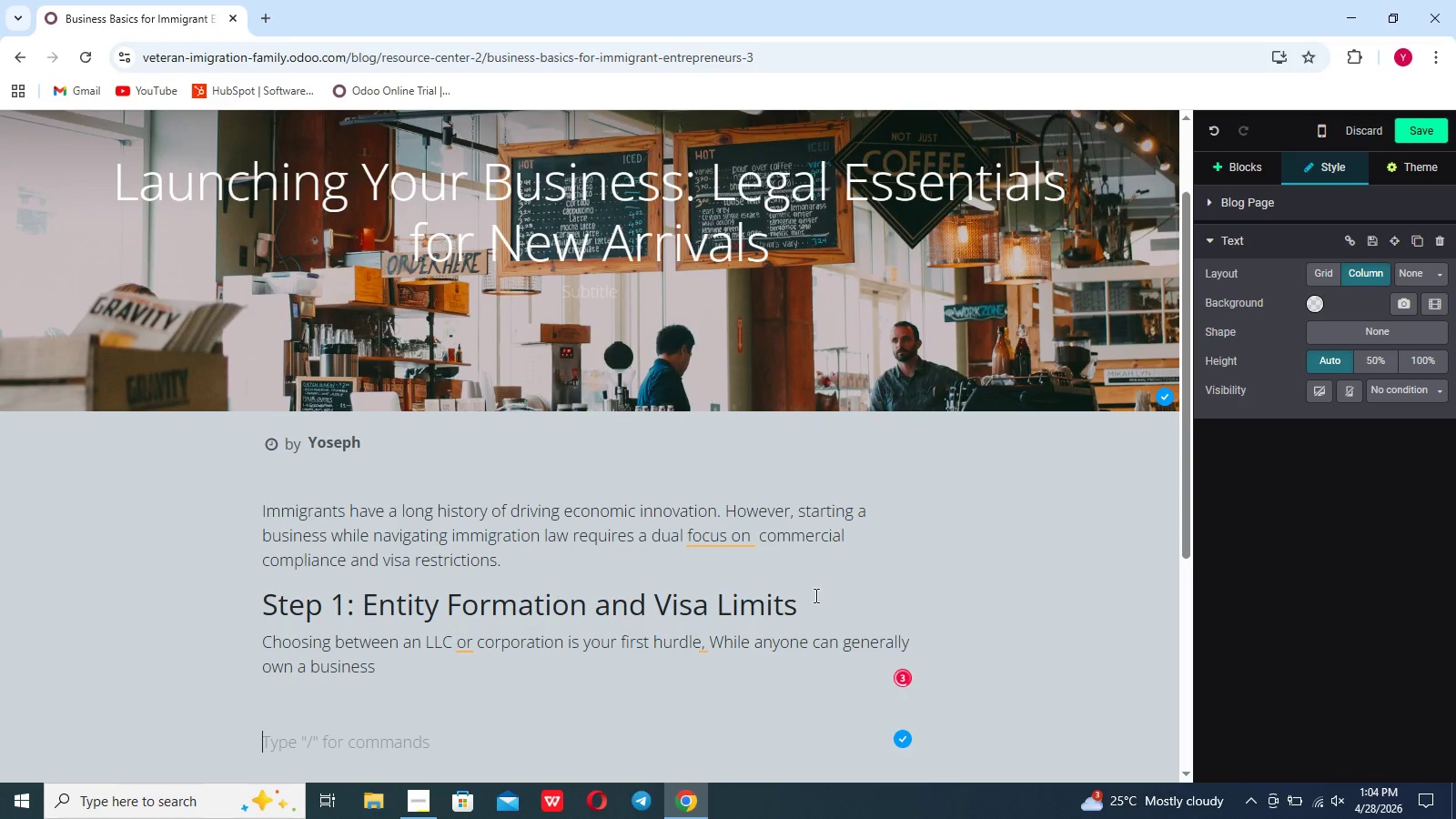 
key(ArrowLeft)
 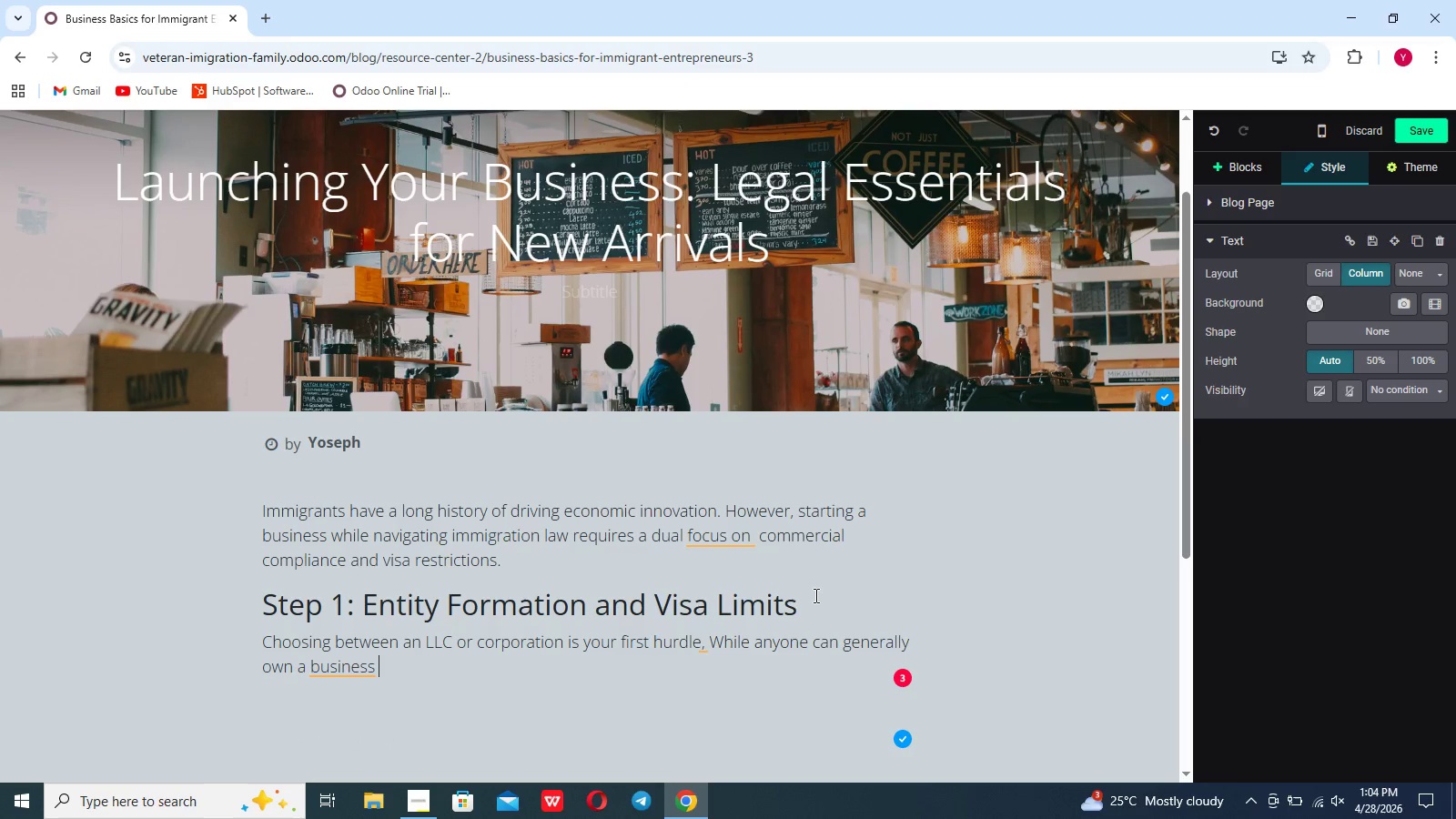 
key(Backspace)
type(, your visa type dictates)
 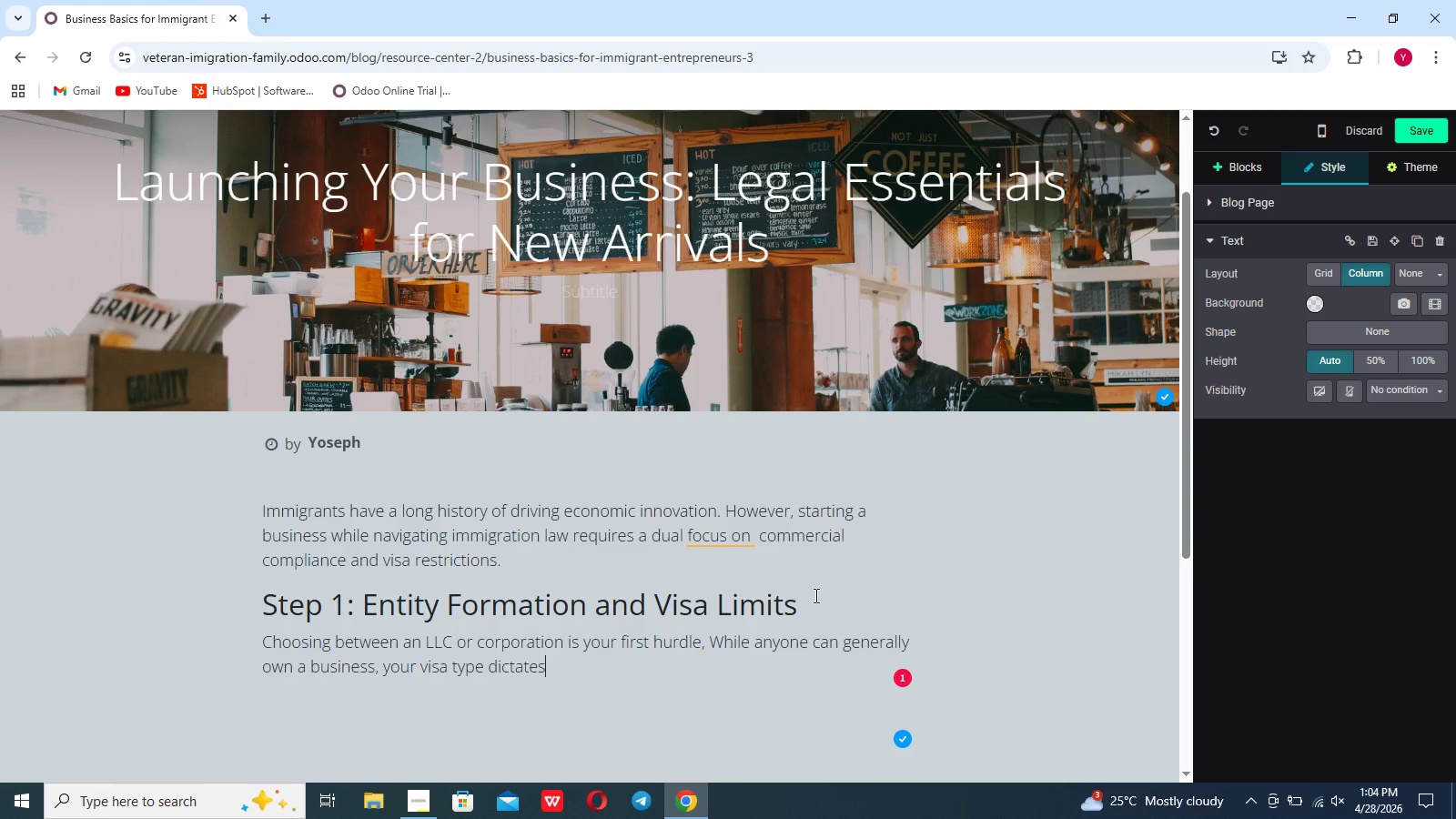 
type( whw)
 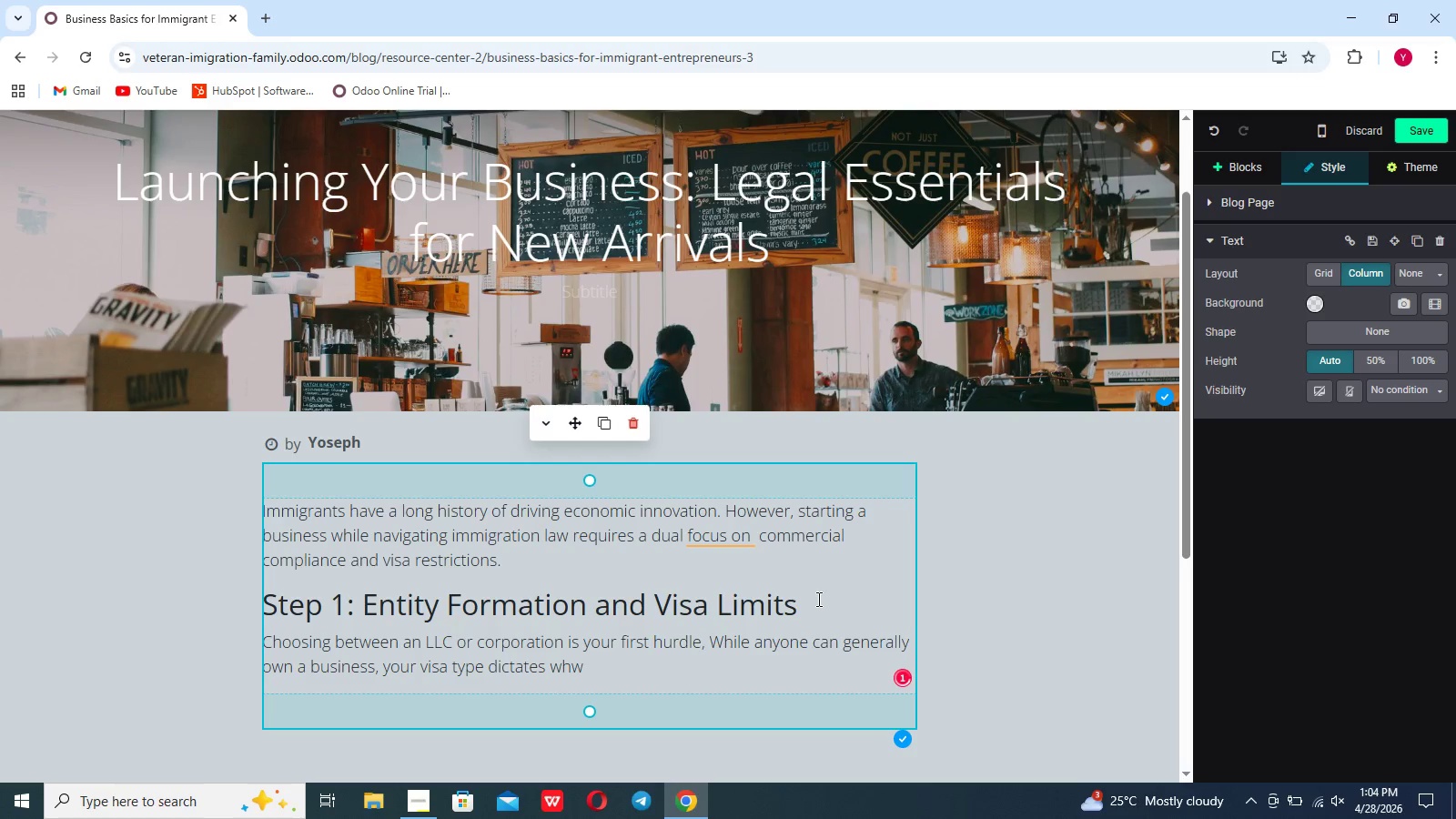 
wait(14.11)
 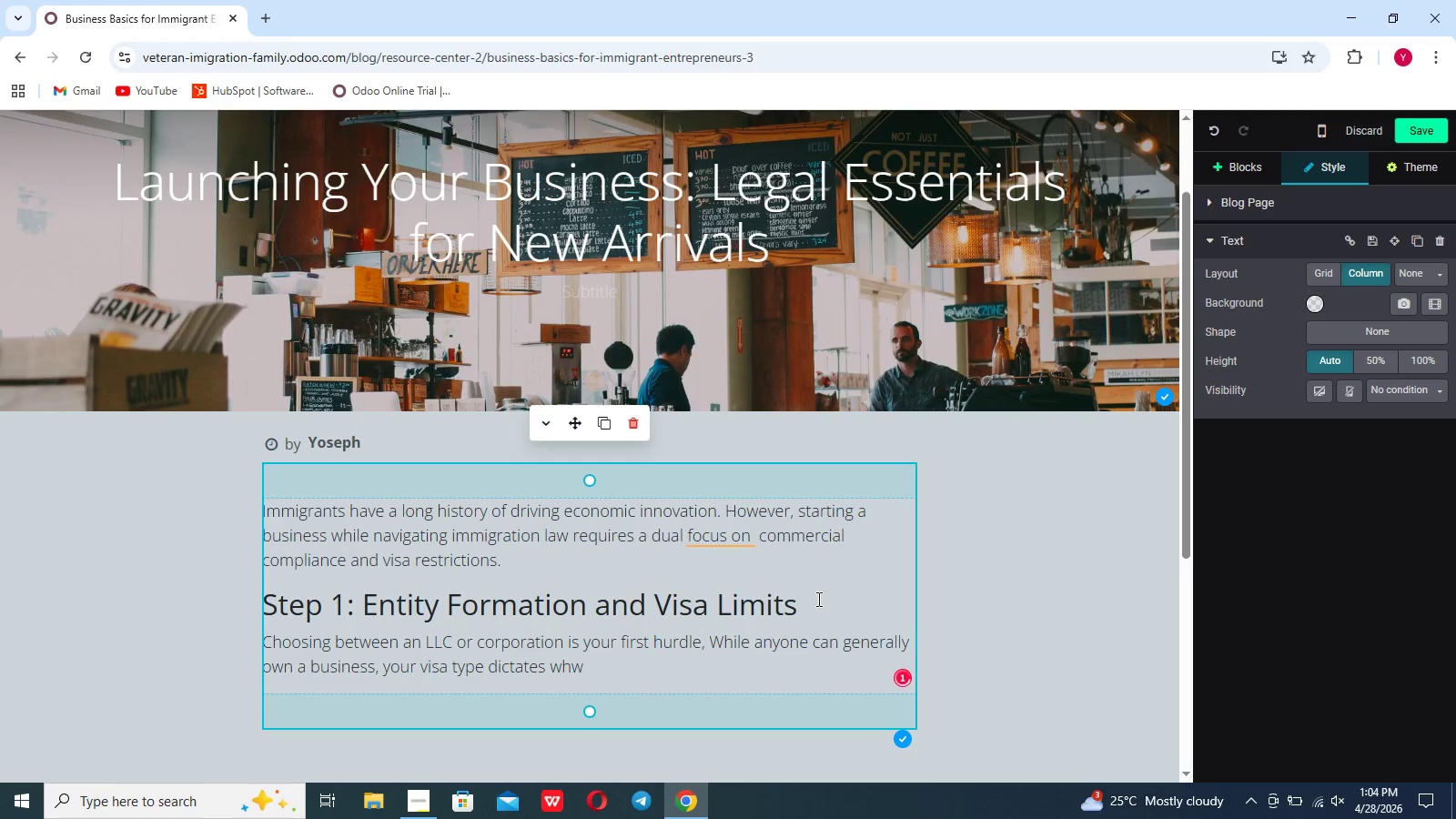 
type( )
key(Backspace)
key(Backspace)
type(ether)
 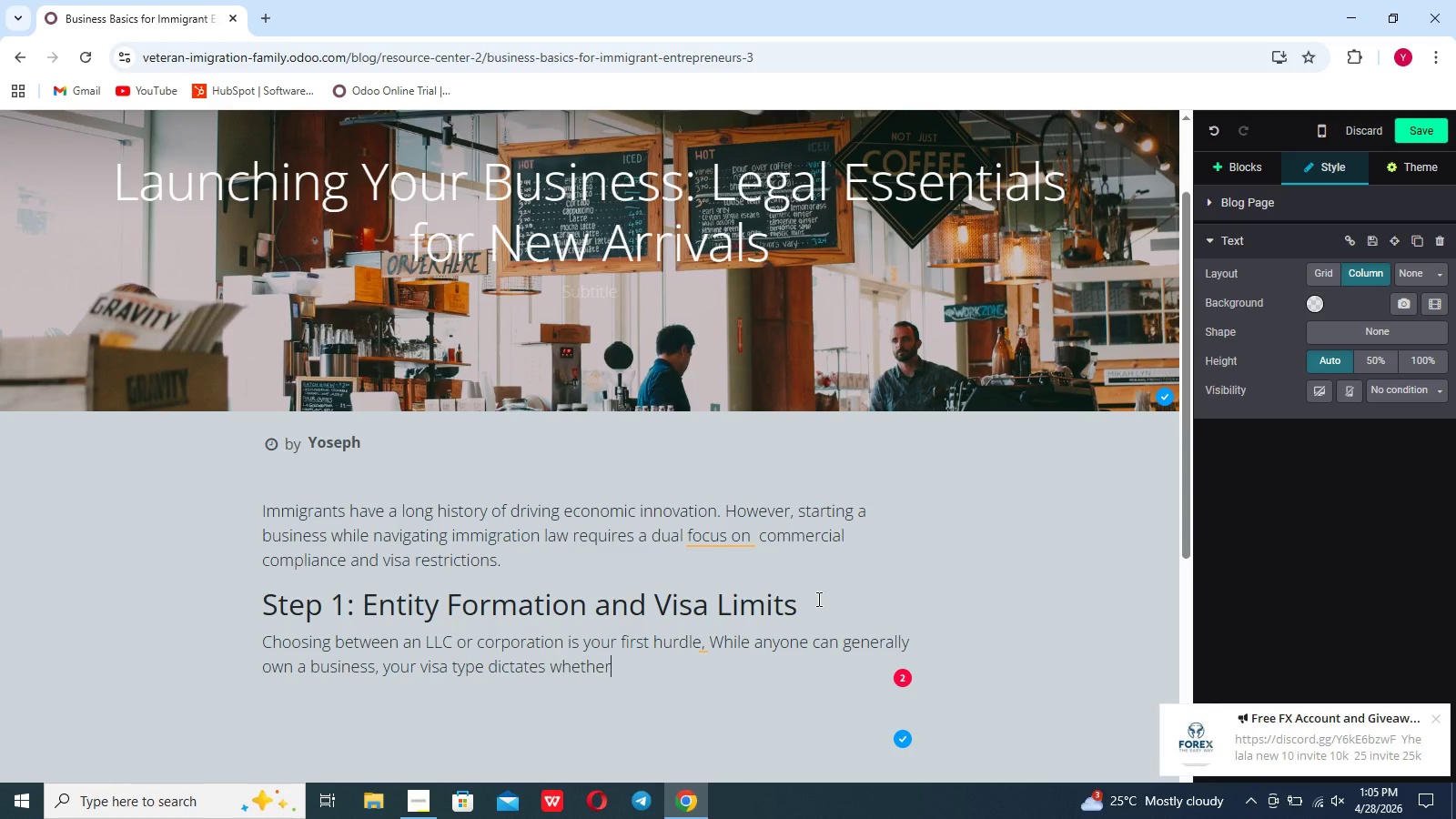 
wait(15.88)
 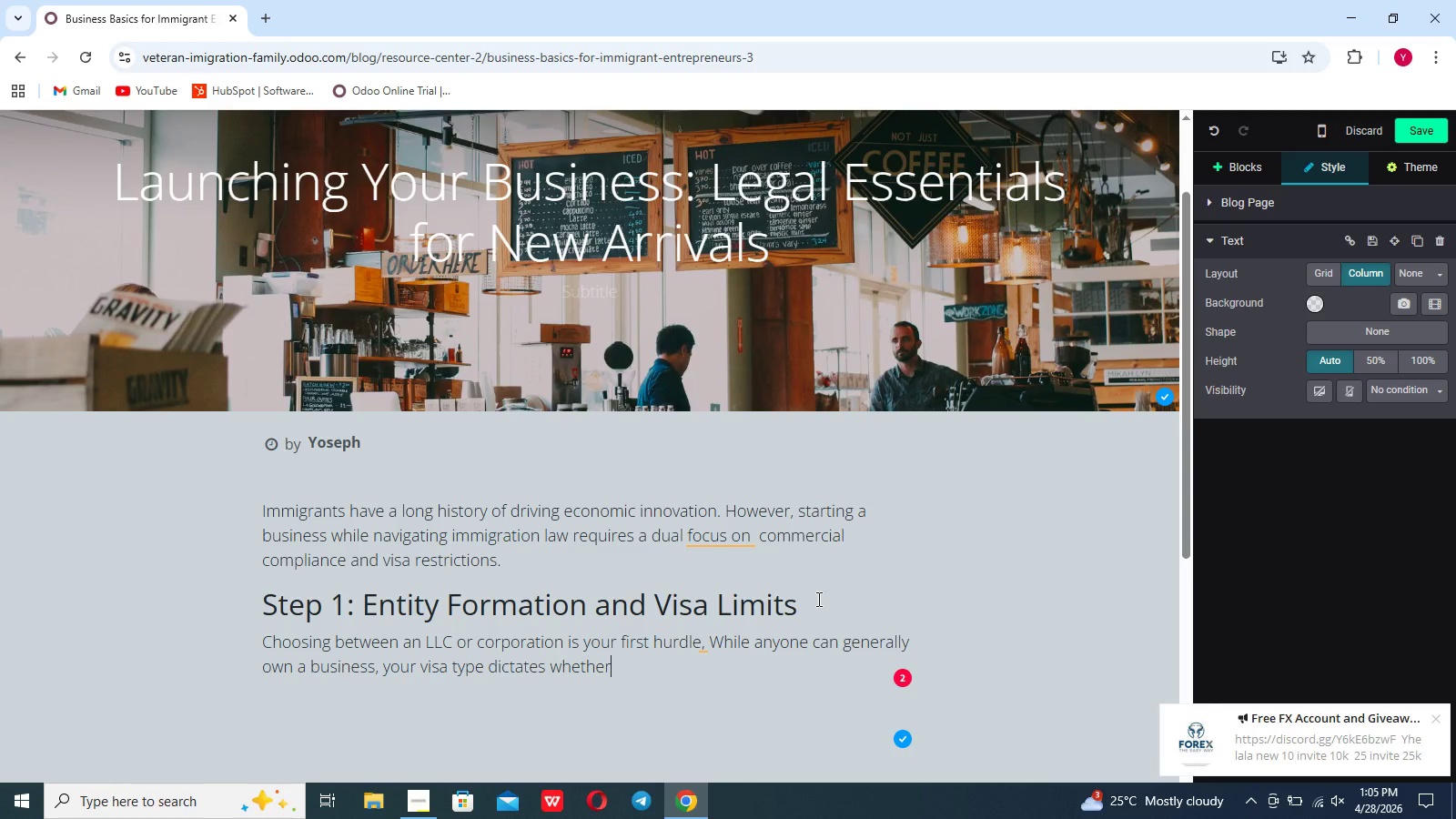 
left_click([1437, 721])
 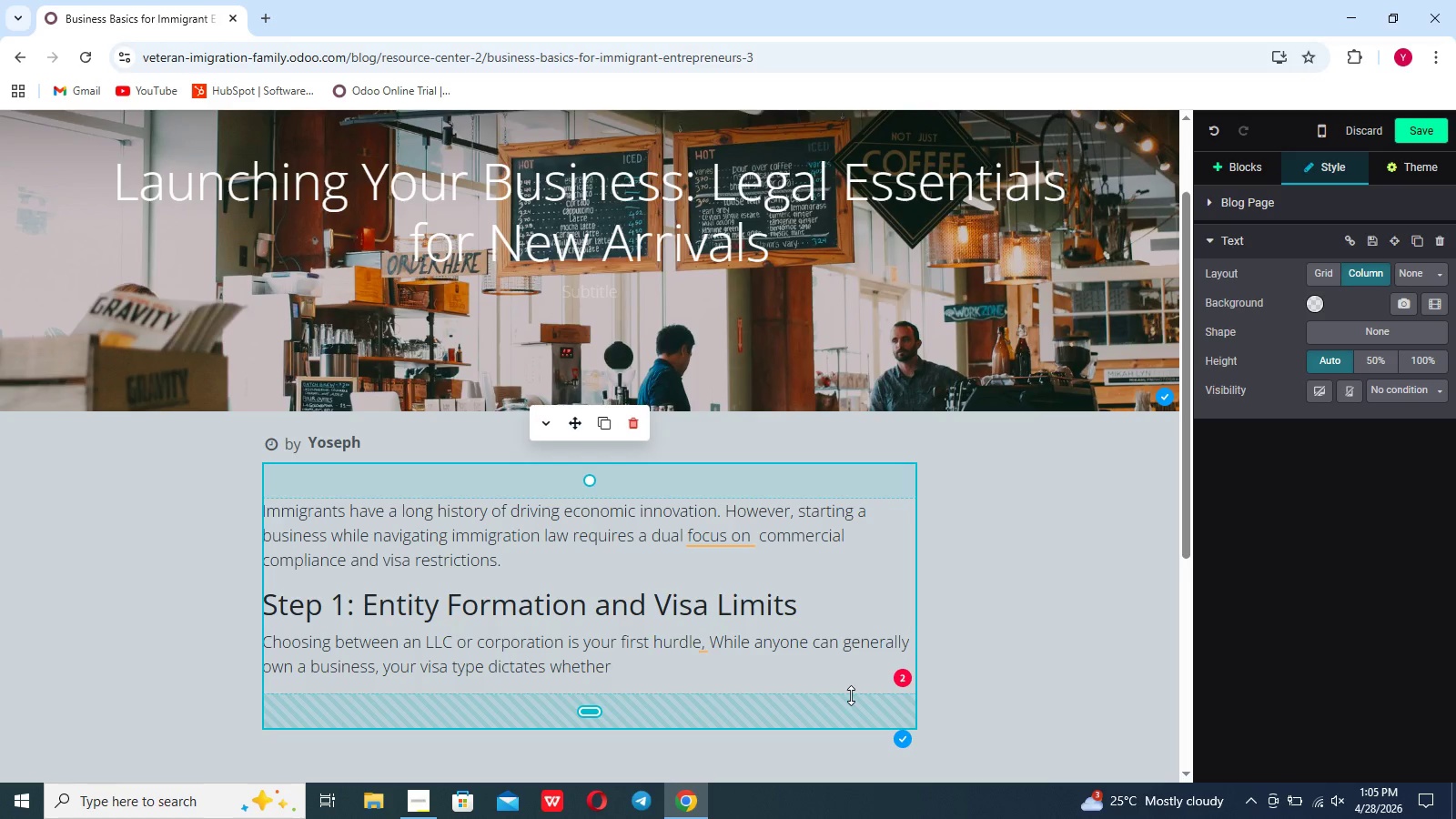 
wait(15.23)
 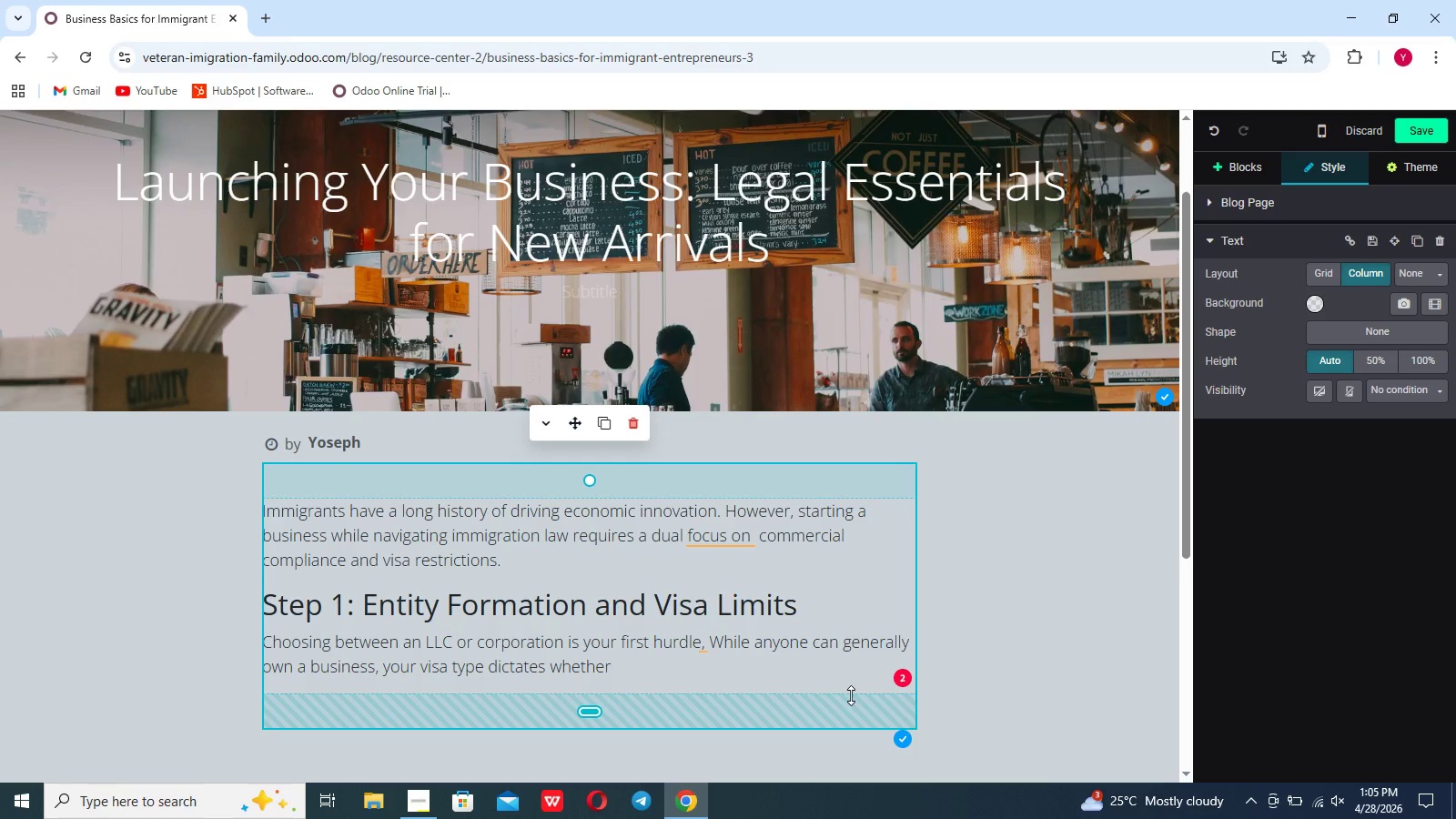 
key(Space)
 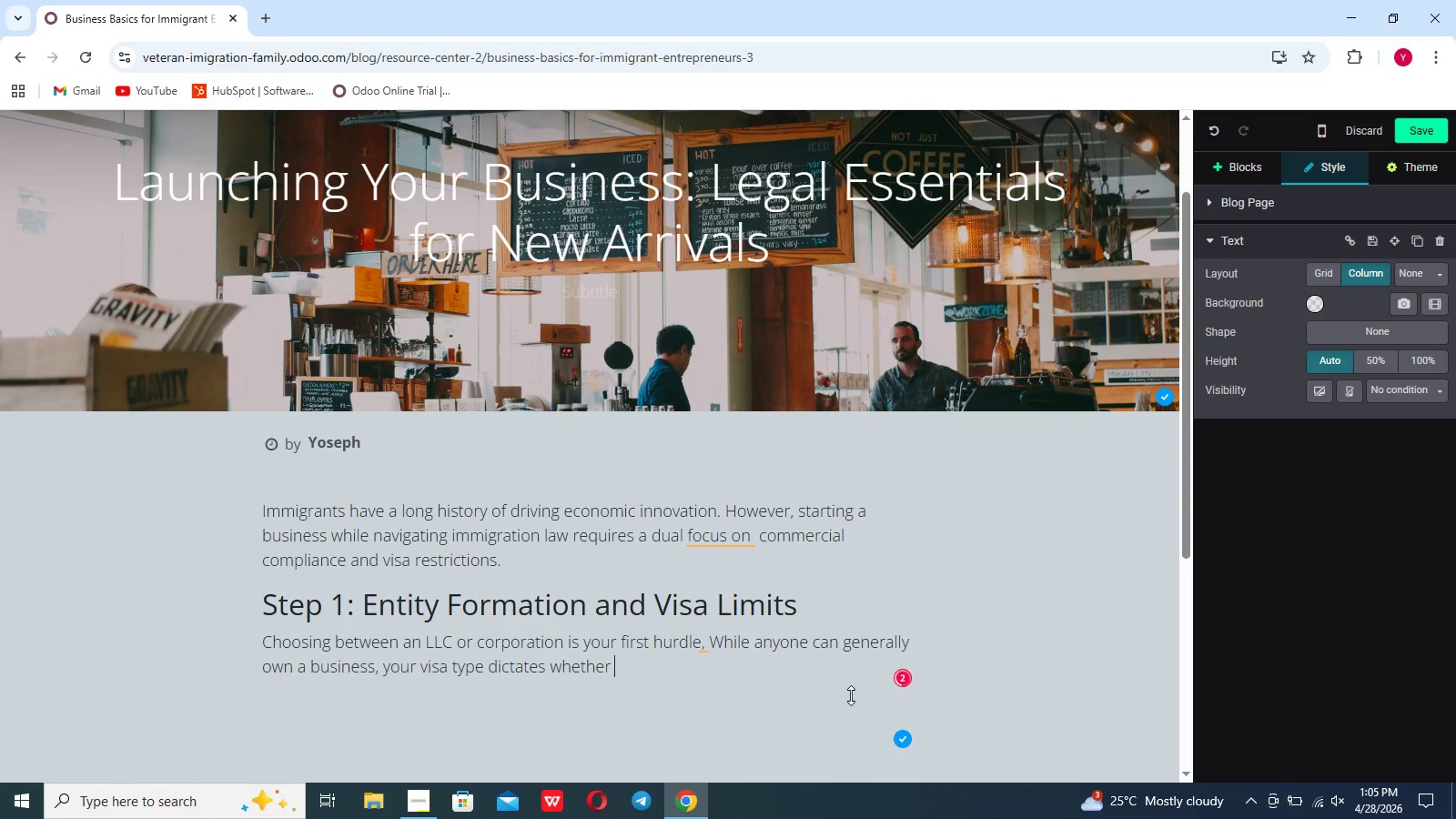 
key(Y)
 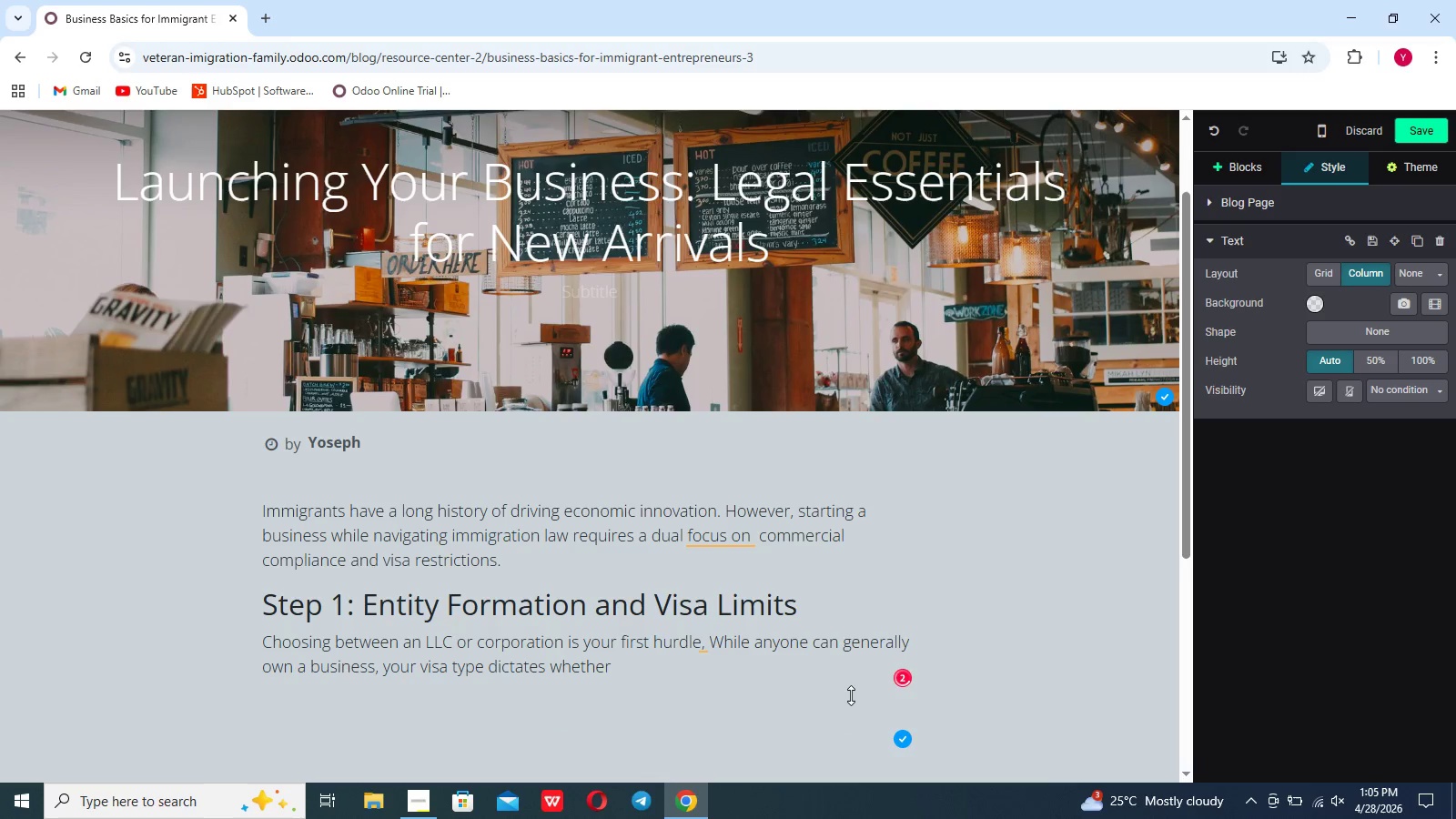 
key(Control+ControlLeft)
 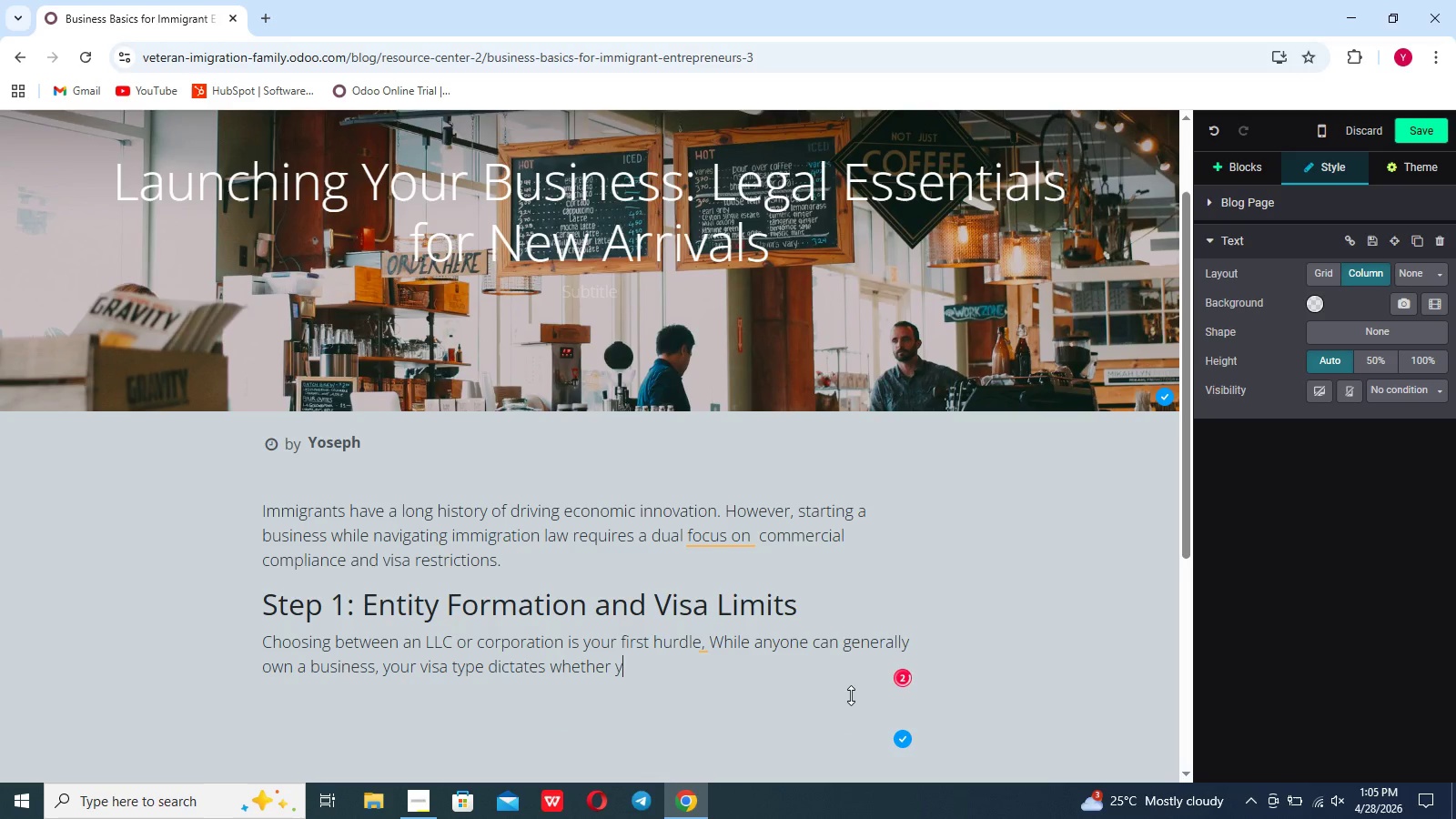 
type(ou)
 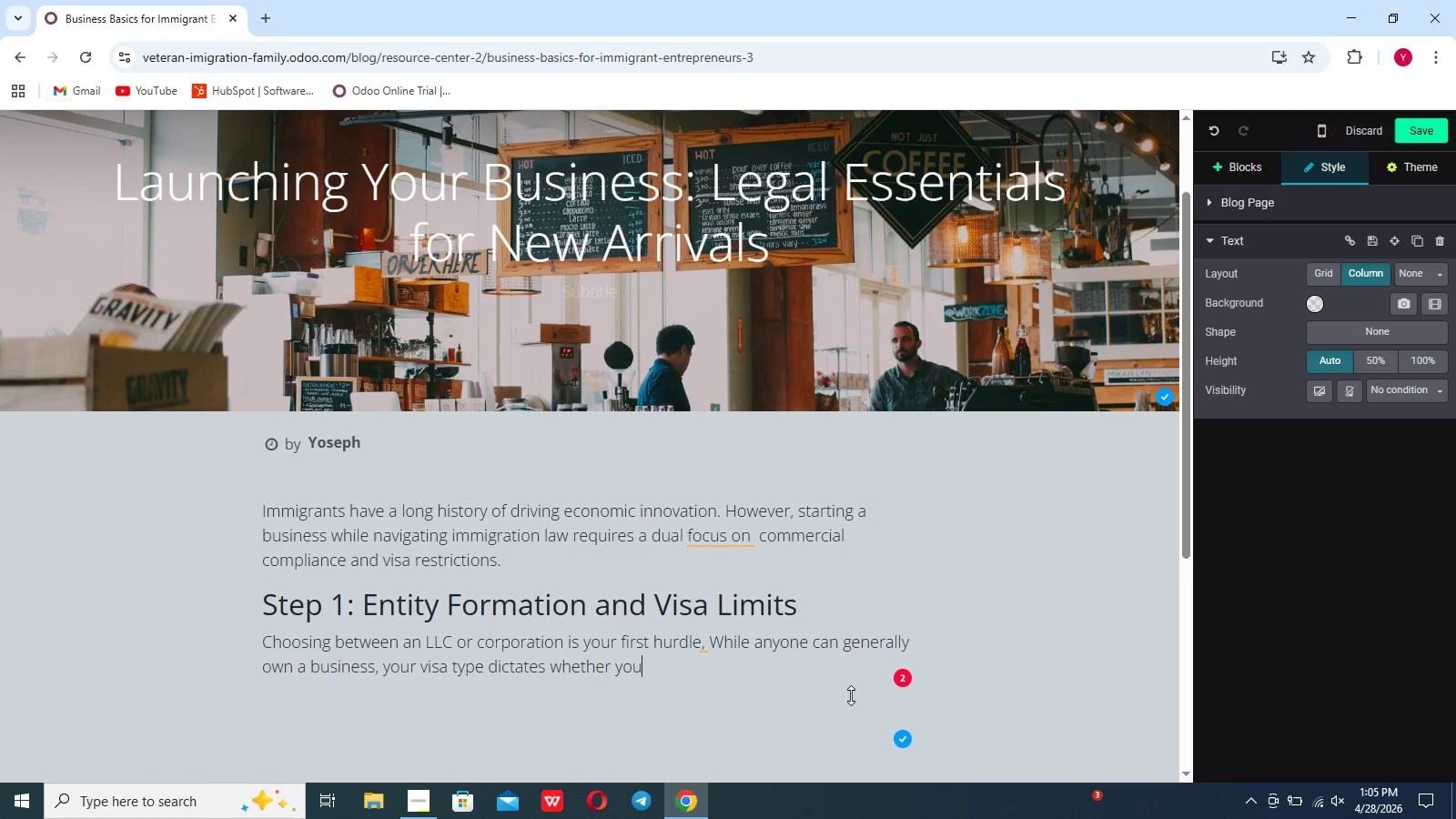 
wait(5.81)
 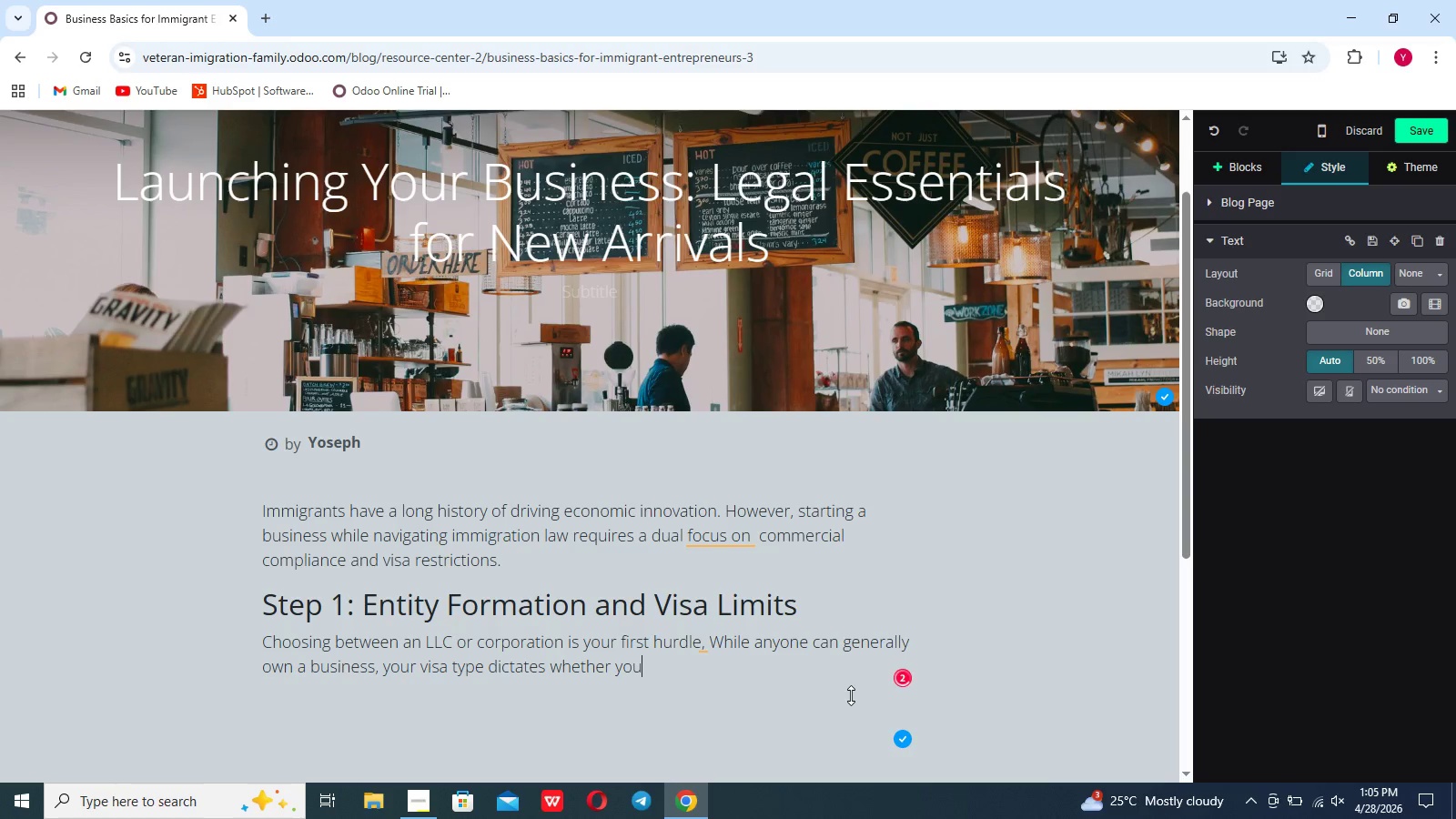 
type( work for that business)
 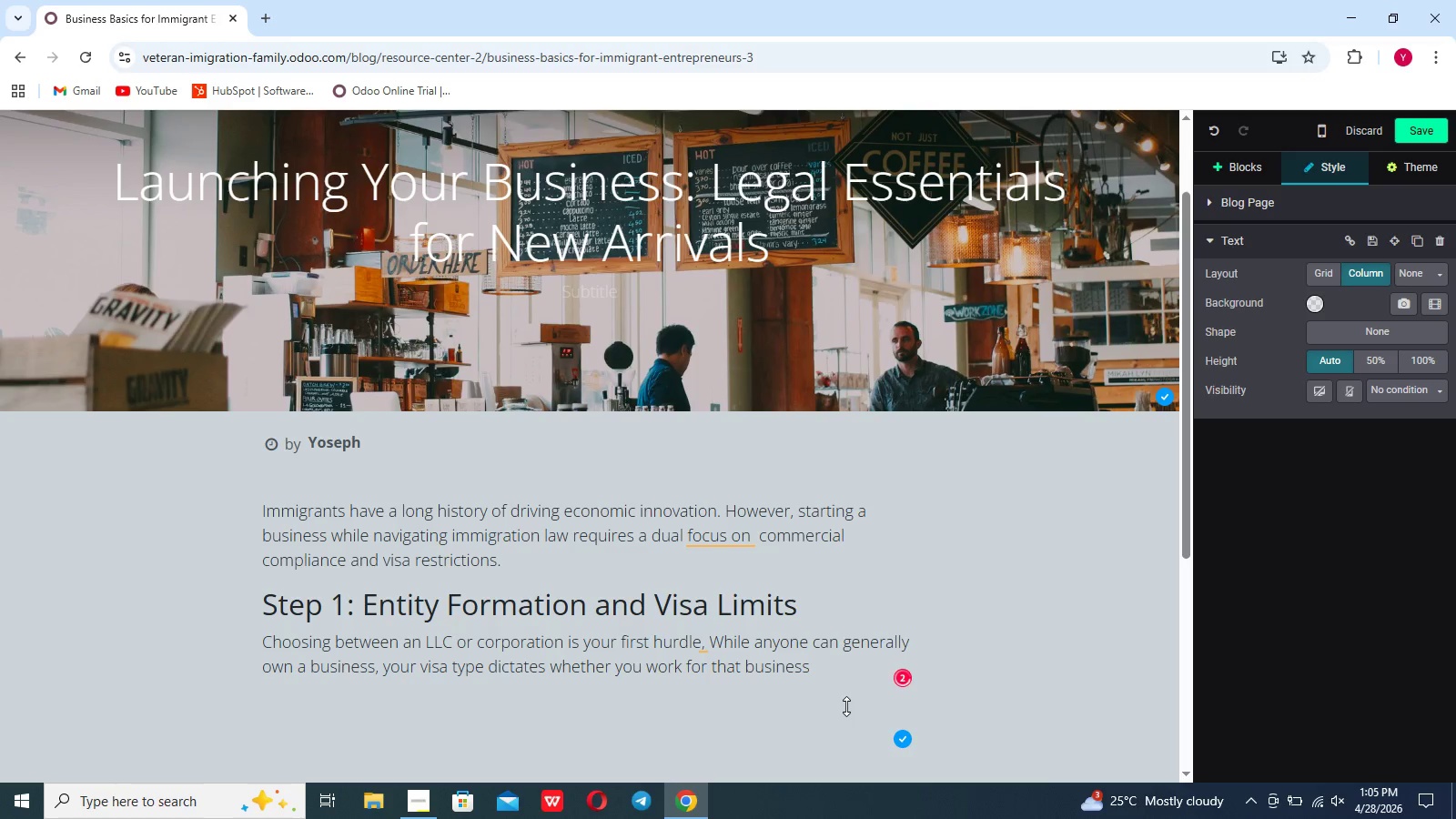 
type(. For example, some visas allow you to be a passive investor (Collecting profits) but strictly)
 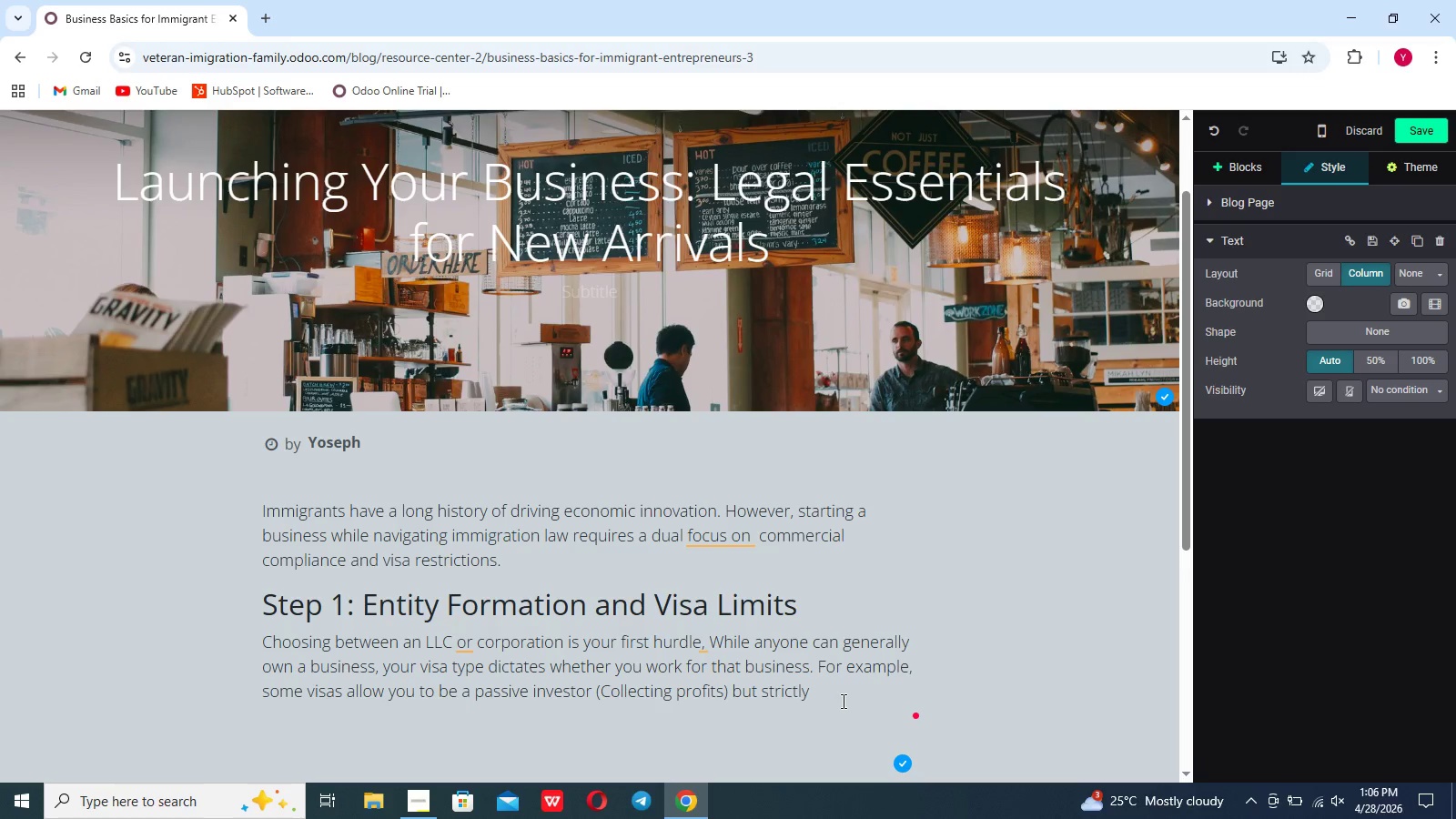 
type( s)
key(Backspace)
type(forbid you form managing daily operations or recieving a salary unless you have specific work authorixation)
key(Backspace)
key(Backspace)
key(Backspace)
key(Backspace)
key(Backspace)
key(Backspace)
type(zar)
key(Backspace)
type(tion.)
 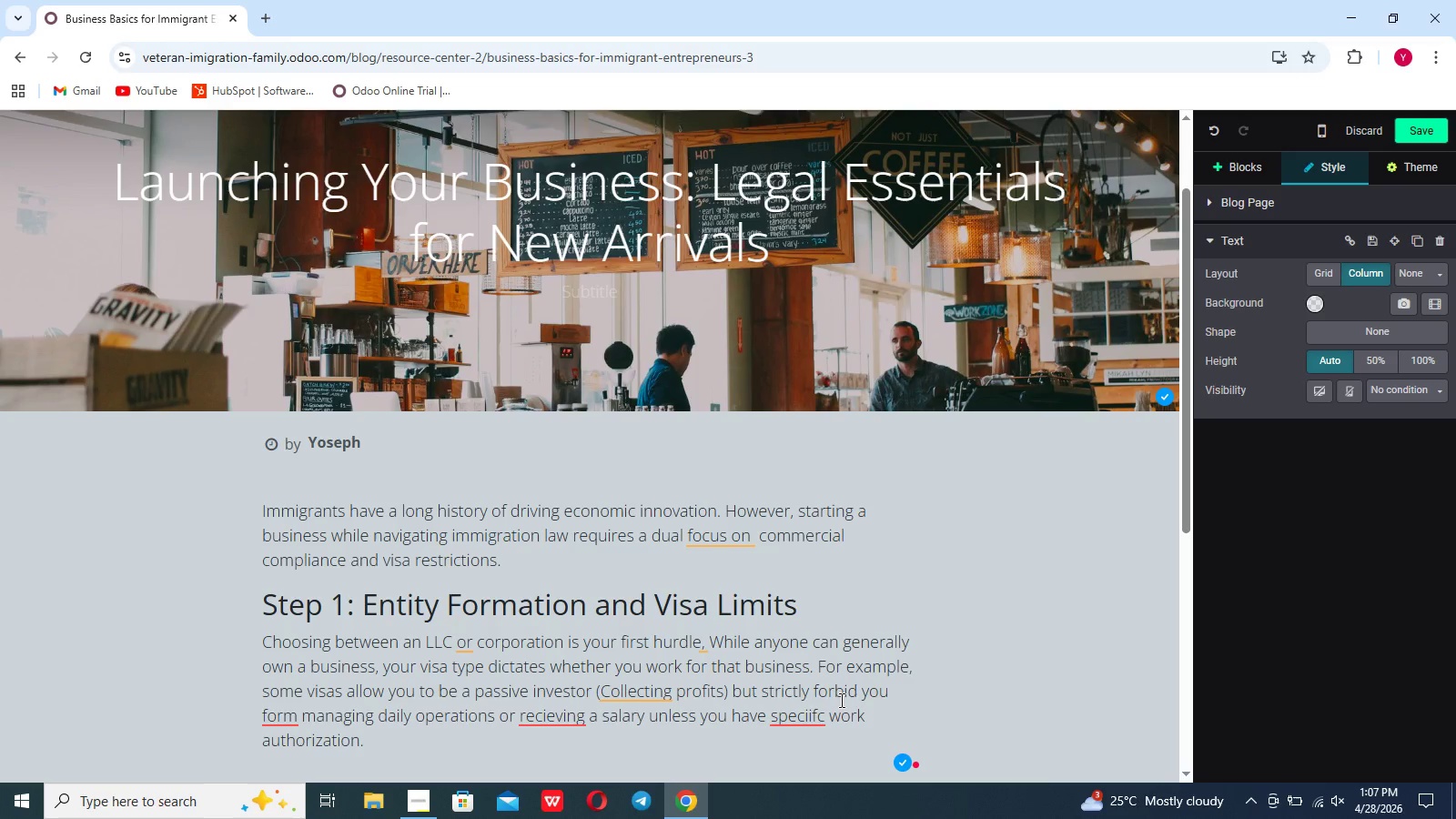 
scroll: coordinate [840, 700], scroll_direction: down, amount: 12.0
 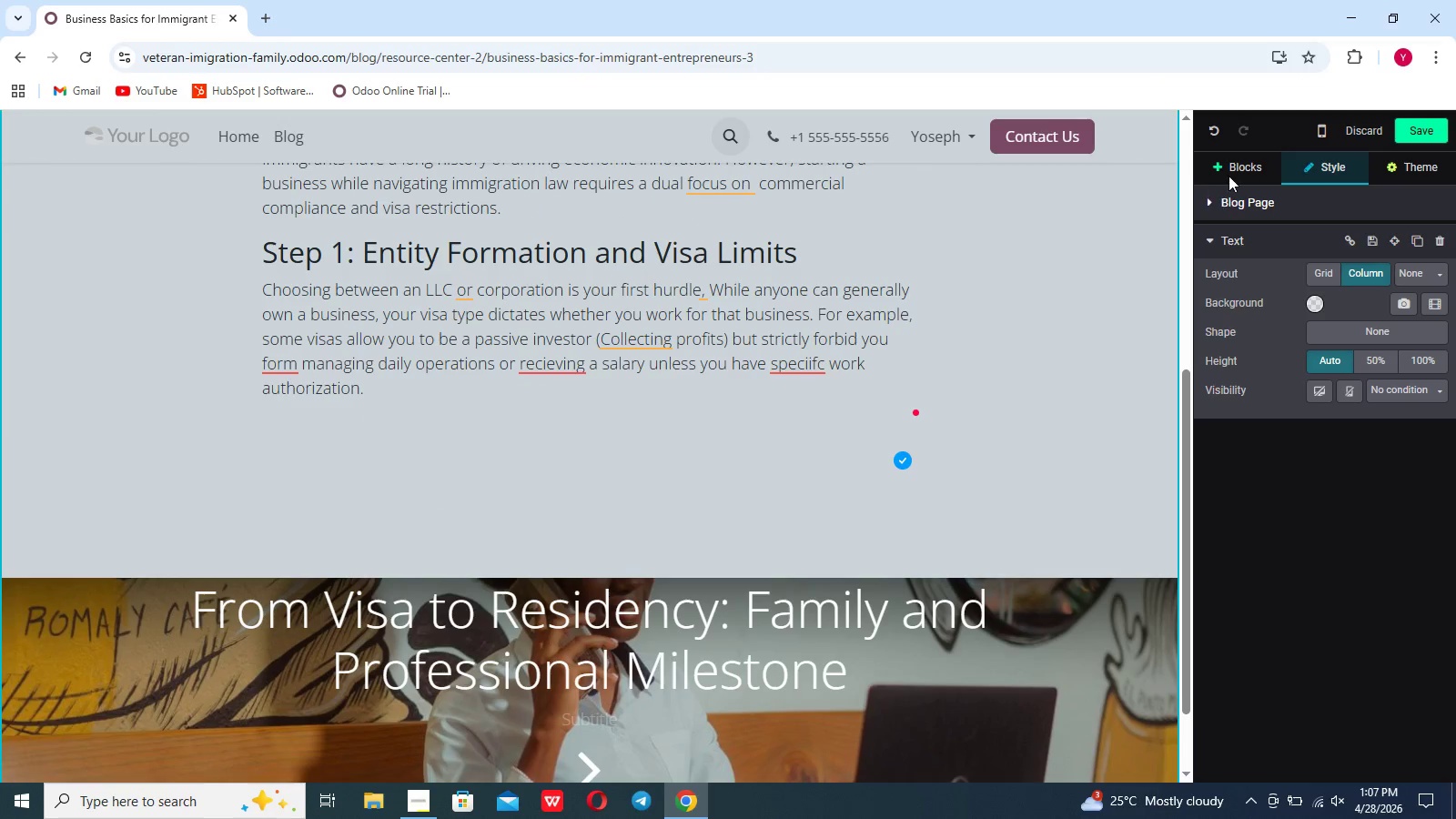 
left_click([1234, 168])
 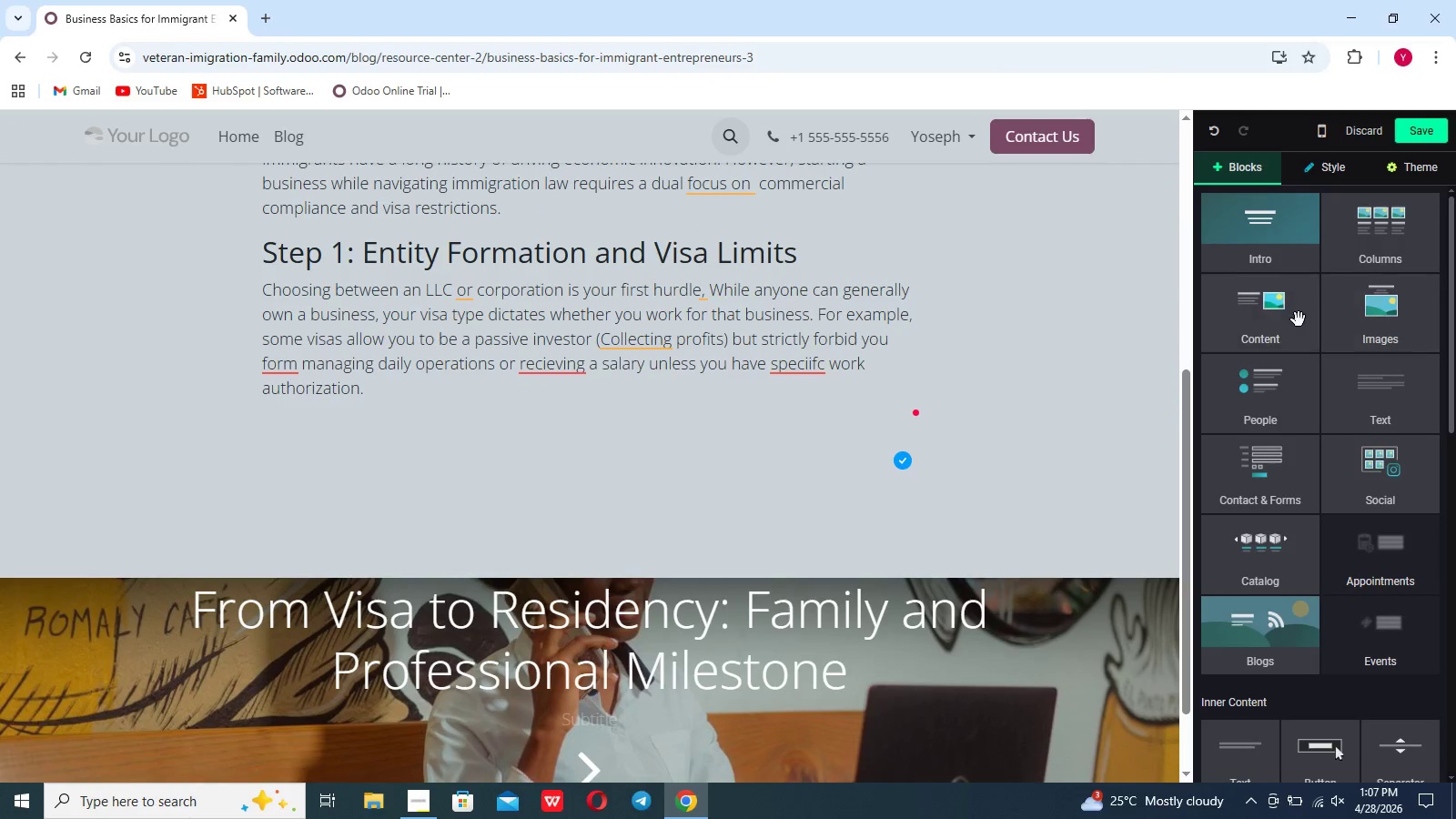 
left_click([1358, 306])
 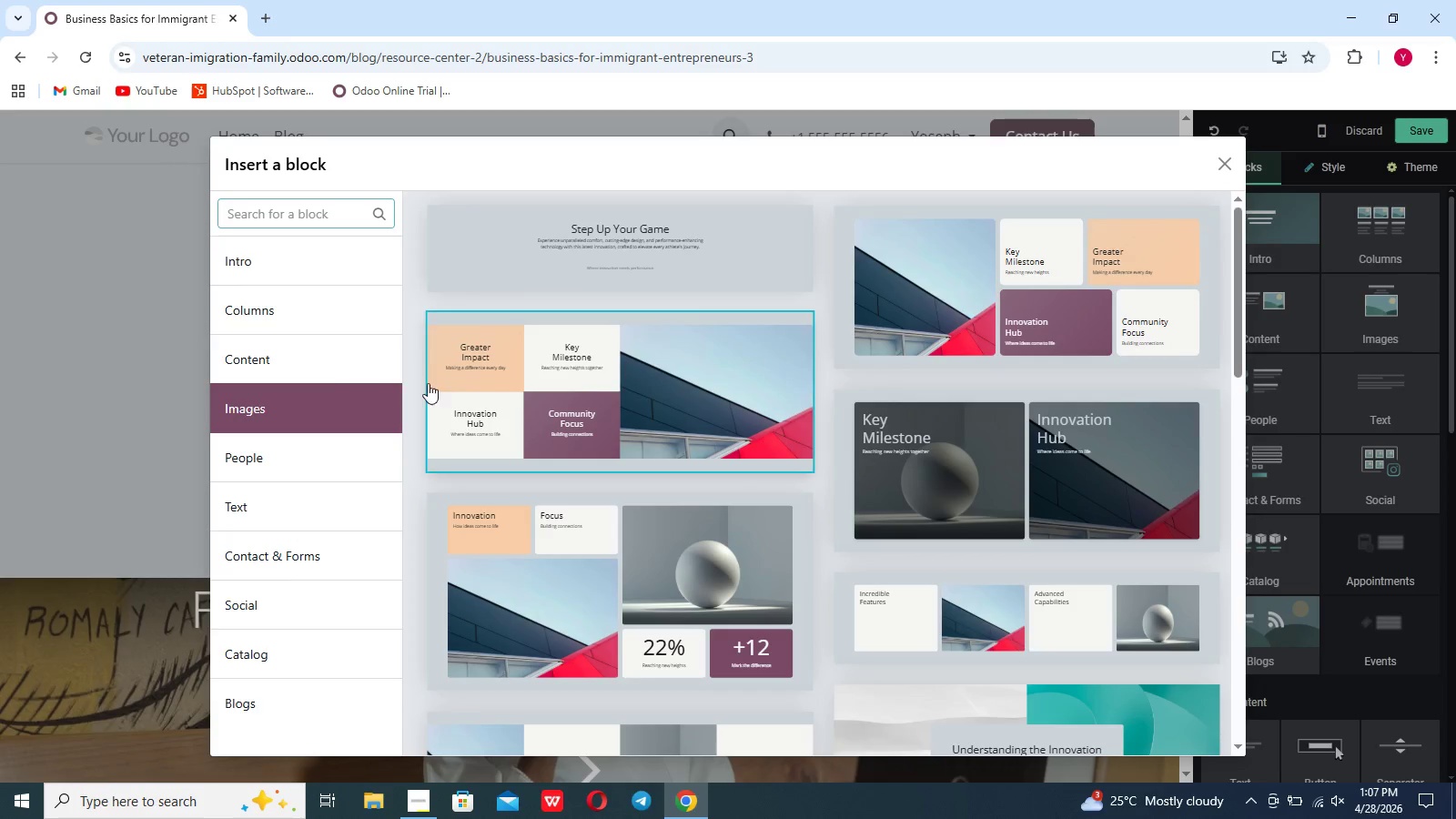 
left_click([328, 358])
 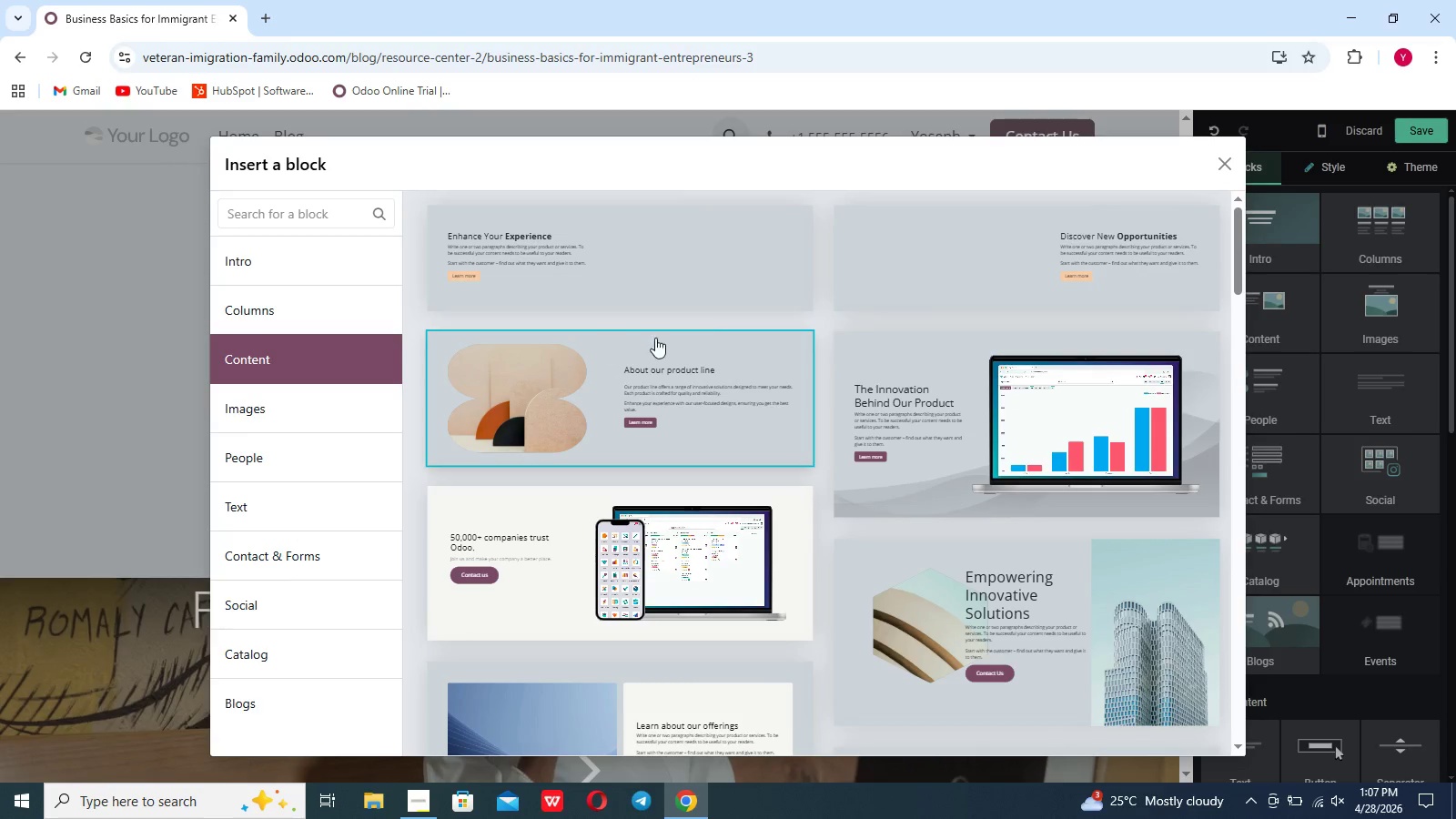 
left_click([937, 254])
 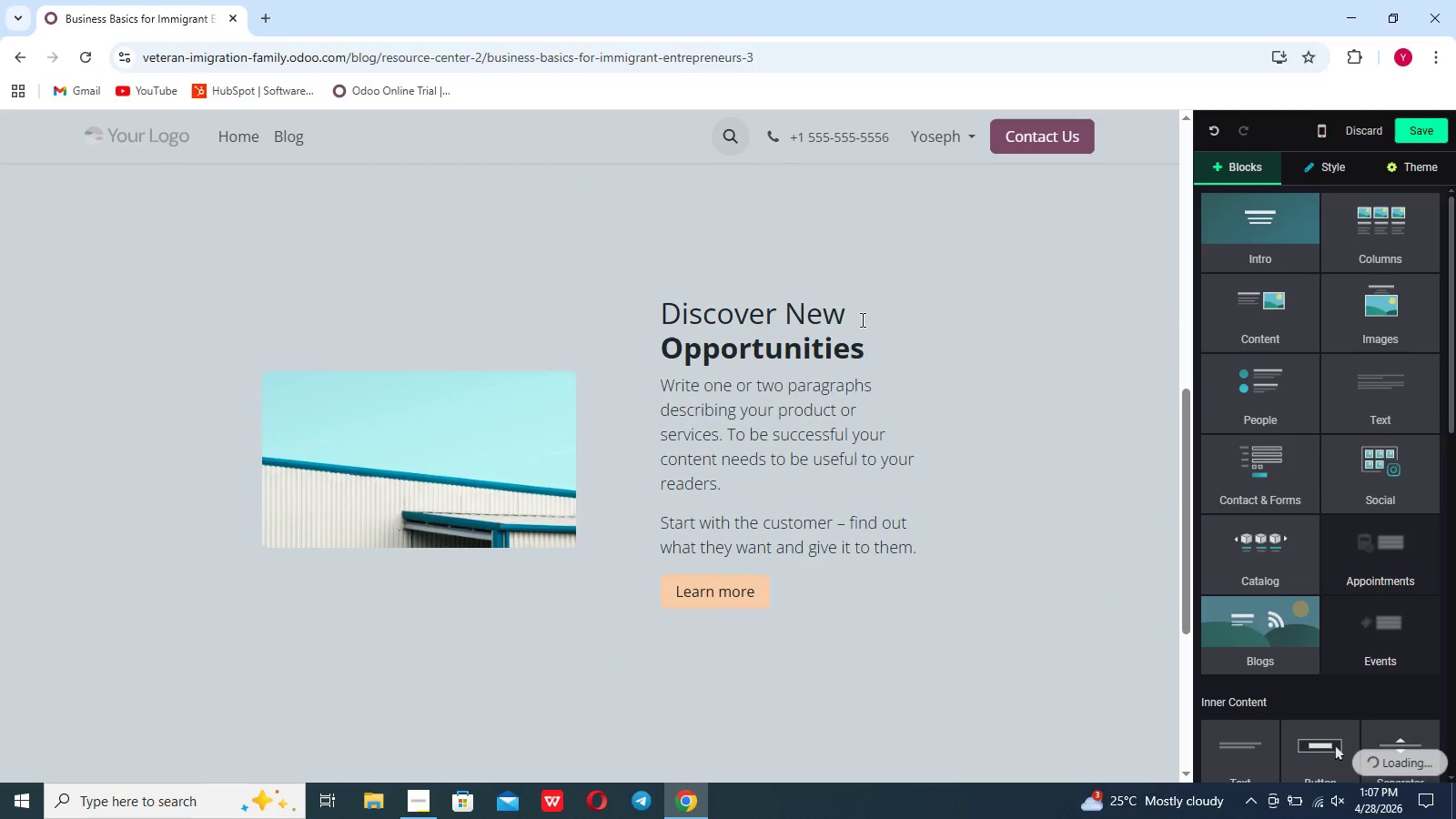 
left_click_drag(start_coordinate=[801, 601], to_coordinate=[643, 288])
 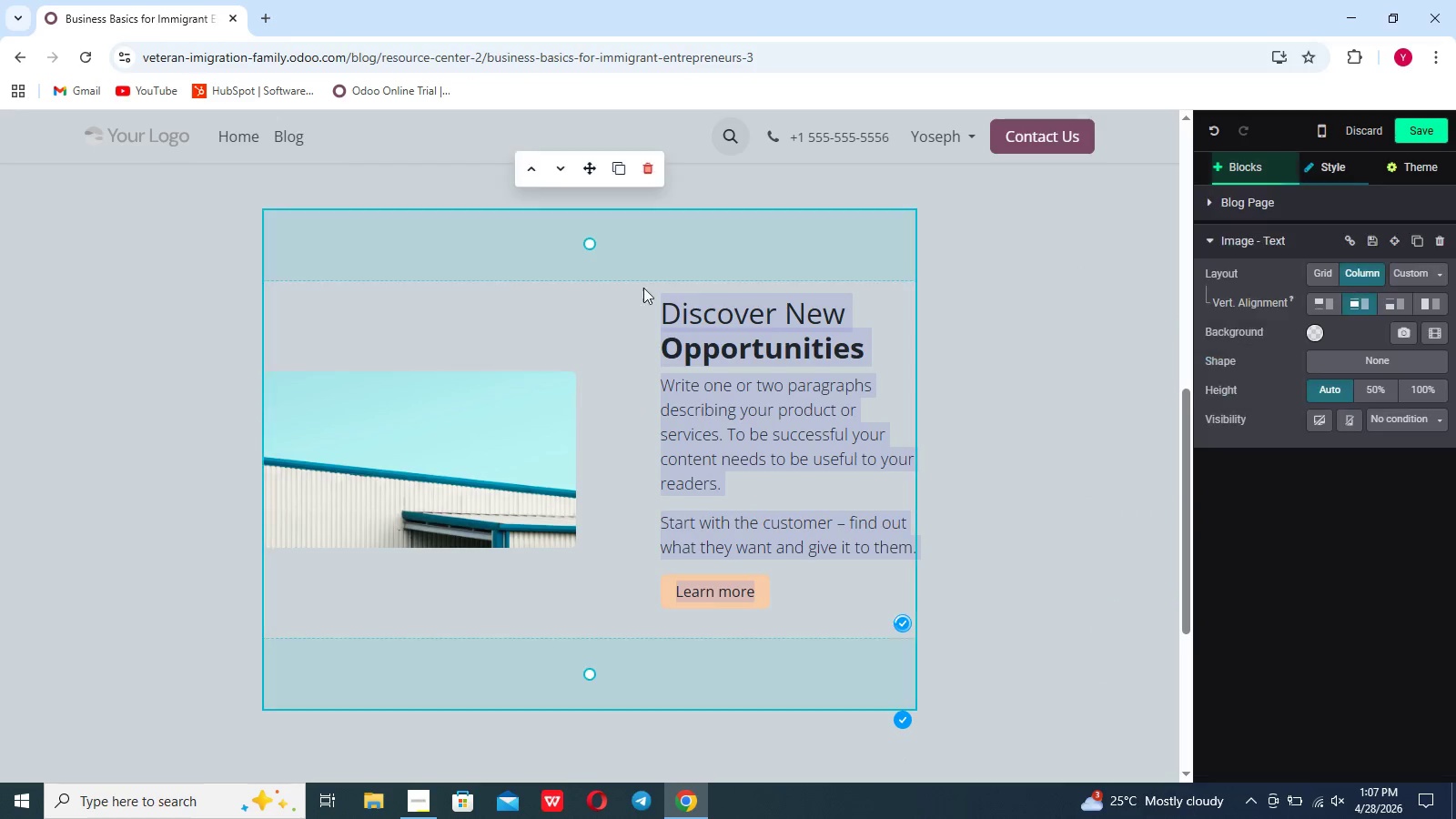 
key(Backspace)
 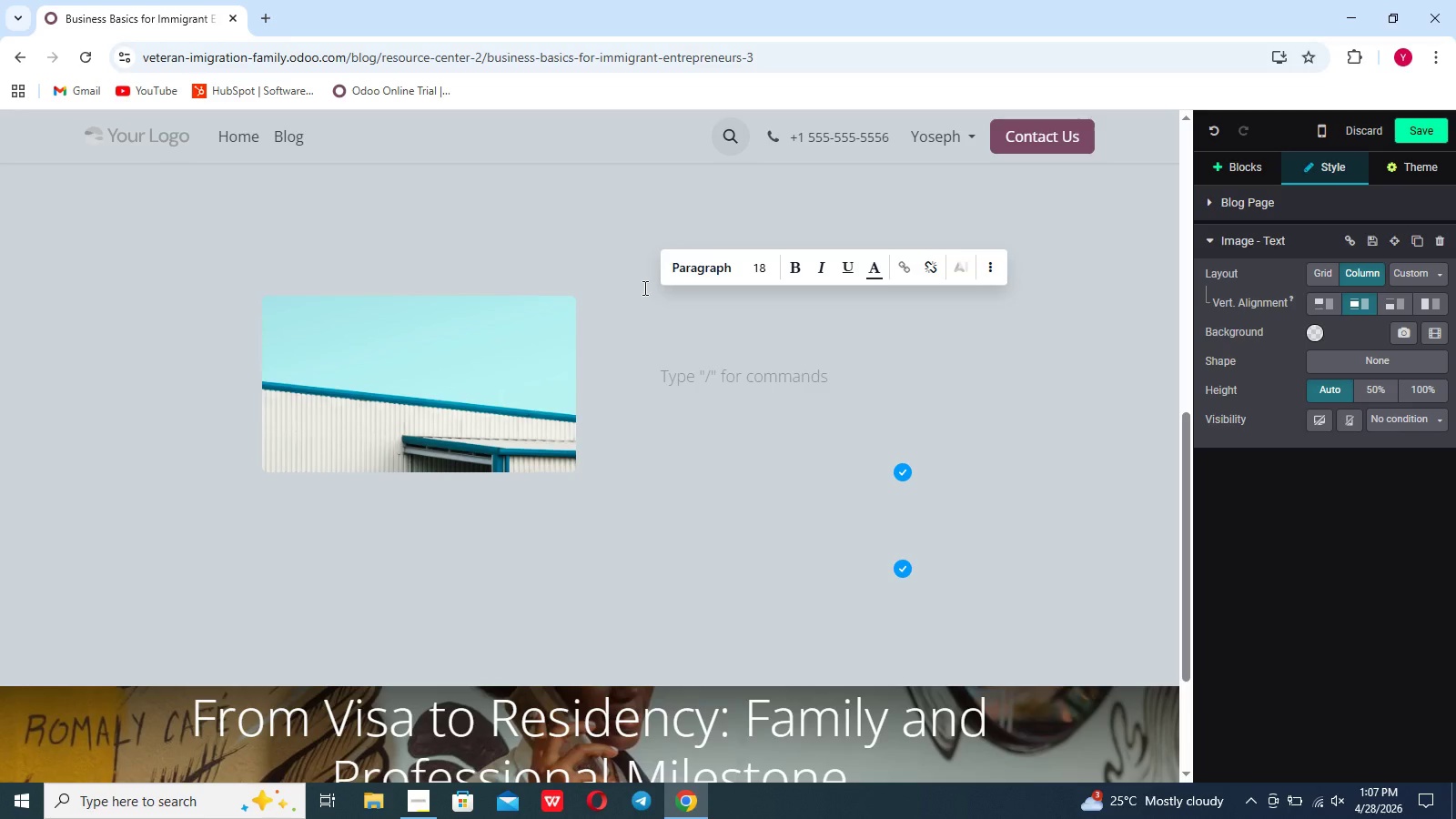 
key(Slash)
 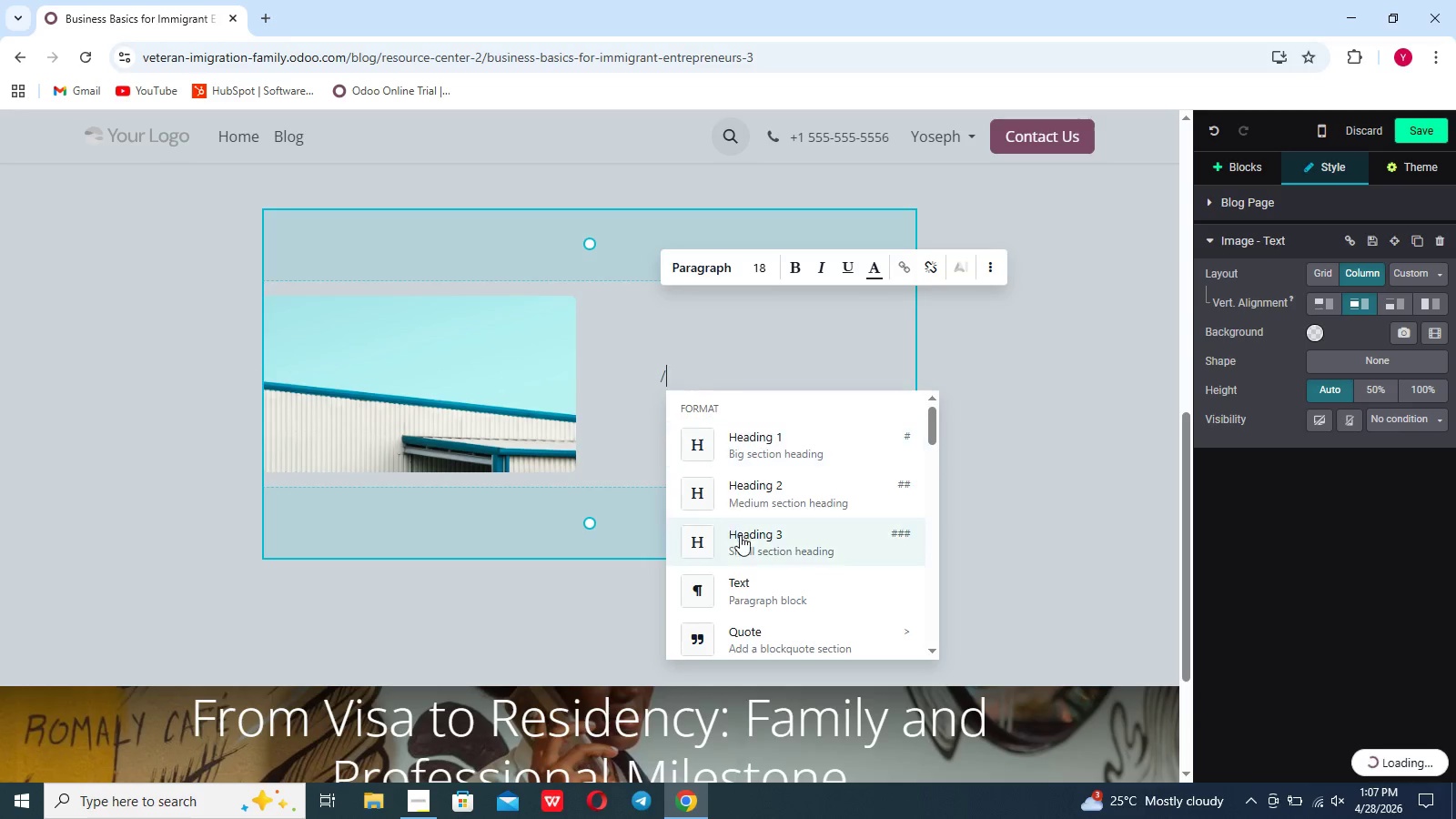 
left_click([740, 537])
 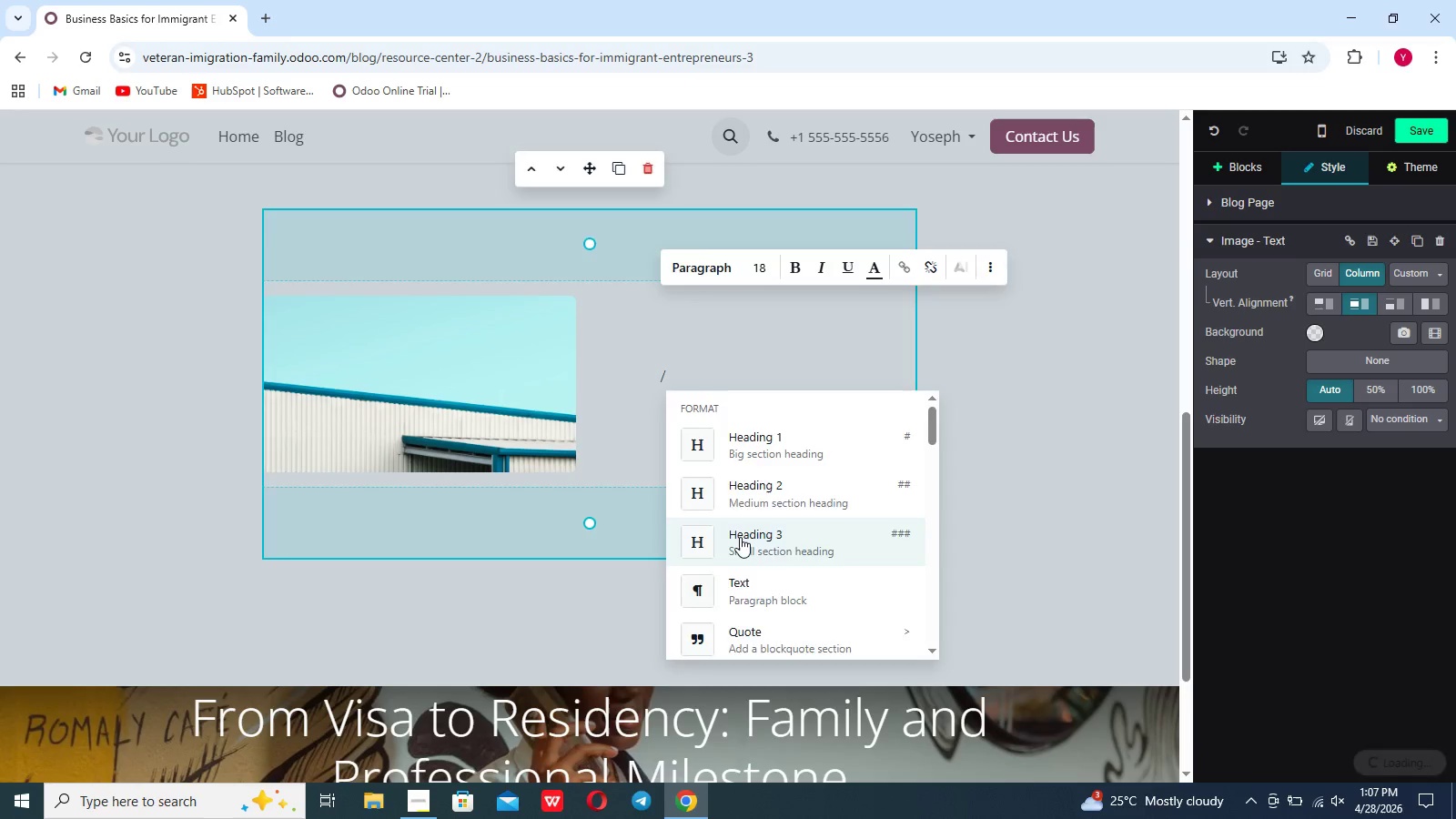 
type(Step 2: The Employer Identidi)
key(Backspace)
key(Backspace)
type(fication Number (EIN).)
 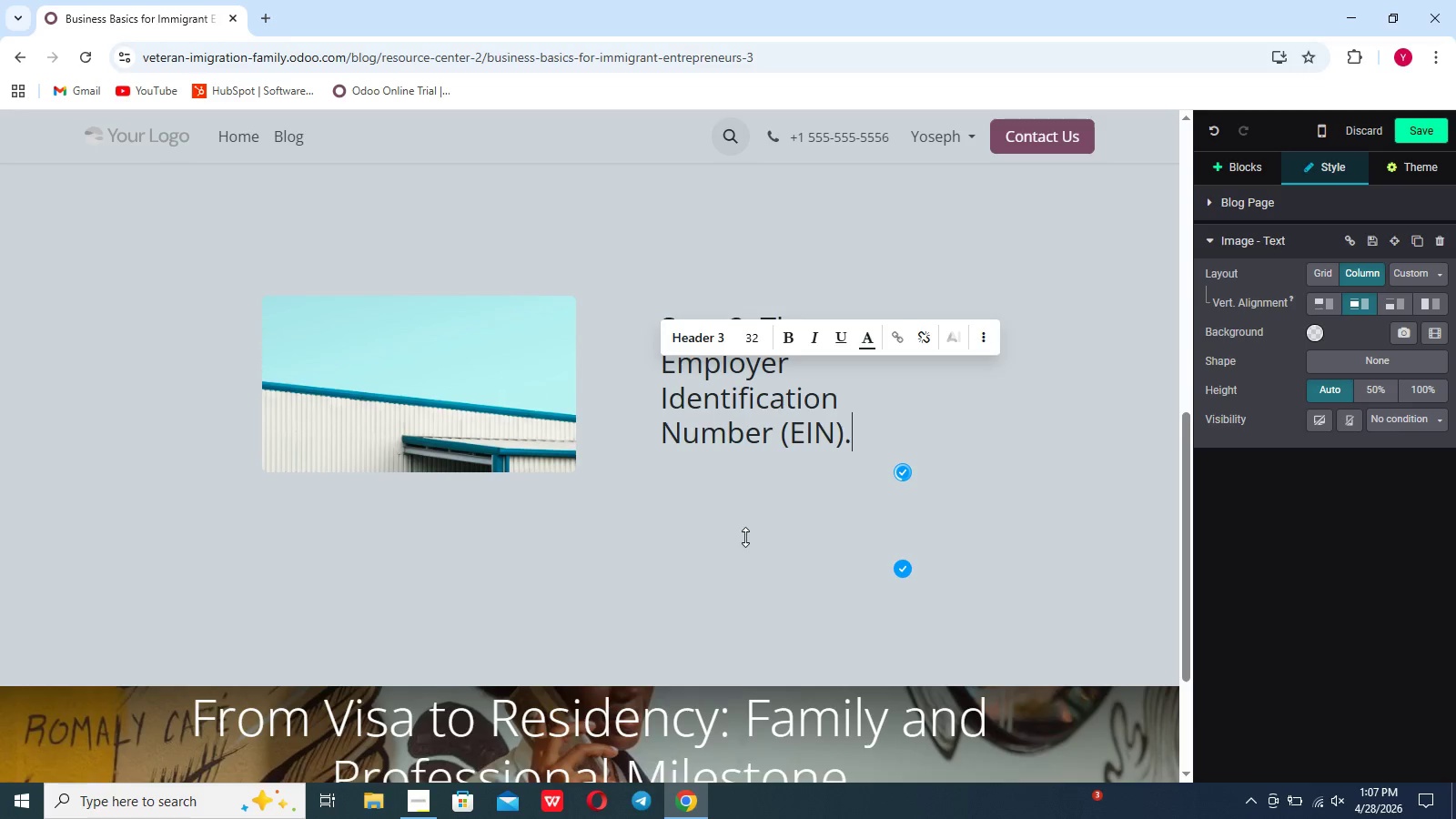 
 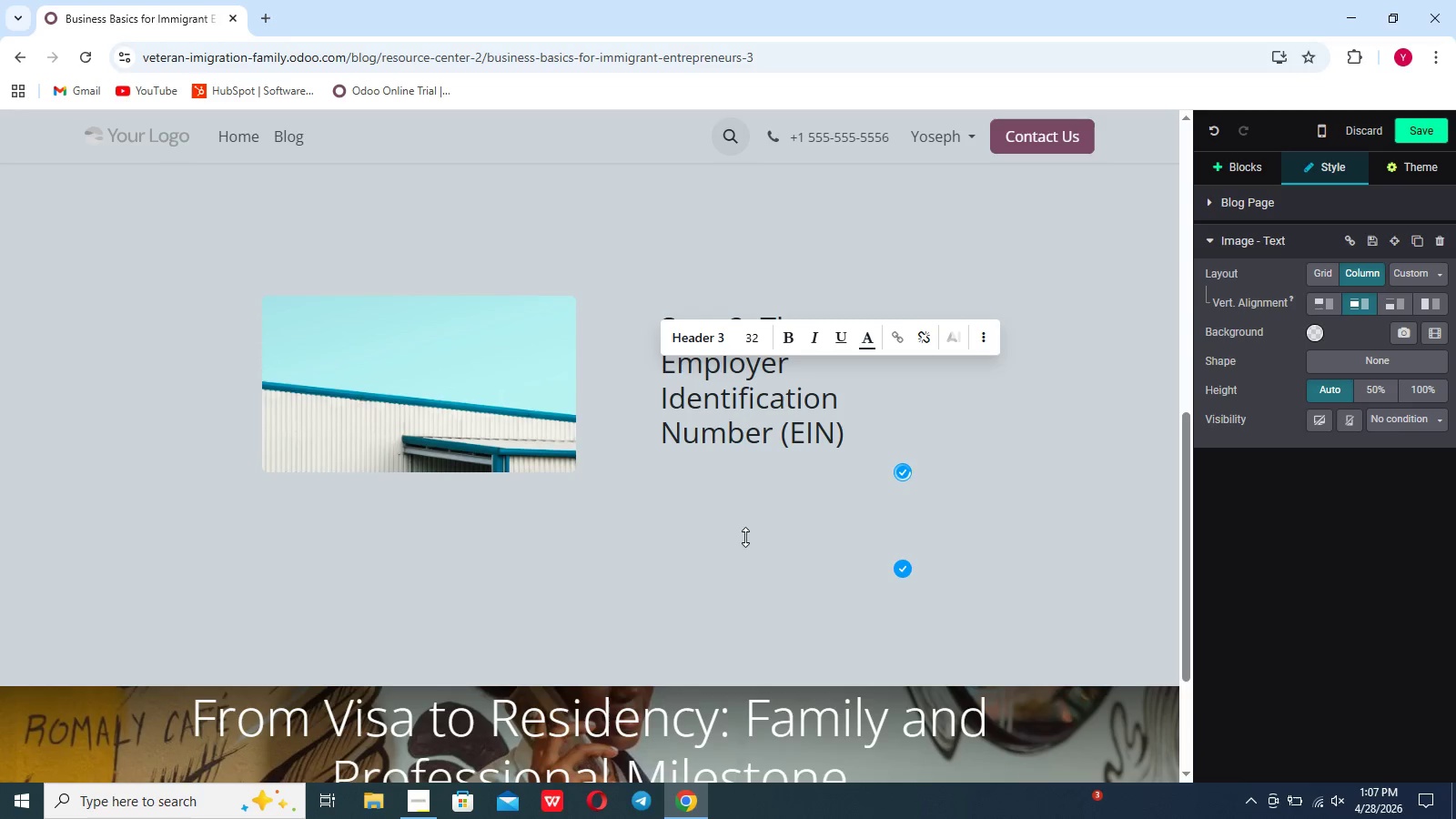 
key(Enter)
 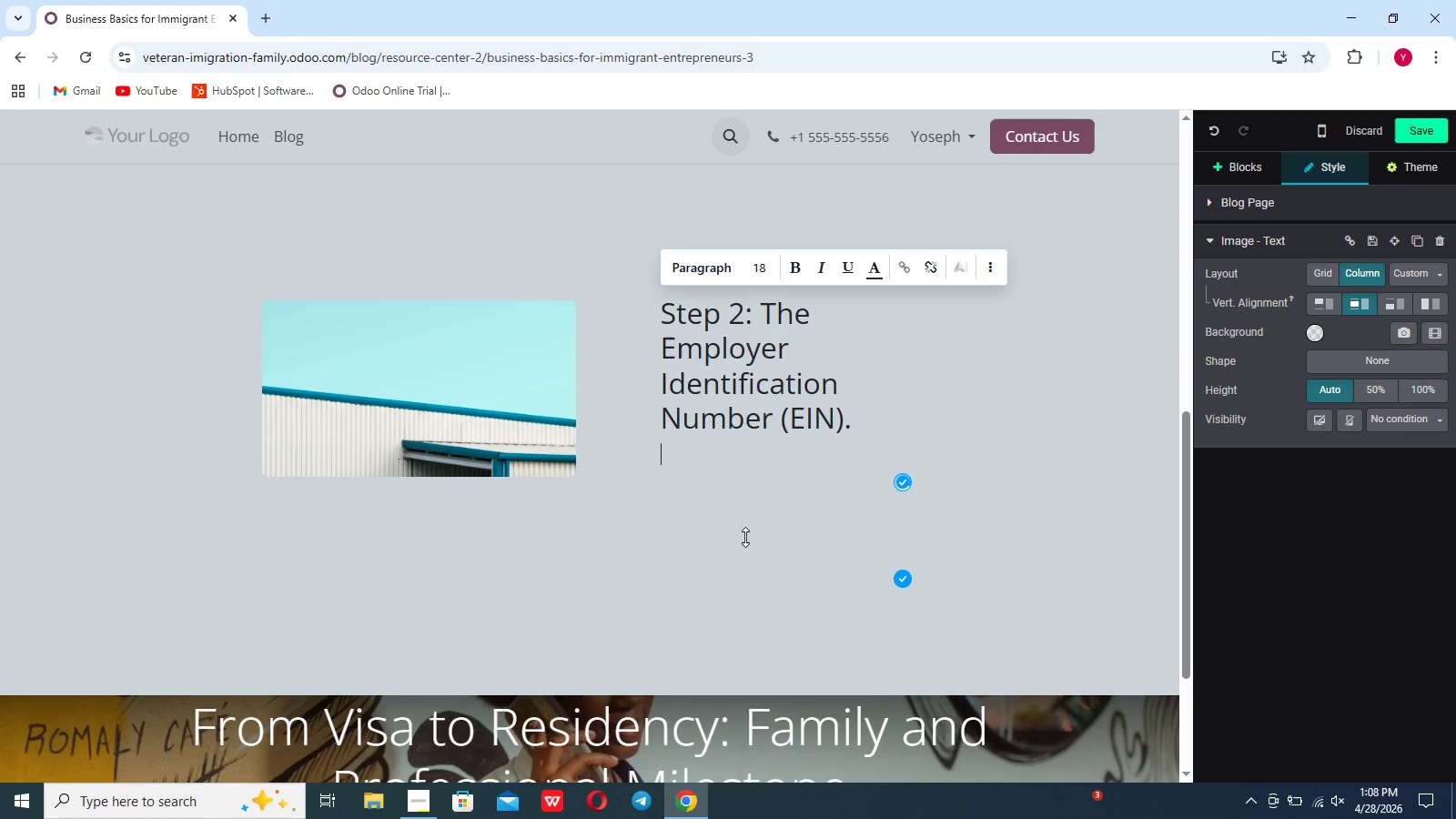 
type(Every business needs an EIN-think of it as socia;)
key(Backspace)
type(l security nume)
key(Backspace)
type(ber for )
 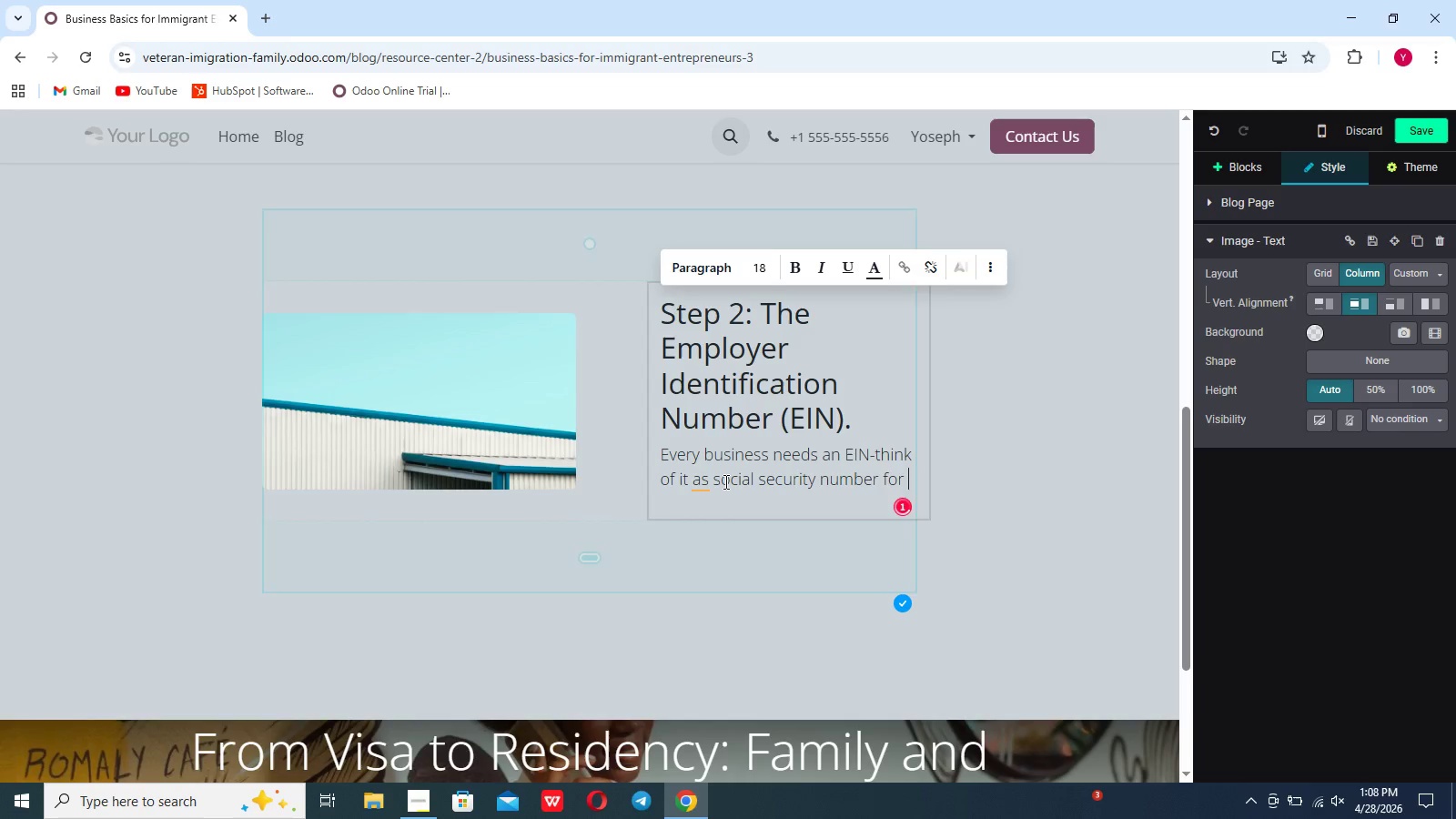 
 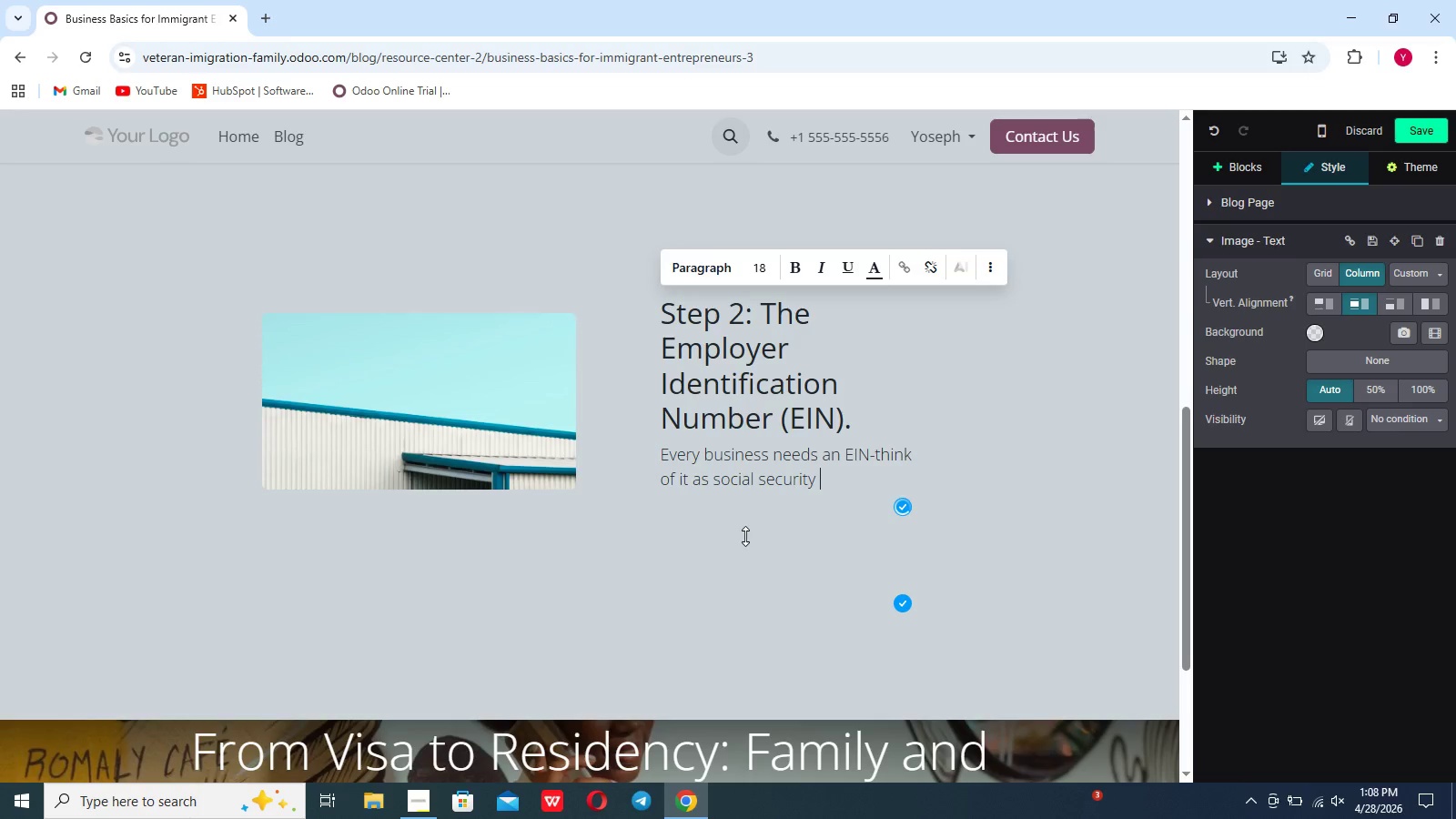 
type(your bussine)
key(Backspace)
key(Backspace)
key(Backspace)
key(Backspace)
key(Backspace)
key(Backspace)
key(Backspace)
type(company,T)
key(Backspace)
type( This is required to open a bussiness bank account and pay taxes. Even if you don)
 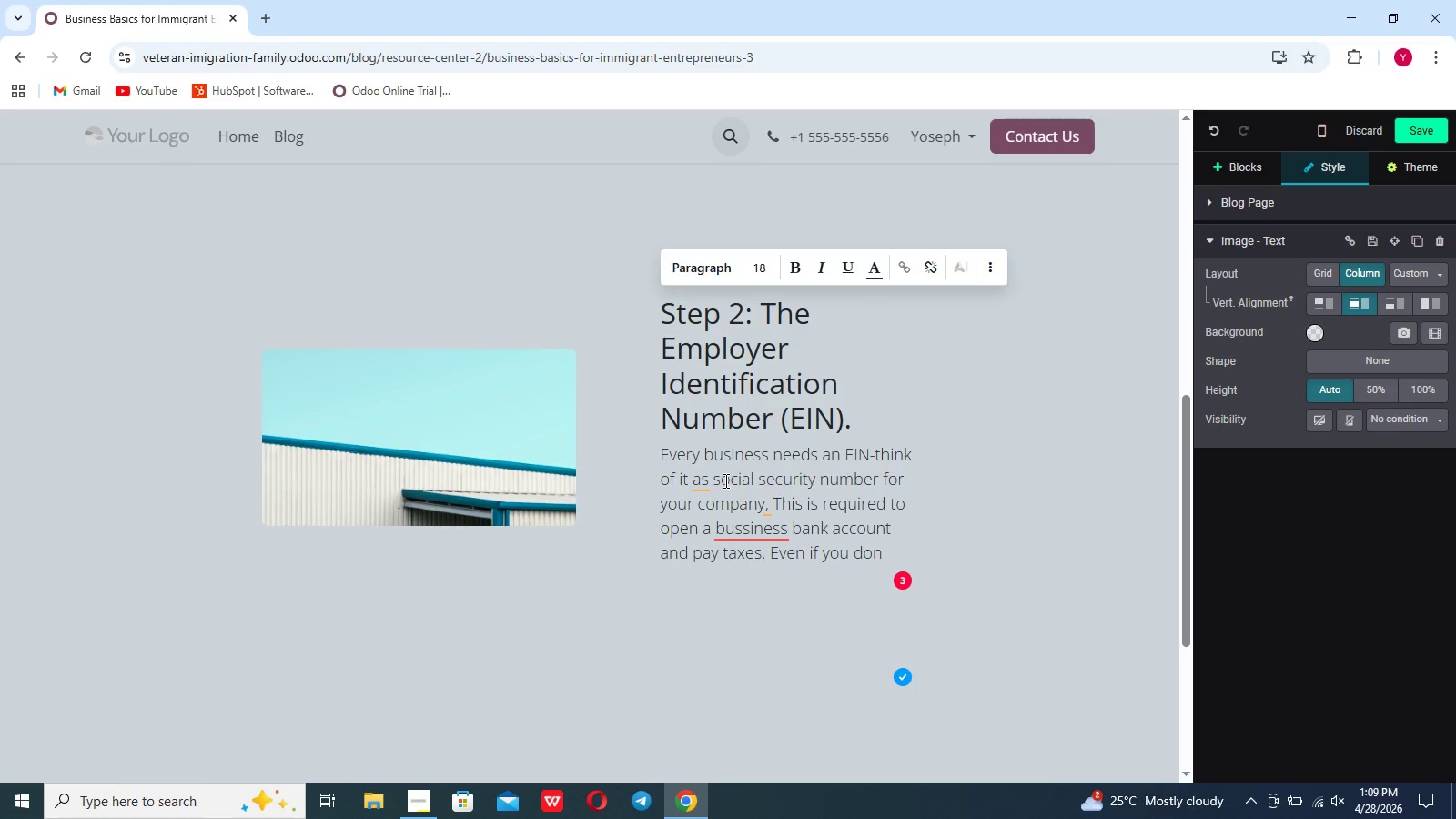 
type('t have an SSN yet, )
 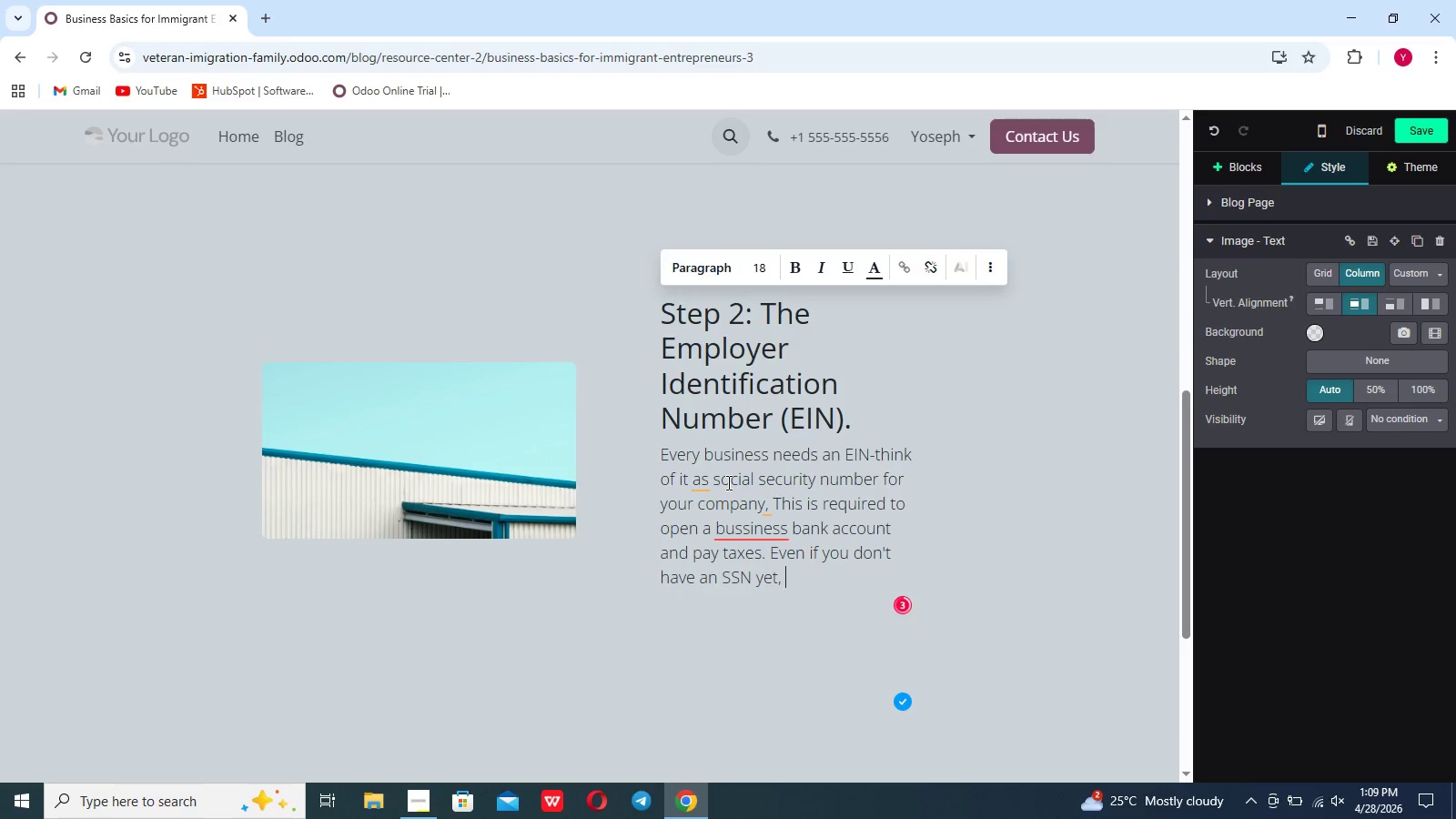 
type(you can often obtain an ein using ITIN,. This allows )
 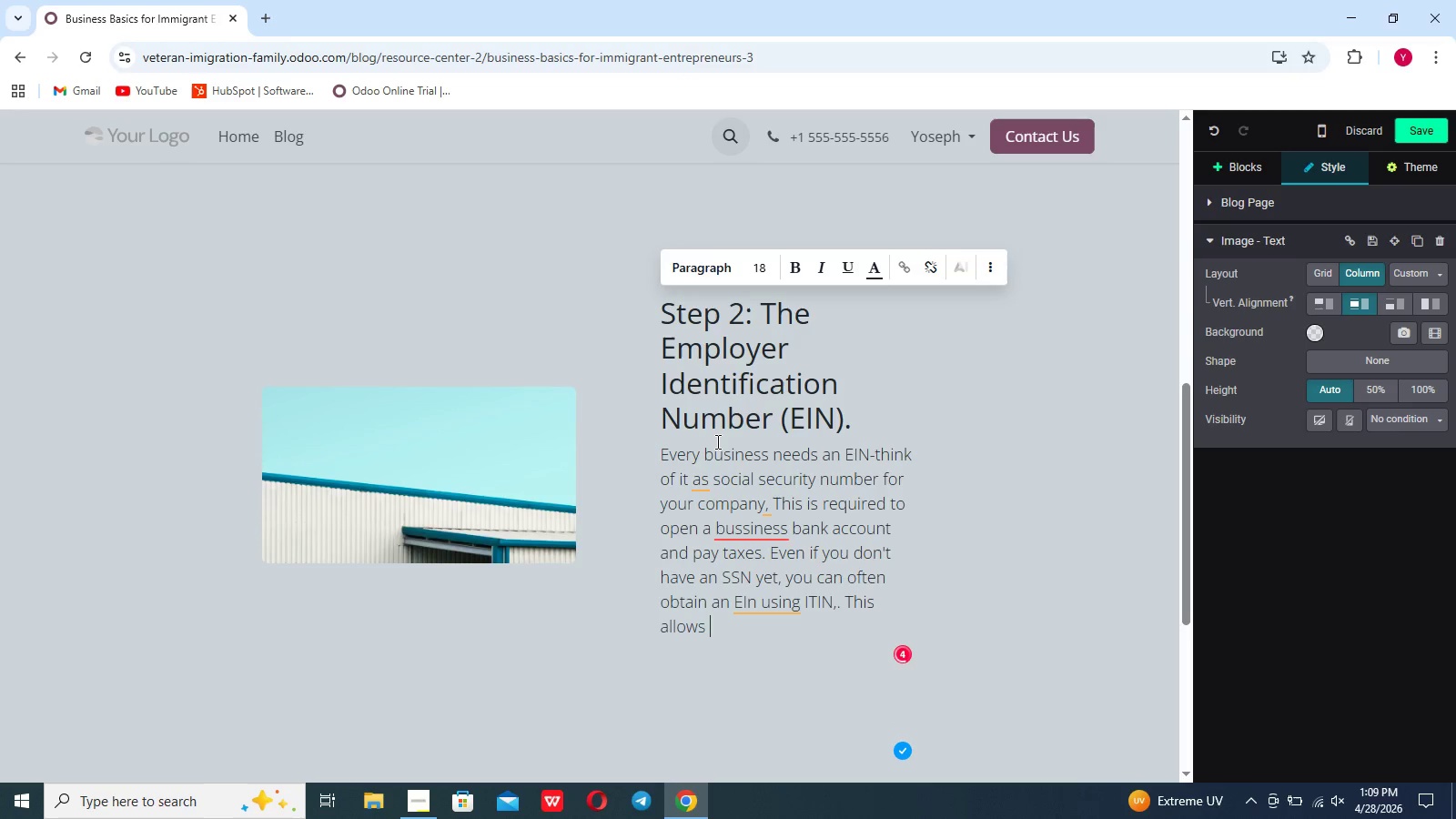 
type(you y)
key(Backspace)
type(to stsrt )
 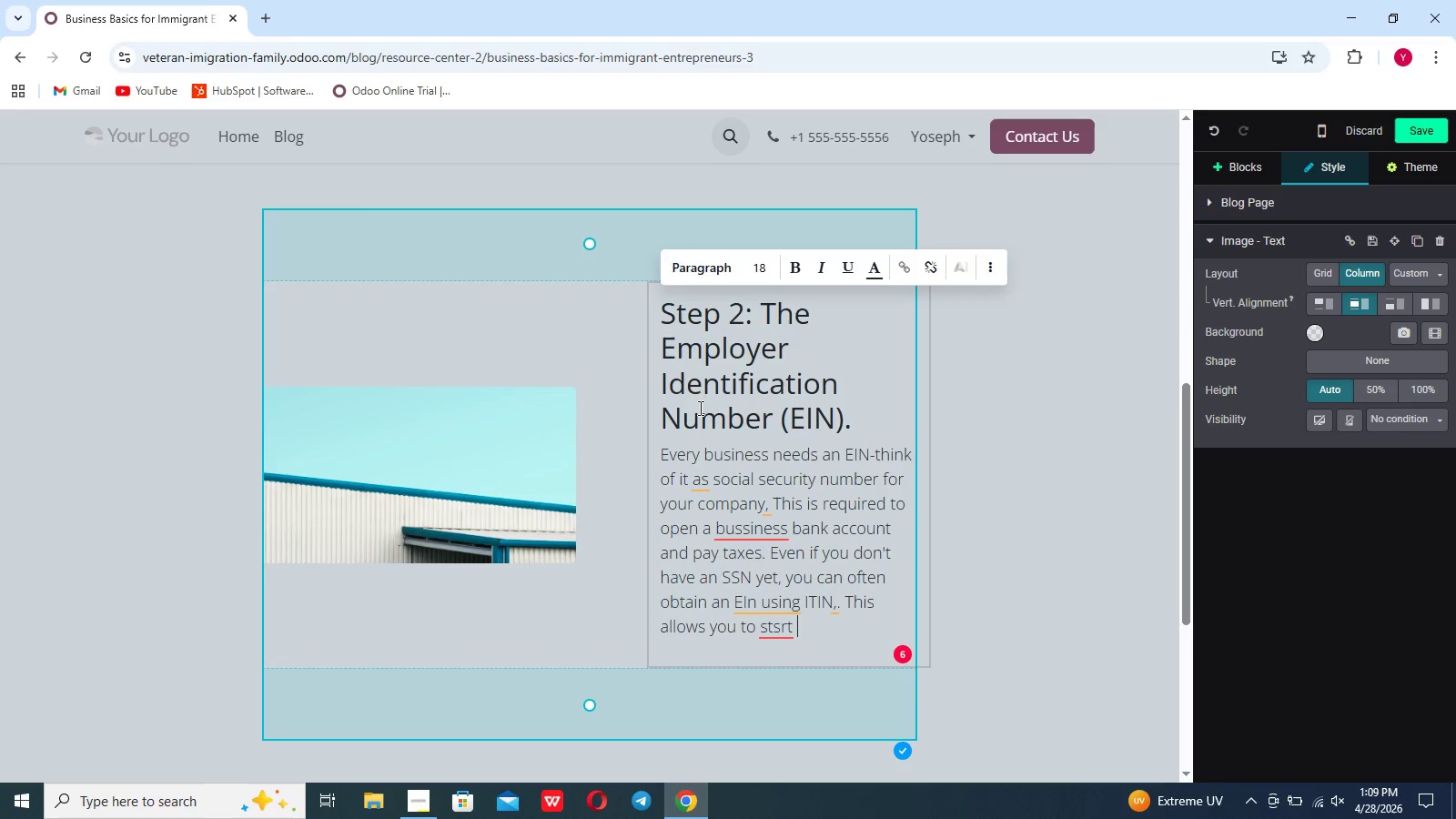 
wait(6.03)
 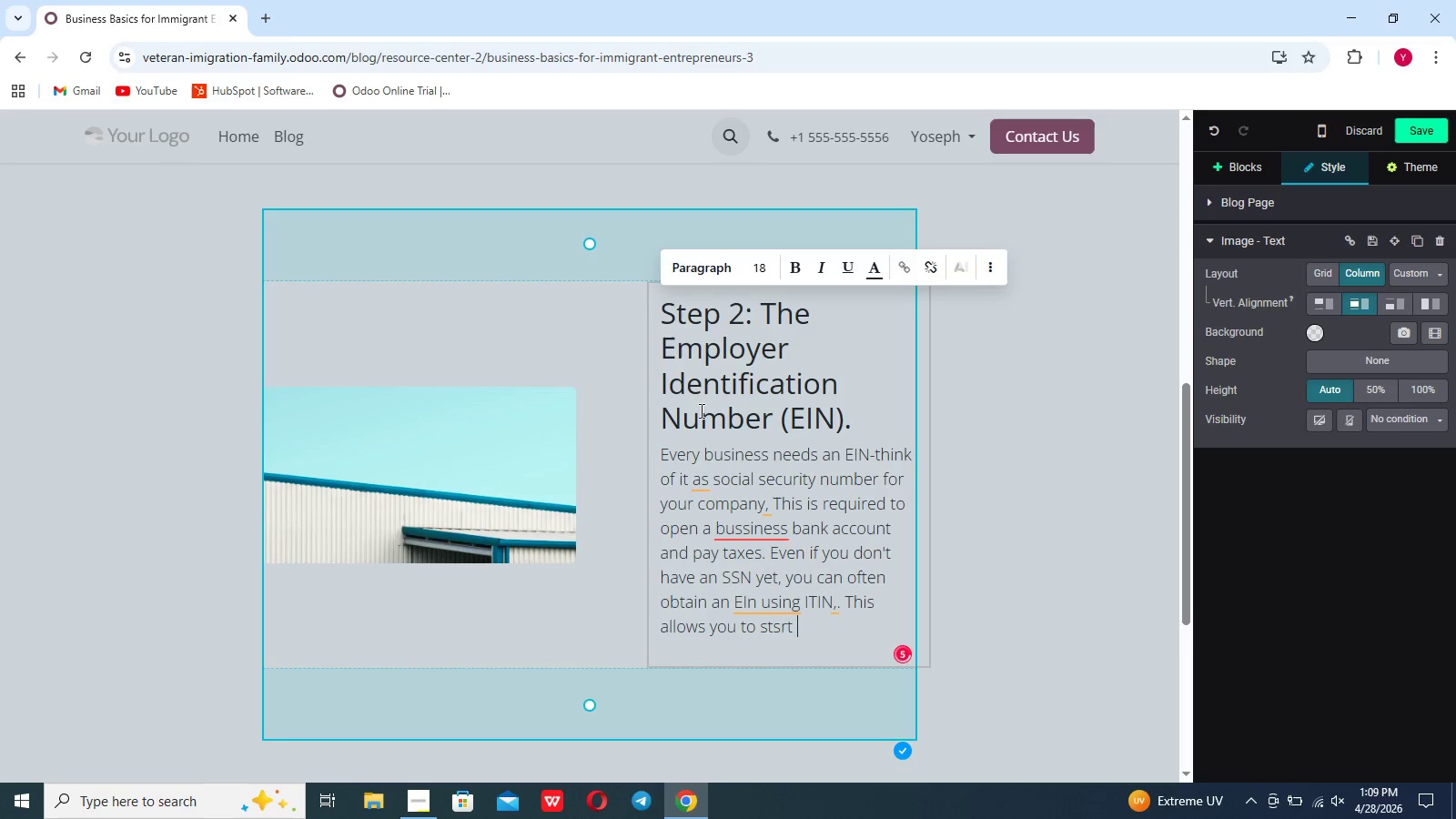 
key(Backspace)
key(Backspace)
key(Backspace)
key(Backspace)
type(art a bul)
key(Backspace)
type(ili)
key(Backspace)
key(Backspace)
type(lding )
 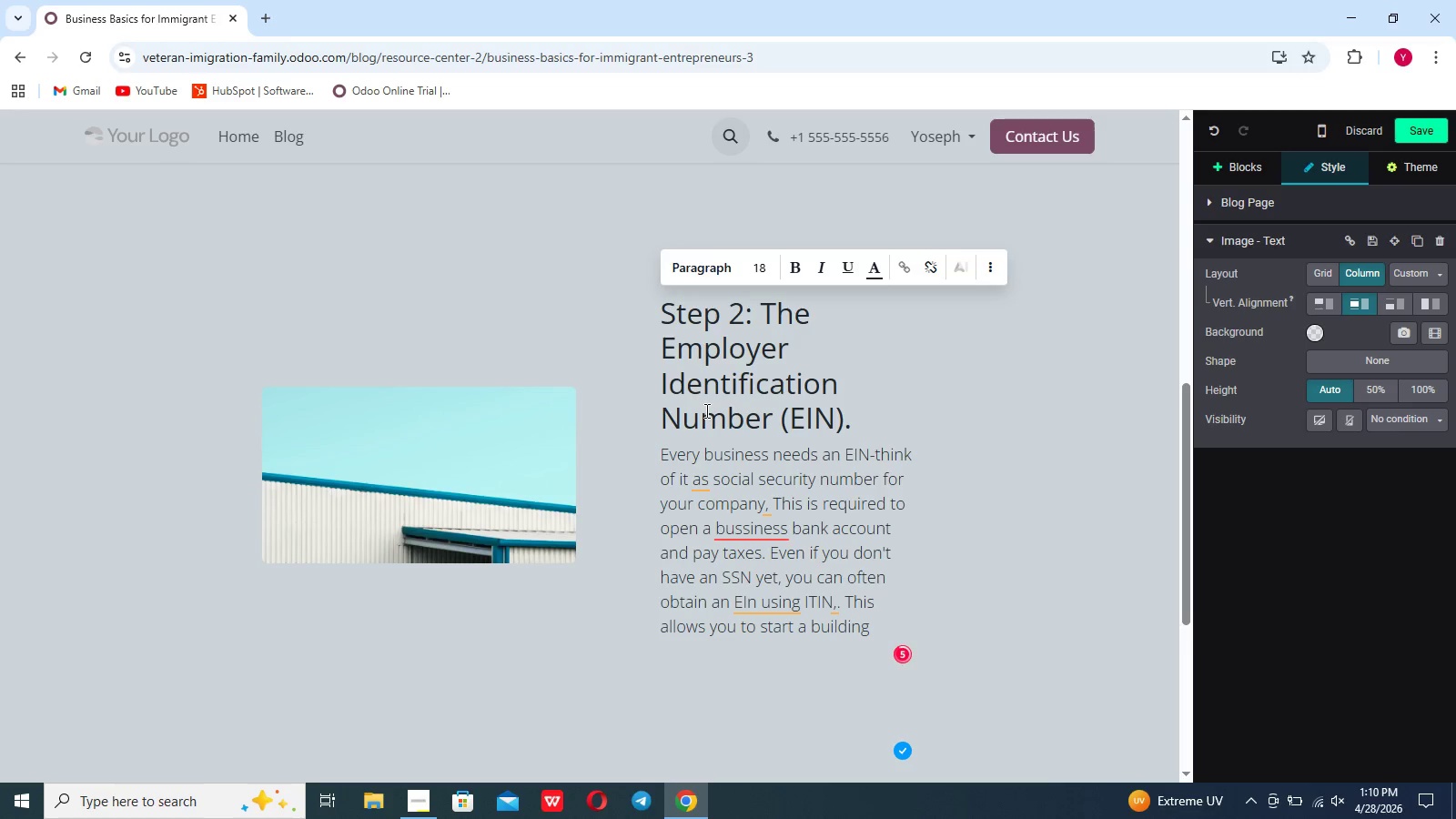 
type( business car)
key(Backspace)
key(Backspace)
type(redint hidtory and formalixe )
key(Backspace)
key(Backspace)
key(Backspace)
type(zwe)
key(Backspace)
type(s your presence in the local market.)
 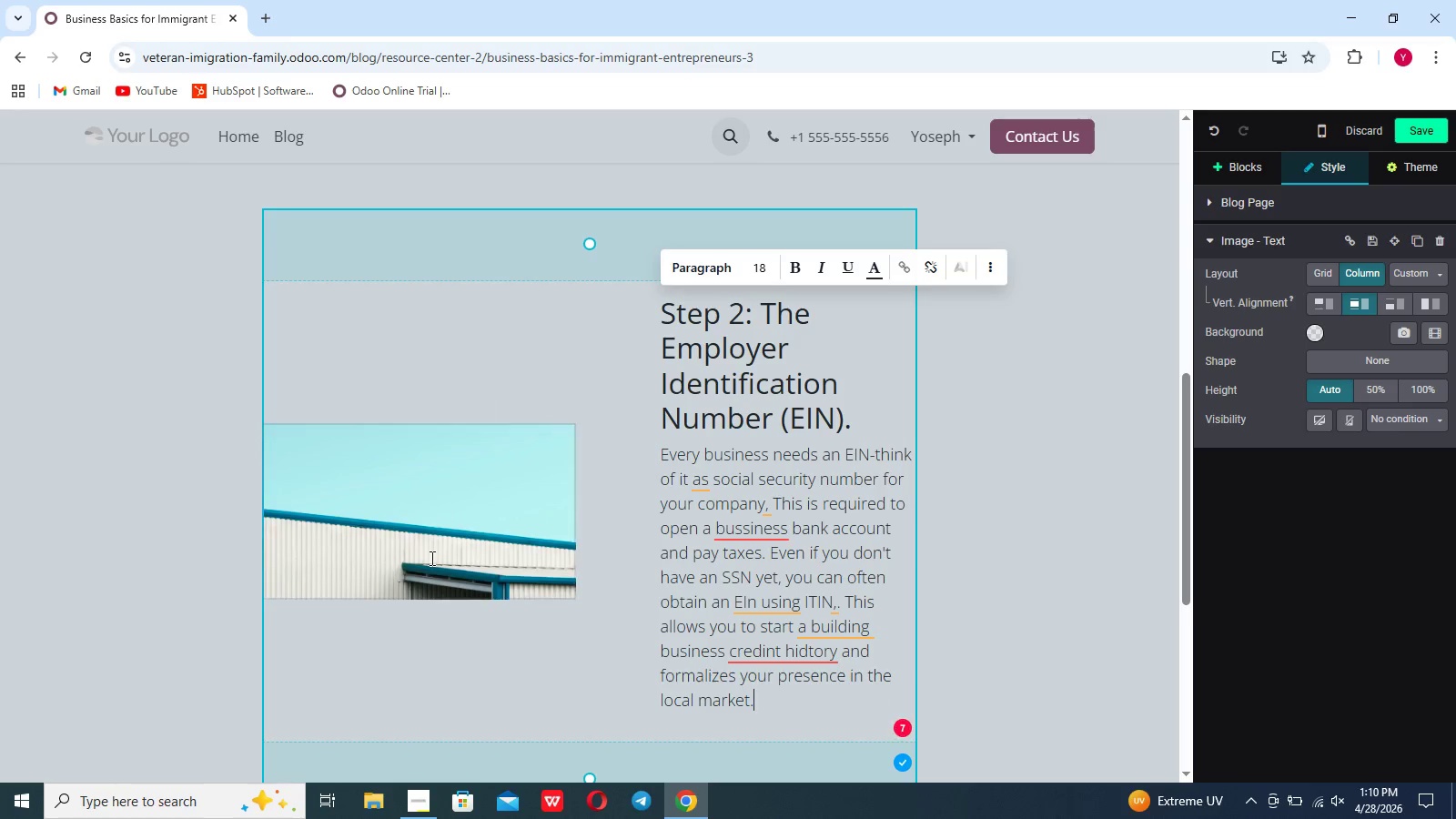 
double_click([430, 558])
 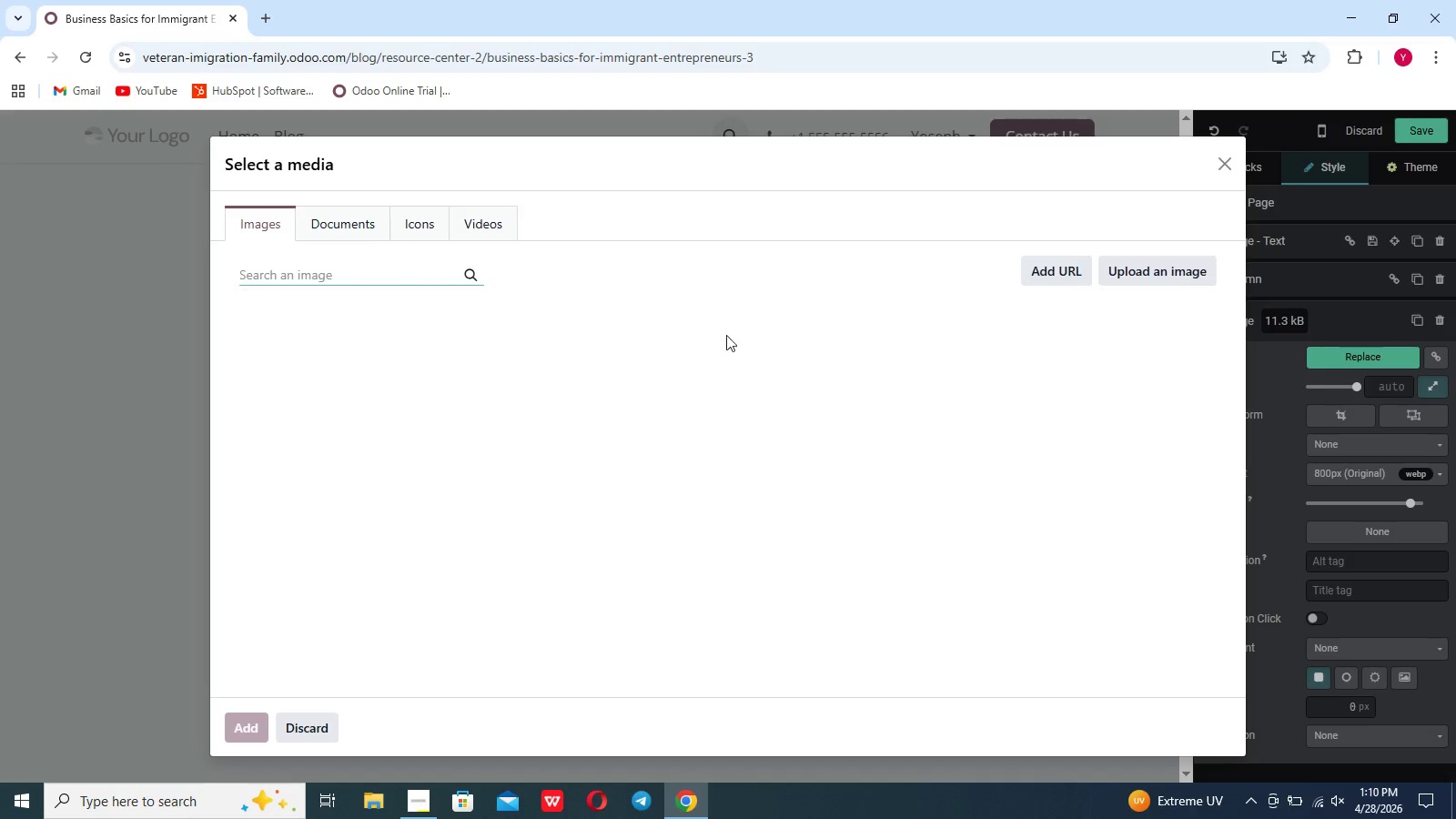 
wait(5.31)
 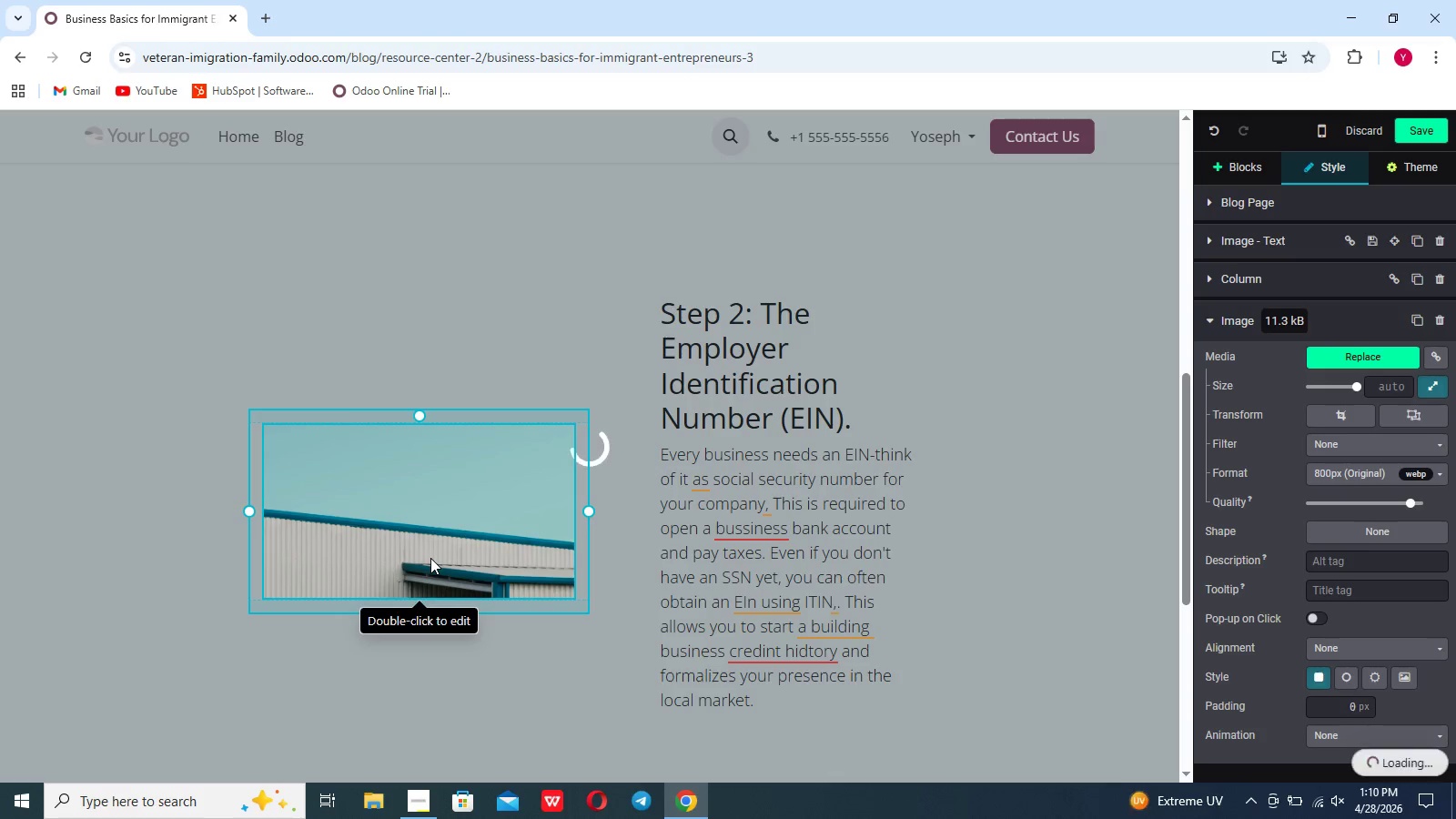 
left_click([1151, 276])
 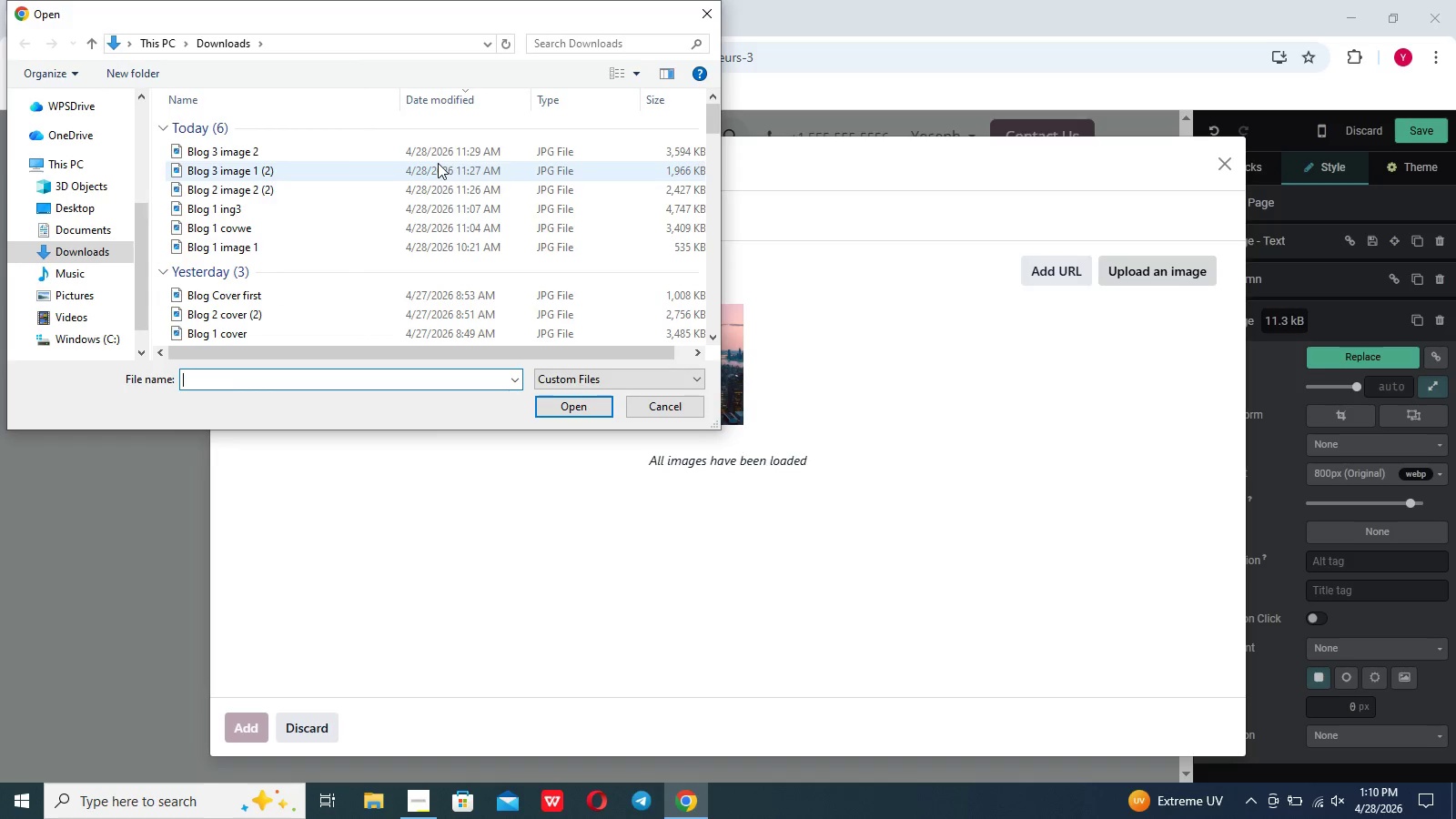 
left_click([434, 147])
 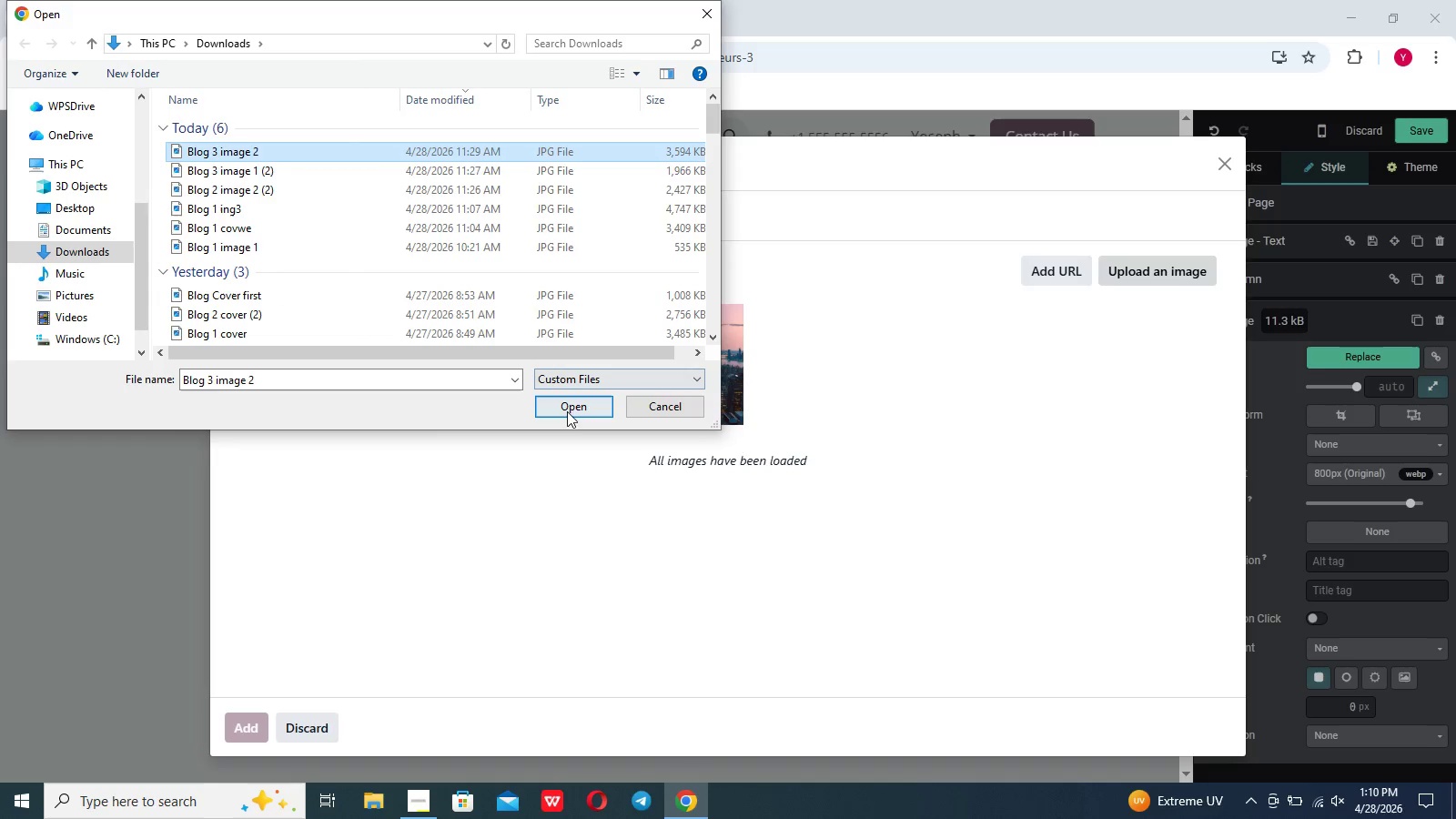 
left_click([567, 410])
 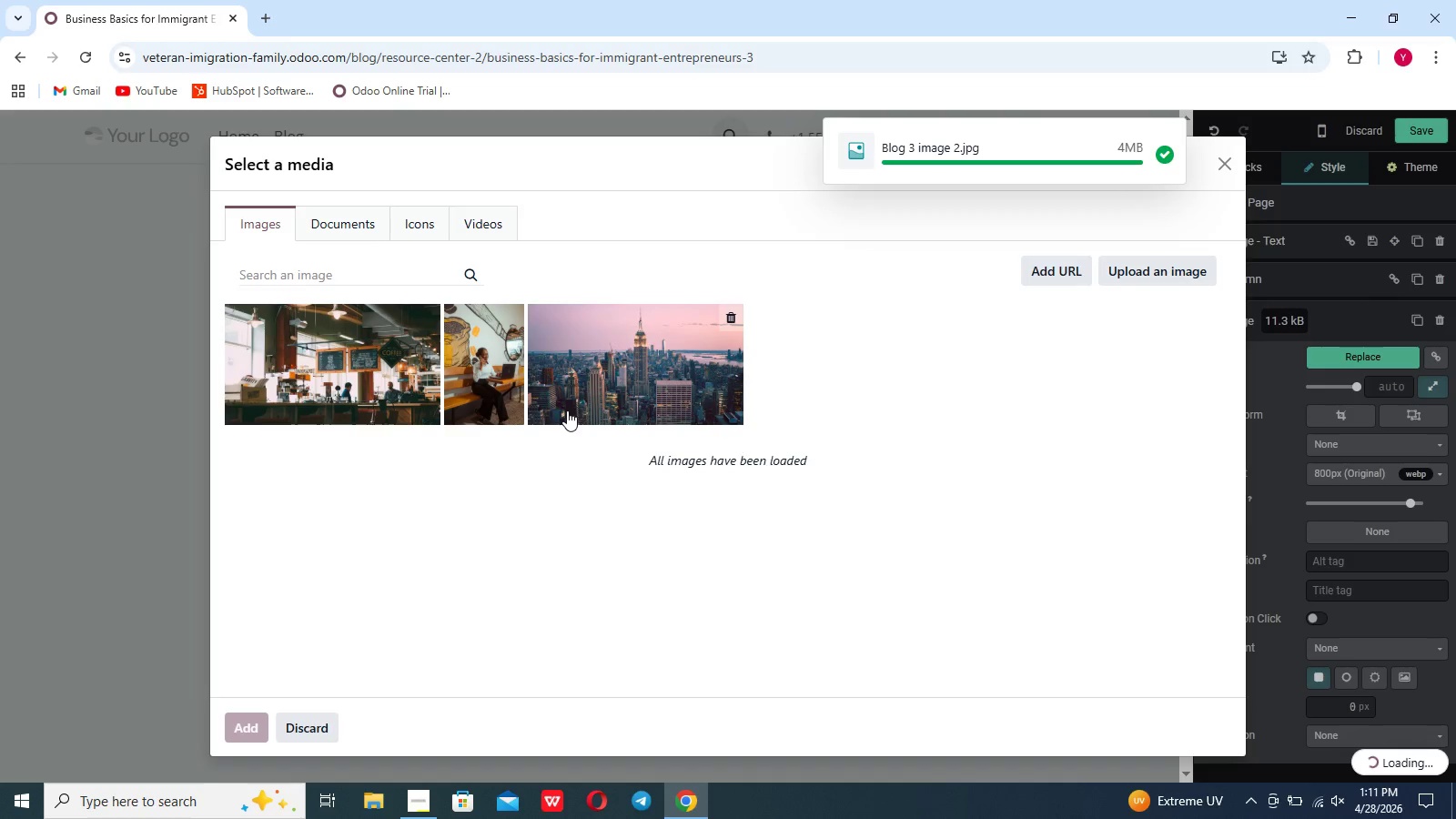 
wait(30.03)
 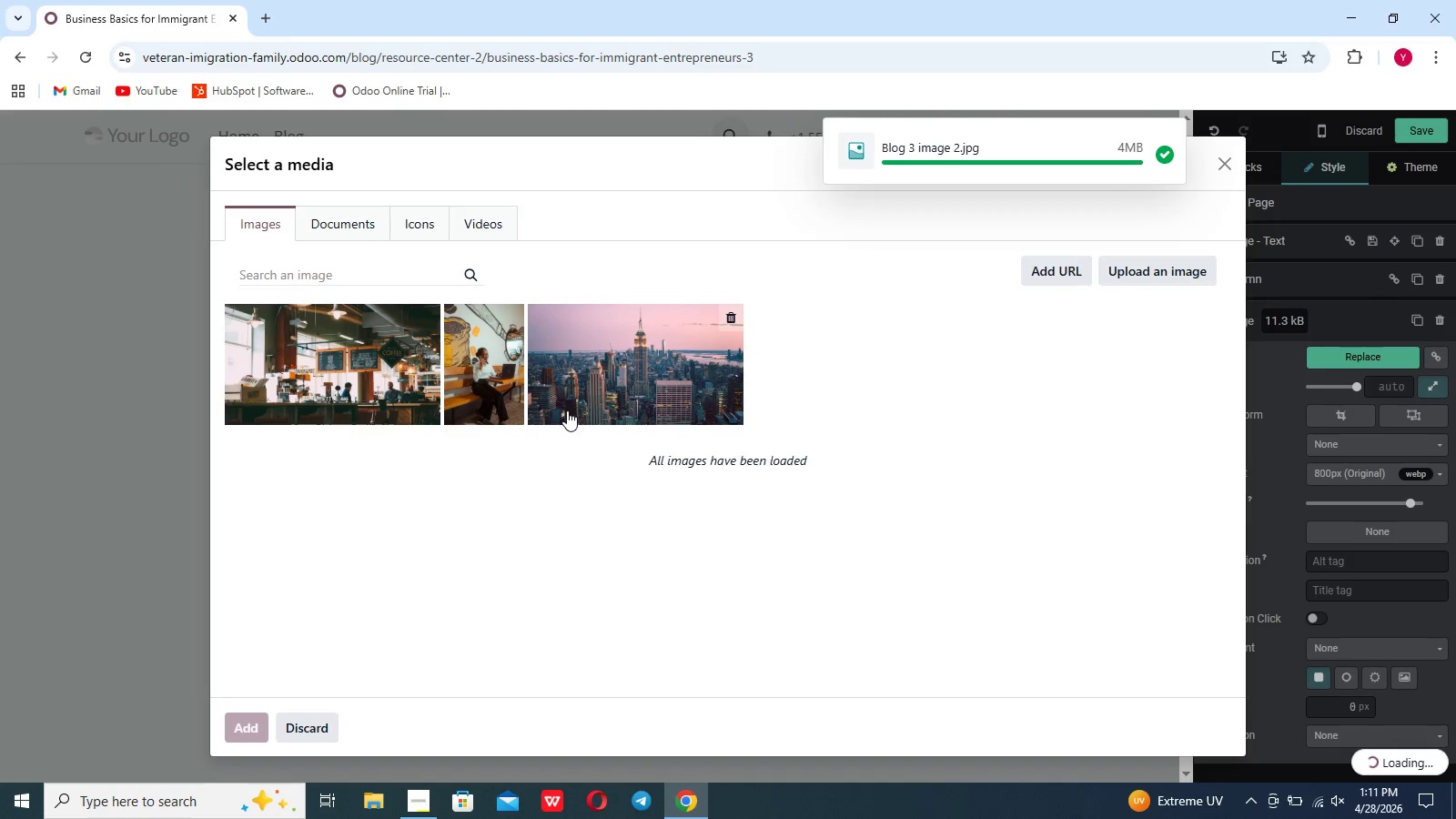 
left_click_drag(start_coordinate=[1176, 582], to_coordinate=[1164, 582])
 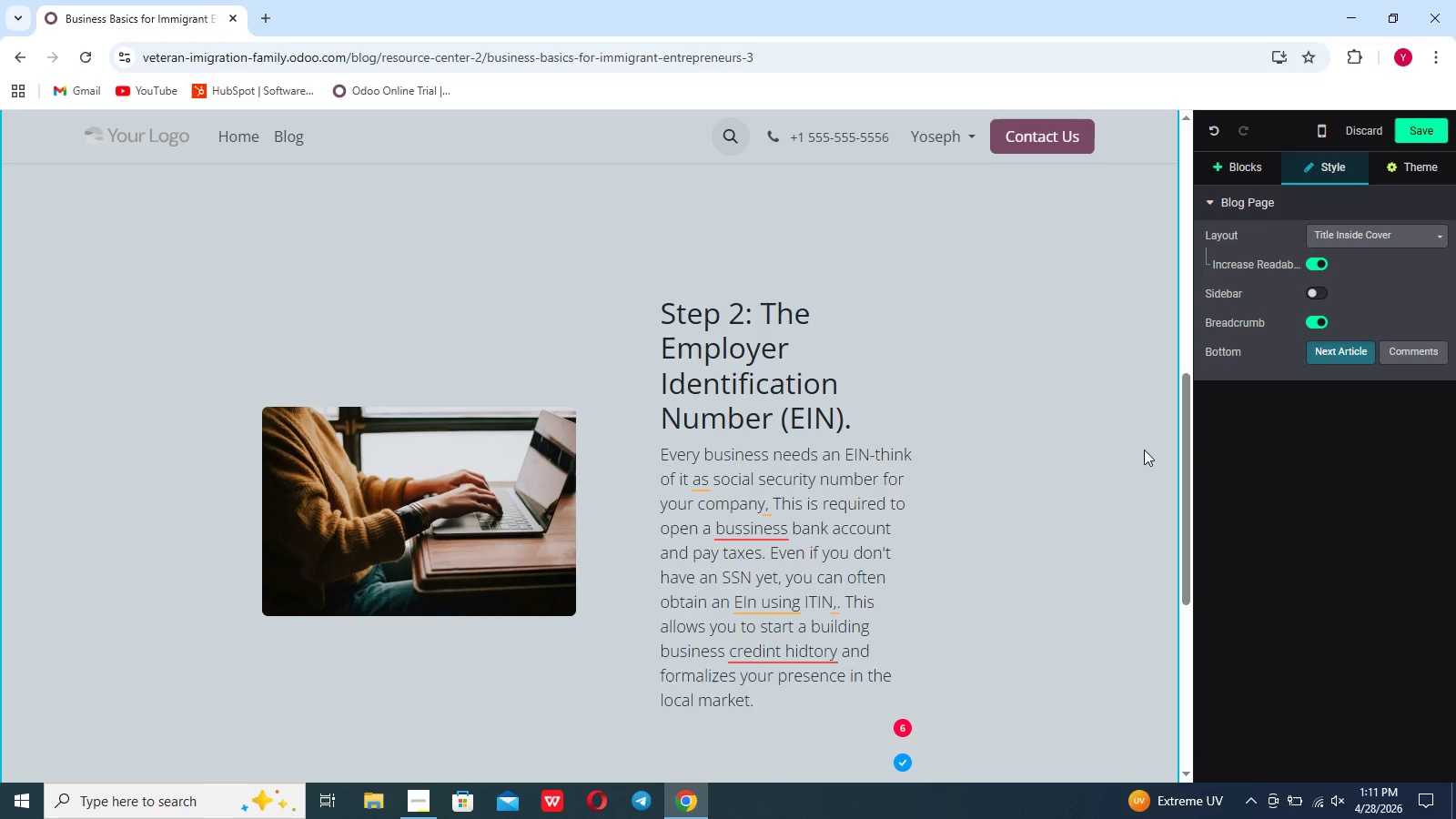 
left_click([1239, 174])
 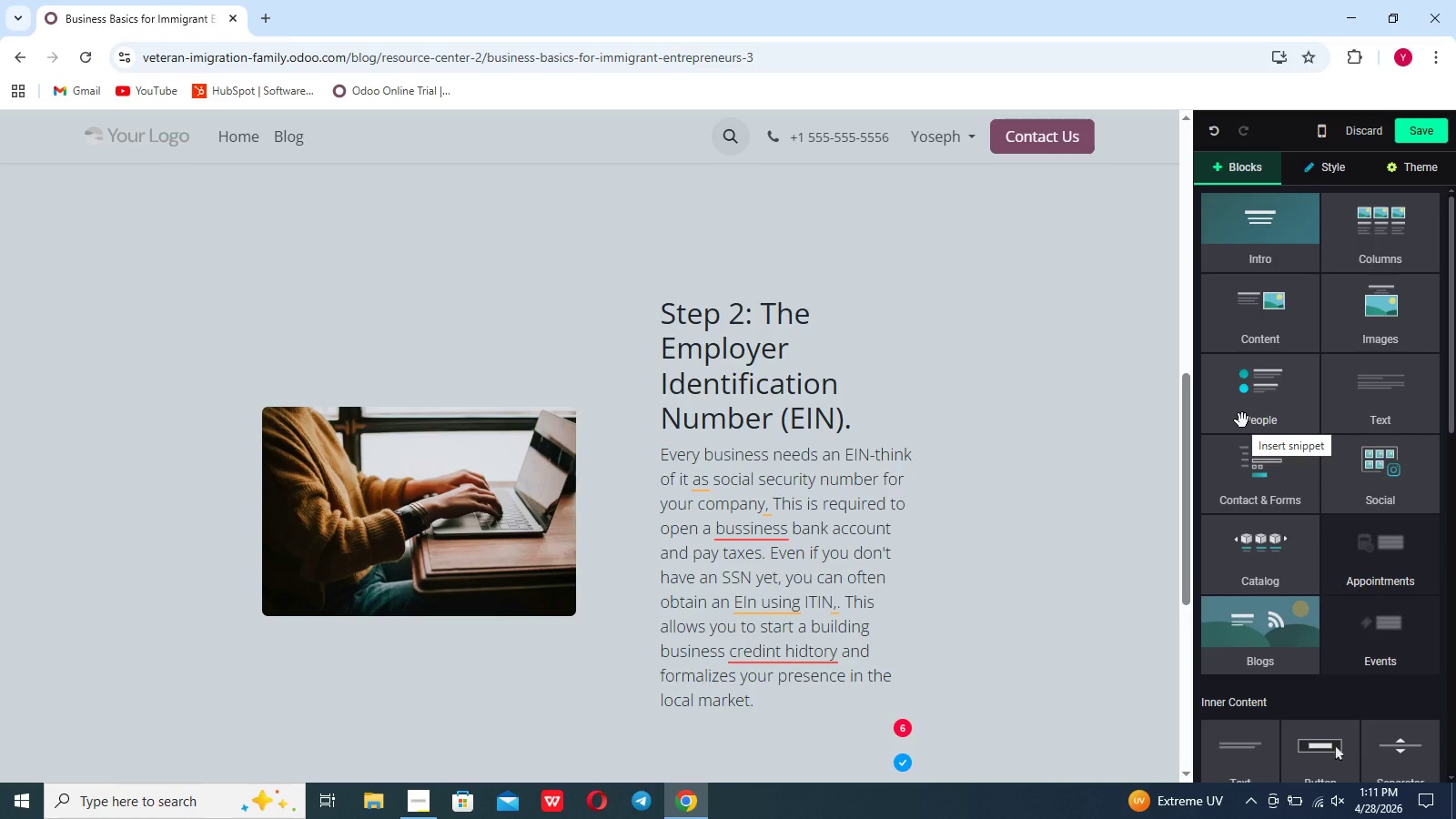 
wait(6.36)
 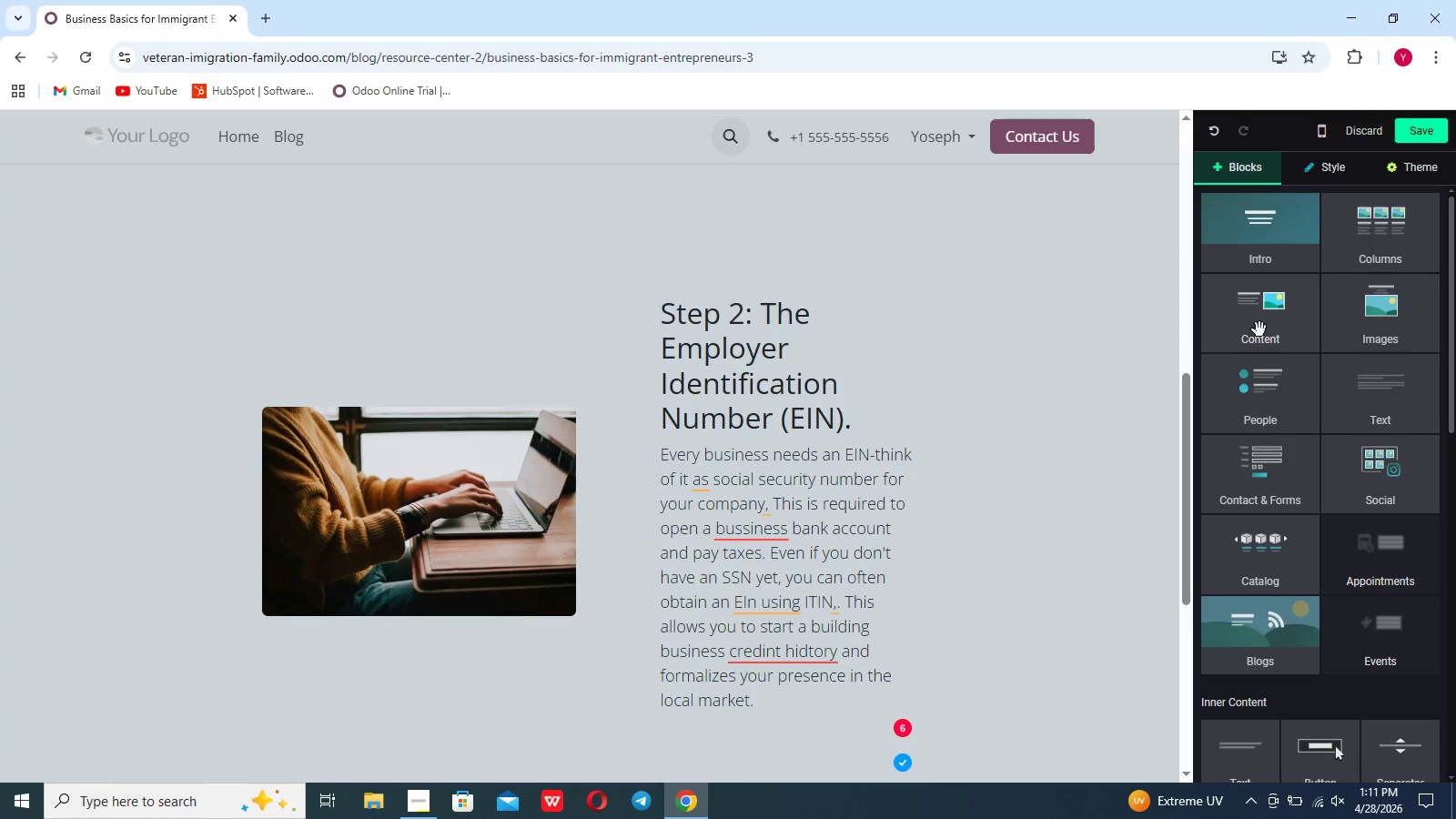 
scroll: coordinate [1242, 420], scroll_direction: down, amount: 13.0
 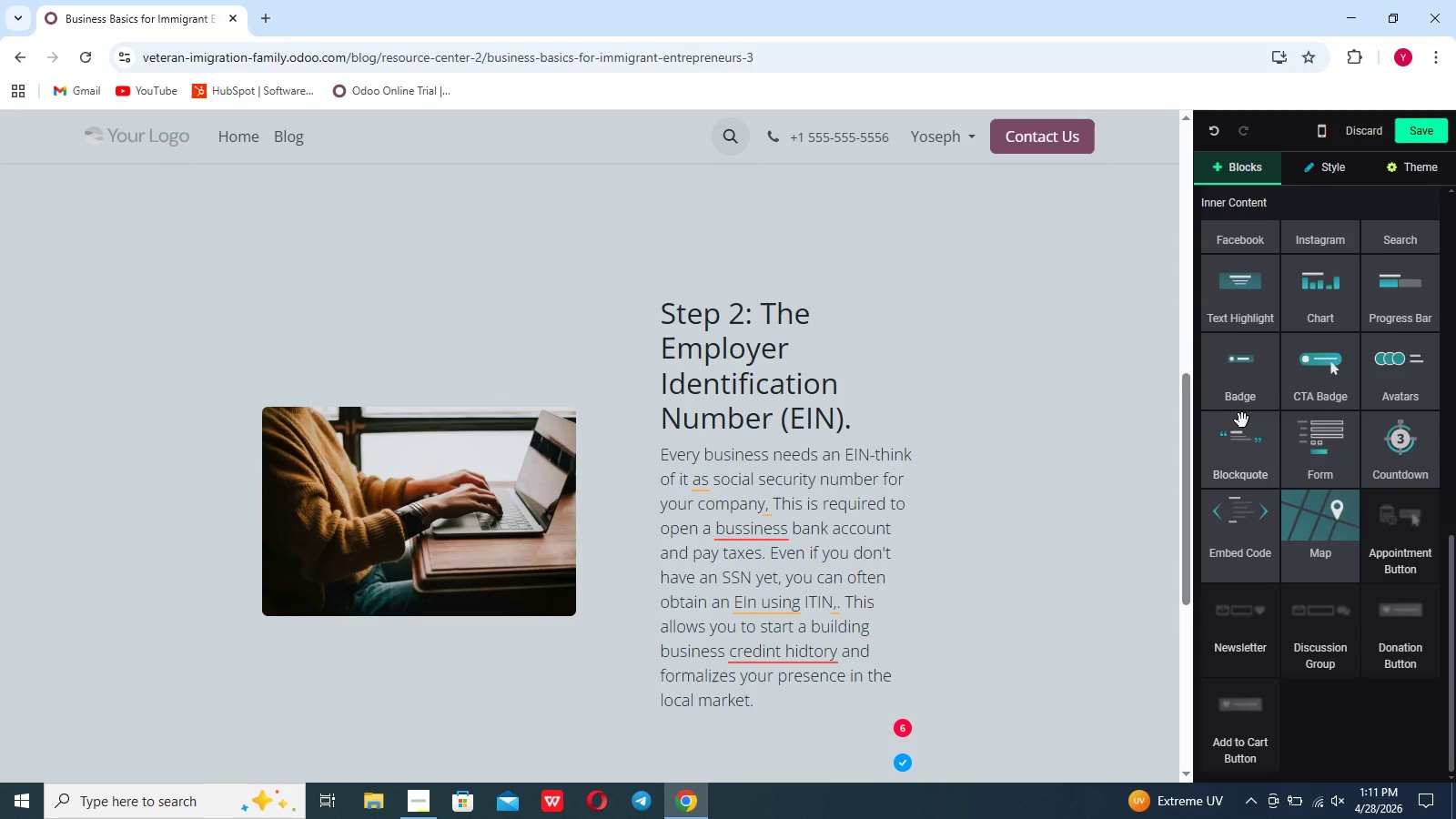 
scroll: coordinate [1242, 420], scroll_direction: up, amount: 38.0
 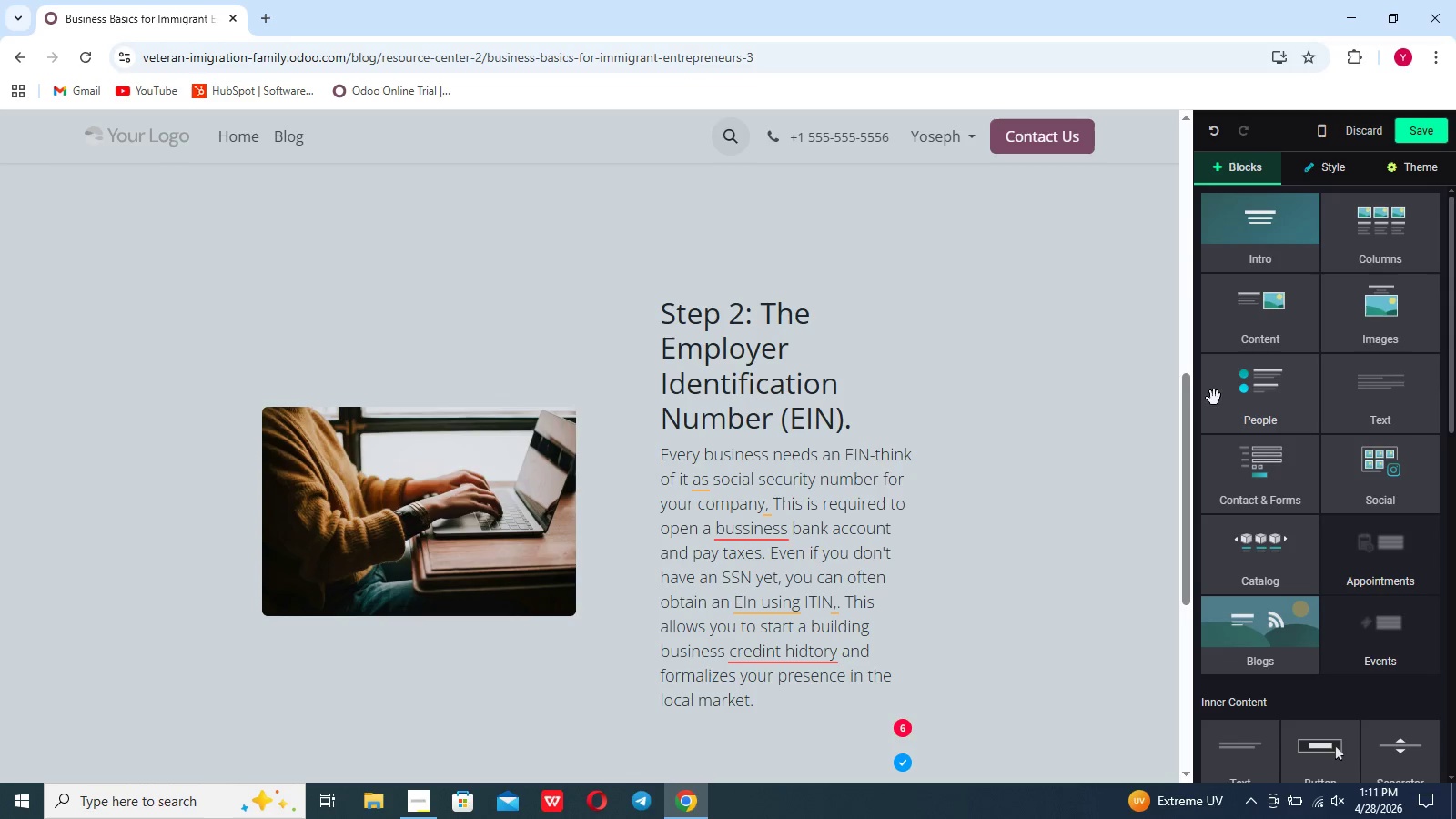 
left_click([1024, 446])
 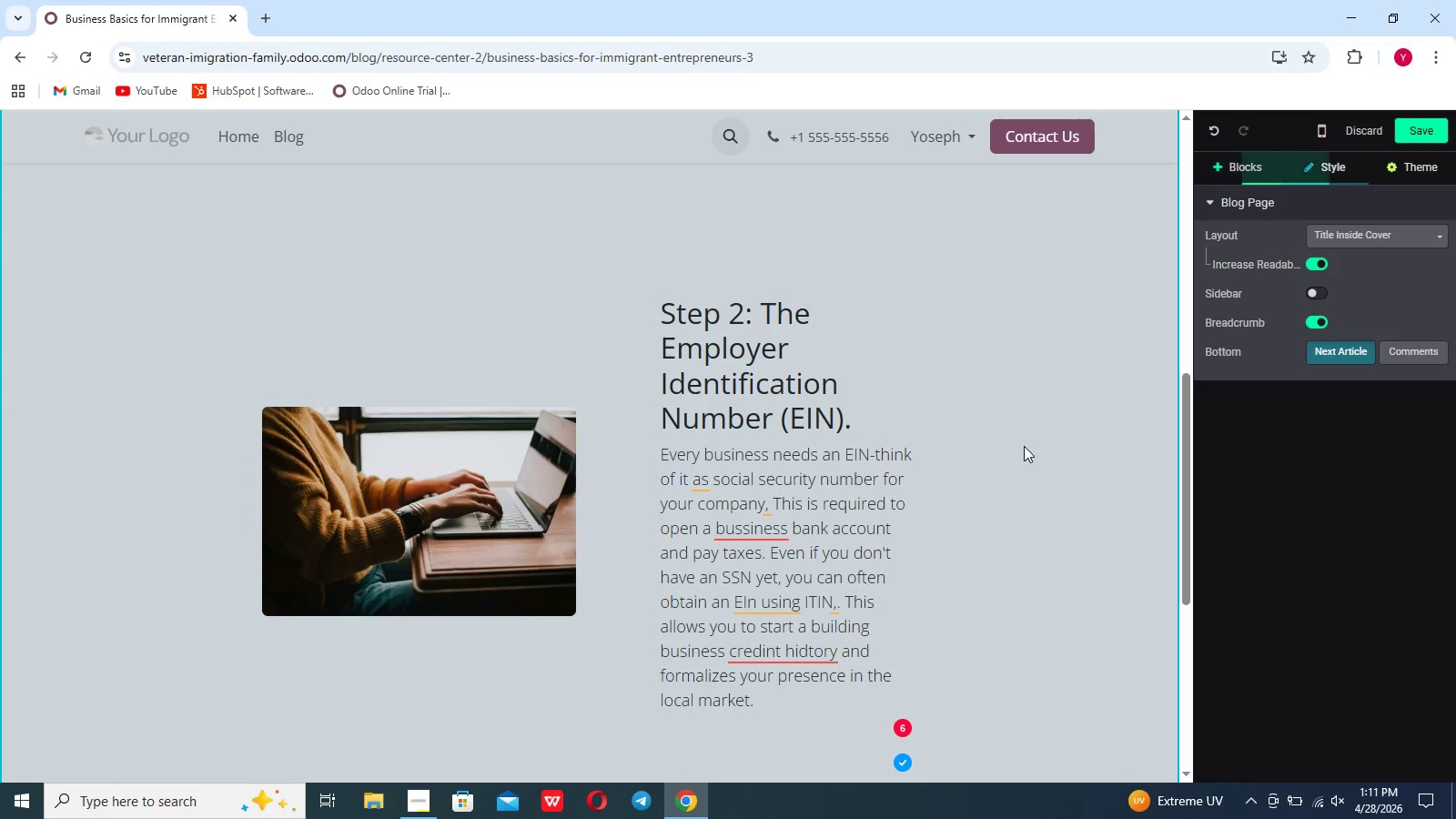 
scroll: coordinate [1024, 446], scroll_direction: up, amount: 4.0
 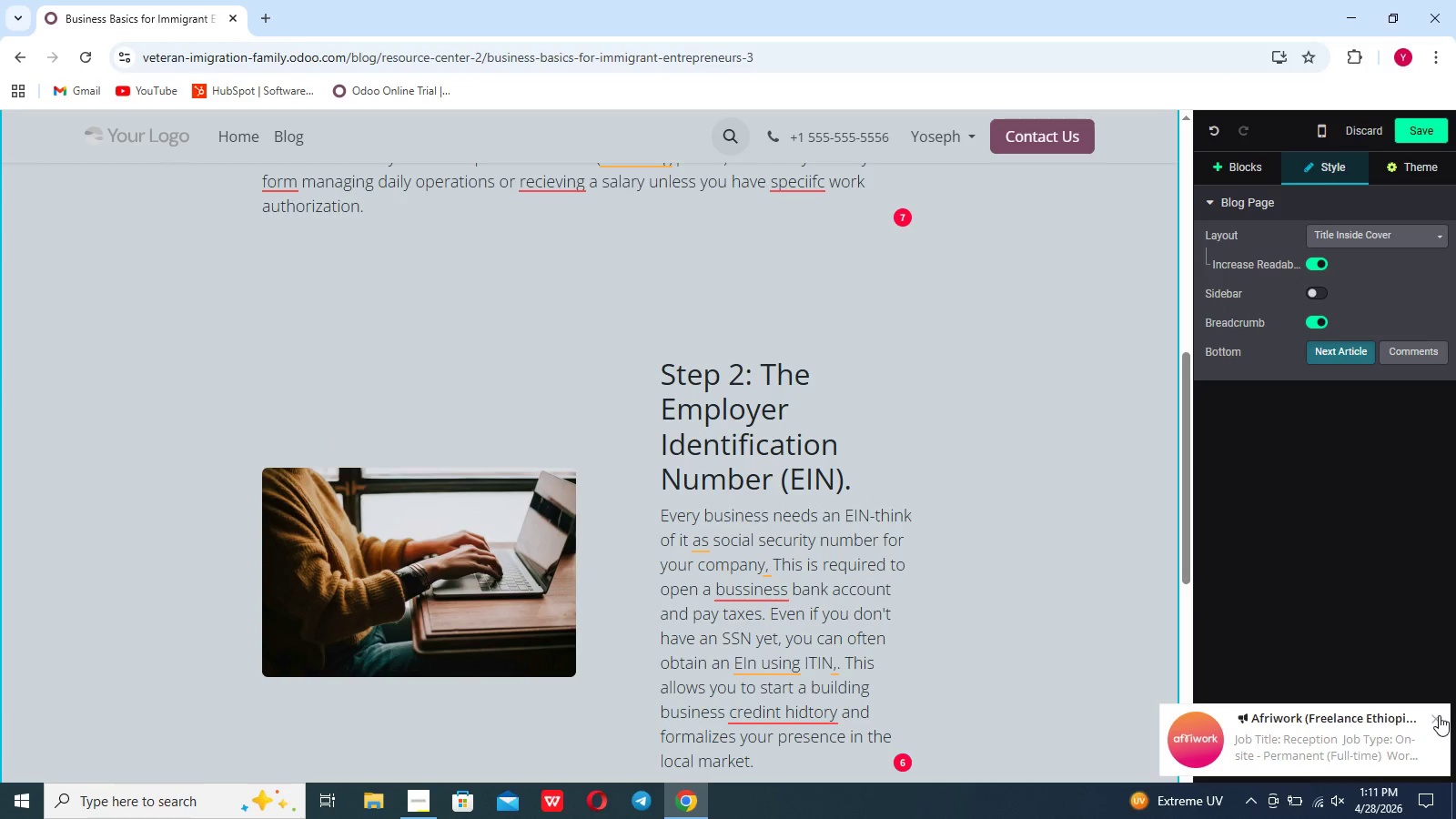 
left_click([1439, 713])
 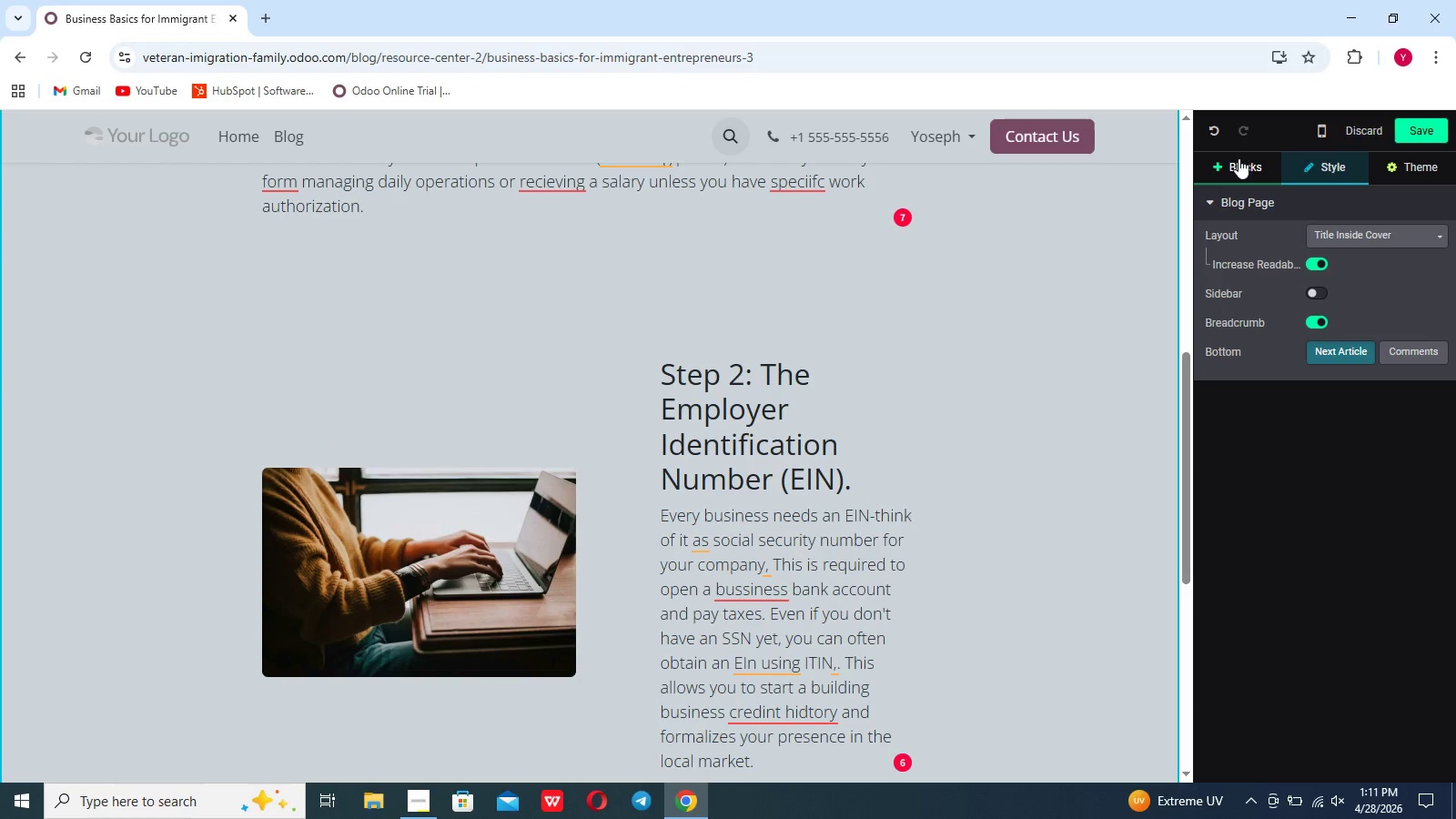 
left_click([1238, 160])
 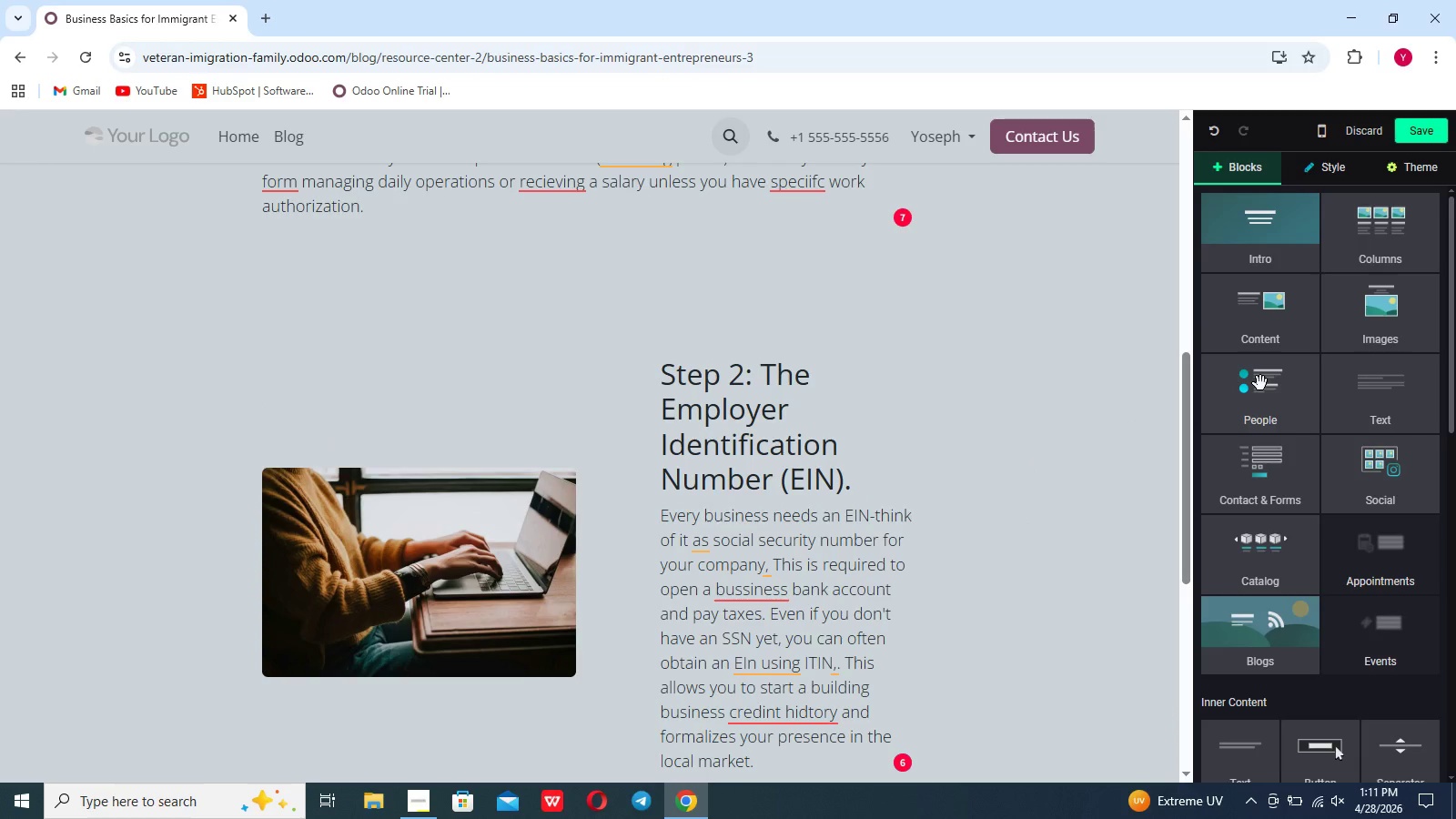 
scroll: coordinate [1260, 383], scroll_direction: up, amount: 10.0
 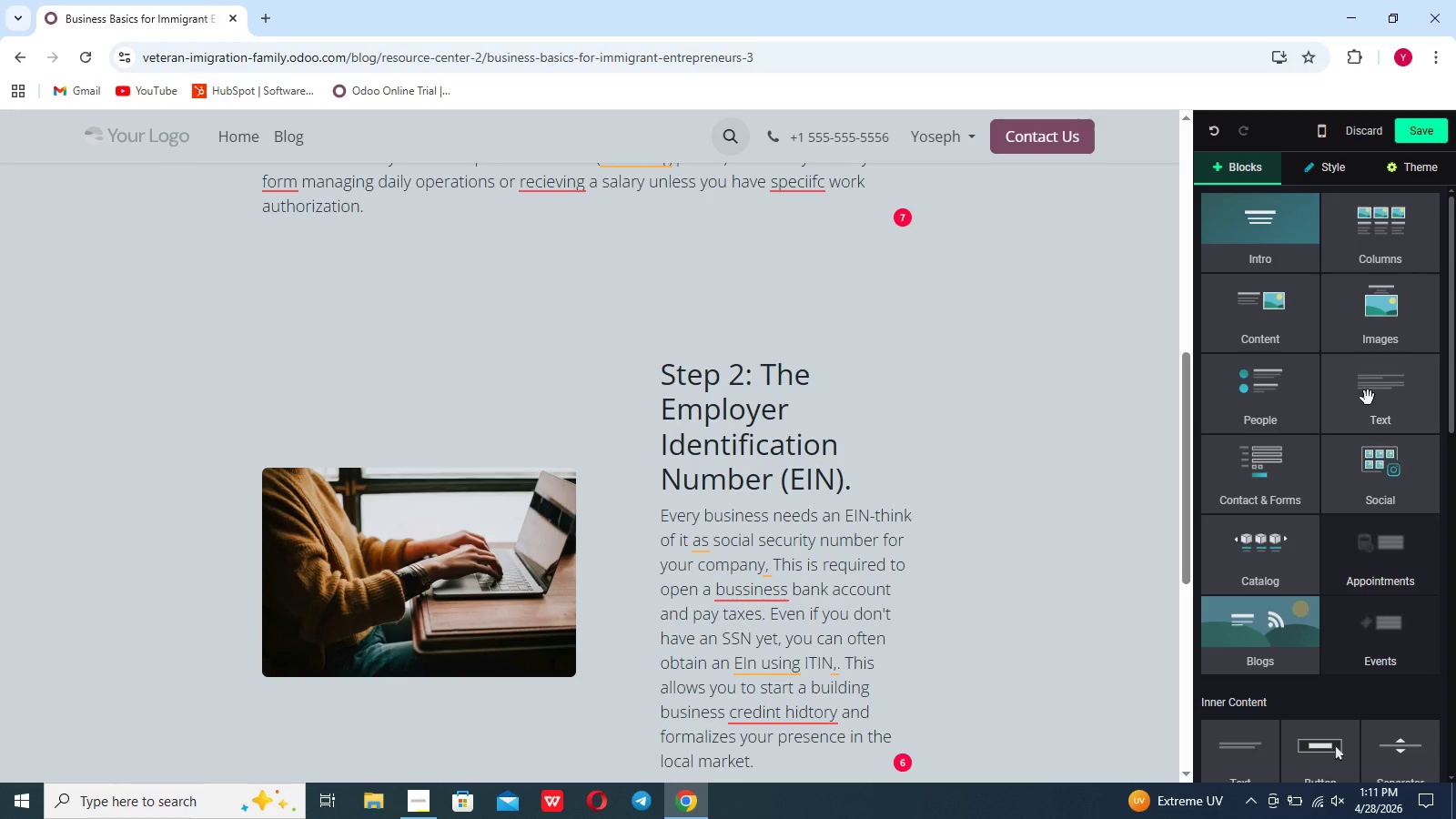 
left_click([1368, 398])
 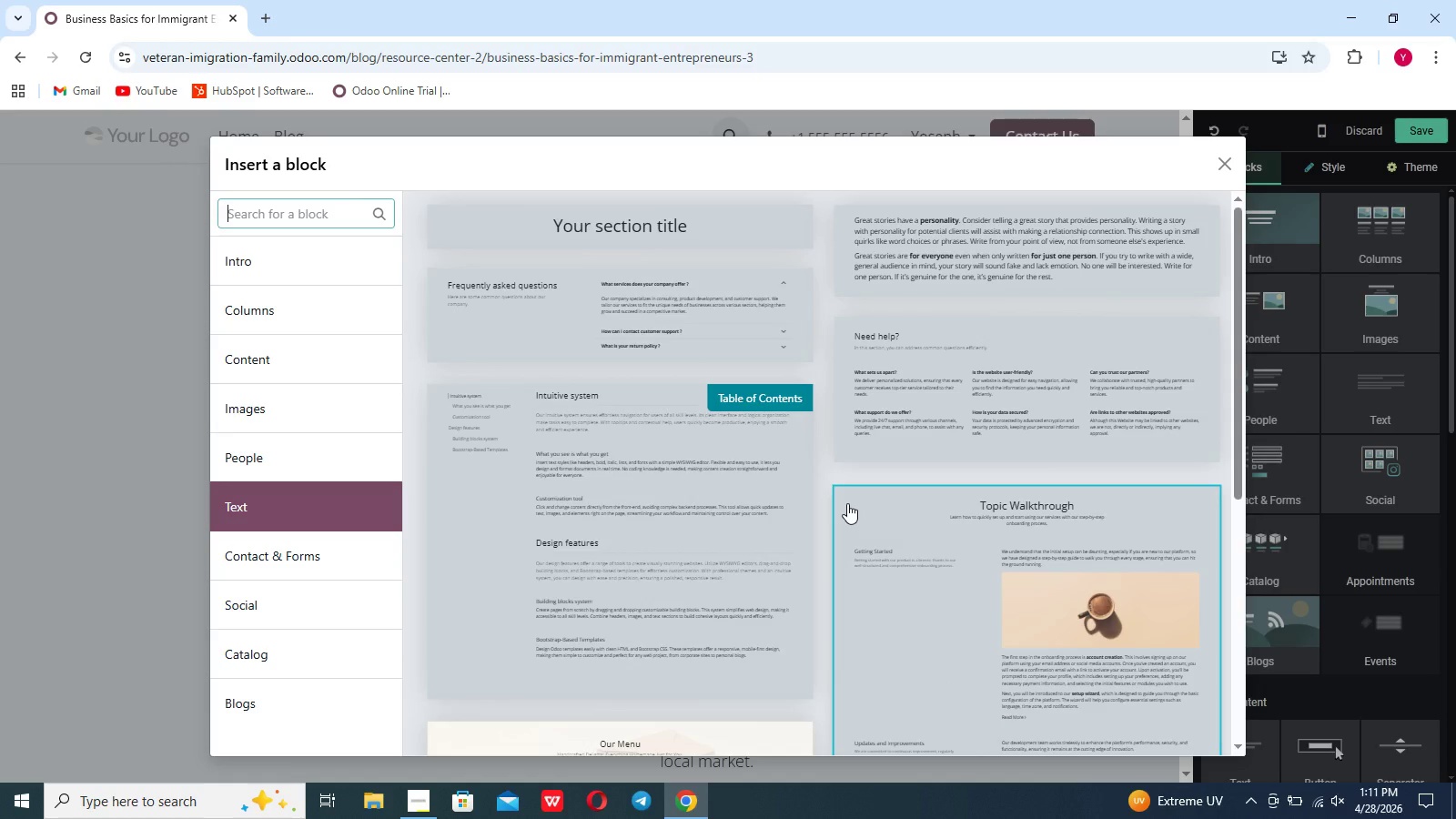 
scroll: coordinate [847, 503], scroll_direction: down, amount: 6.0
 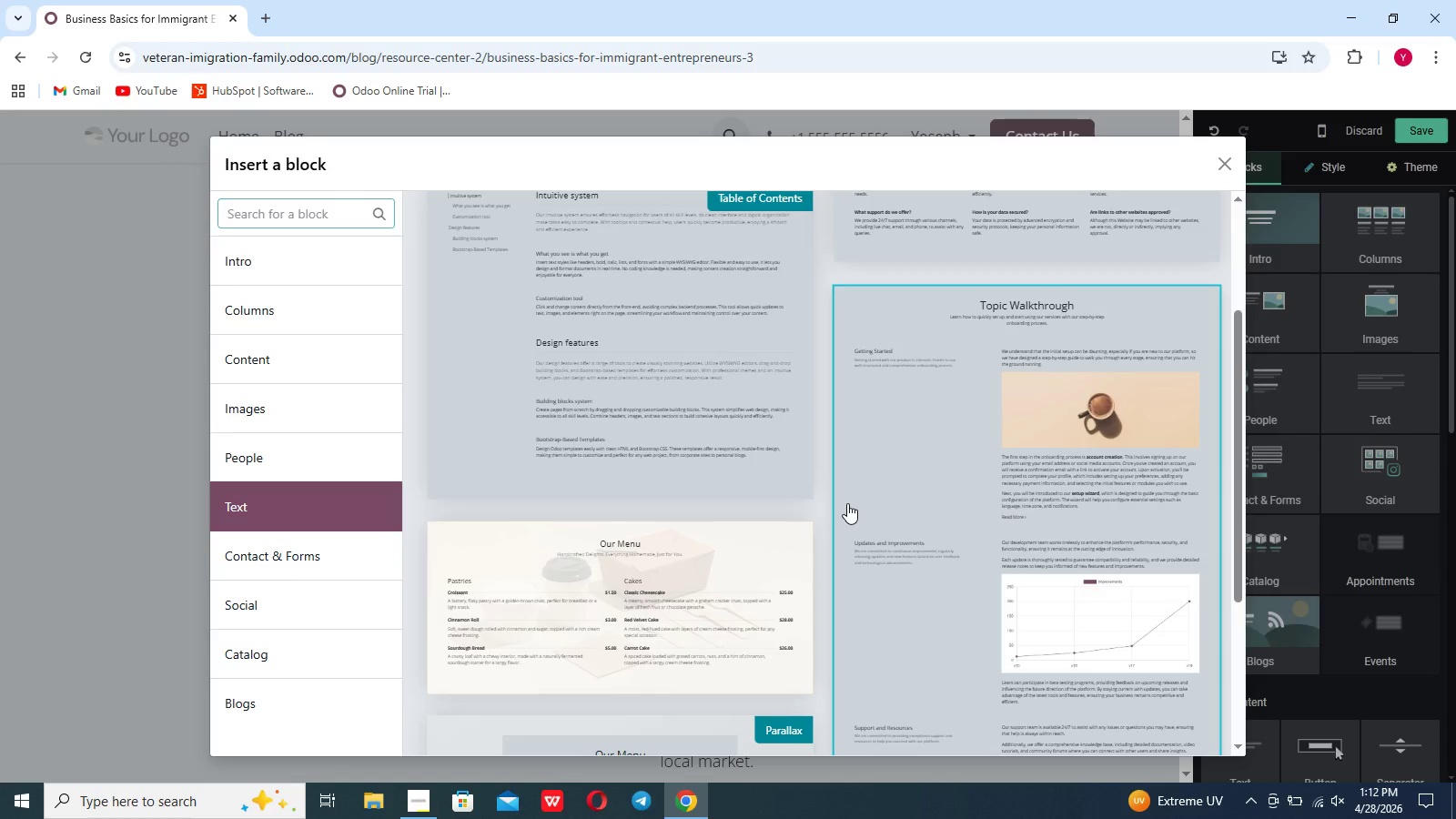 
wait(10.11)
 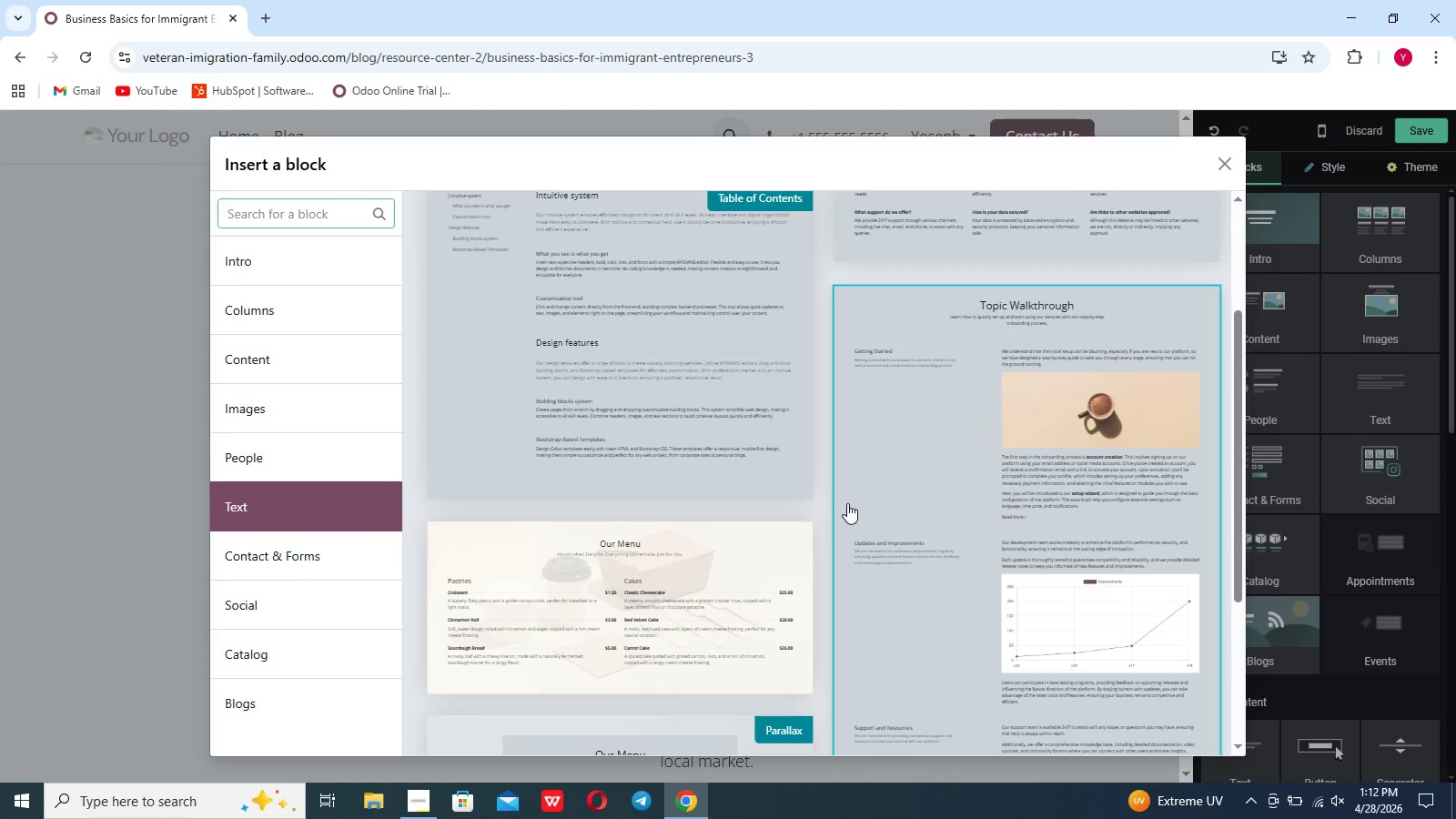 
scroll: coordinate [847, 503], scroll_direction: up, amount: 3.0
 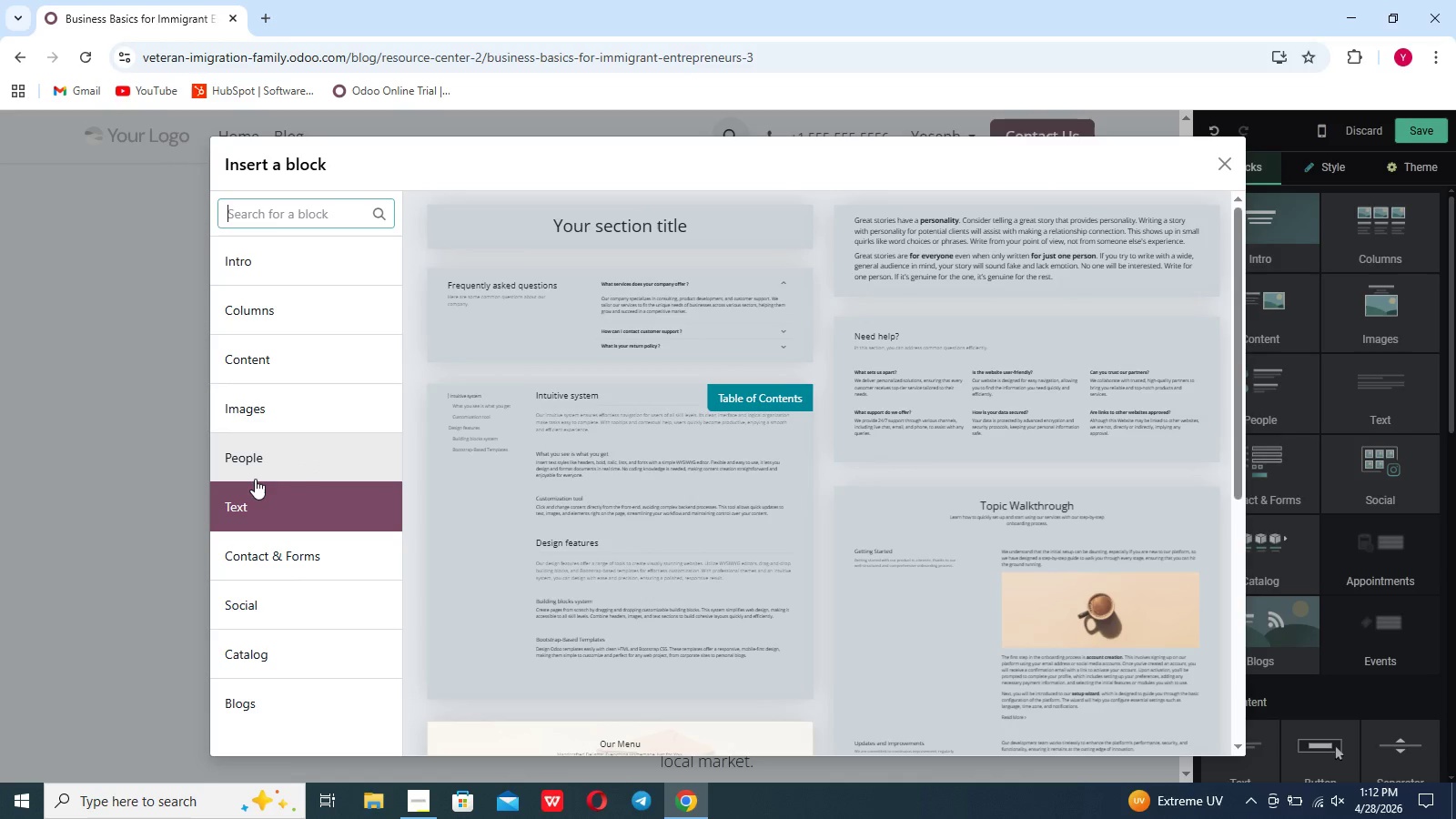 
left_click([255, 479])
 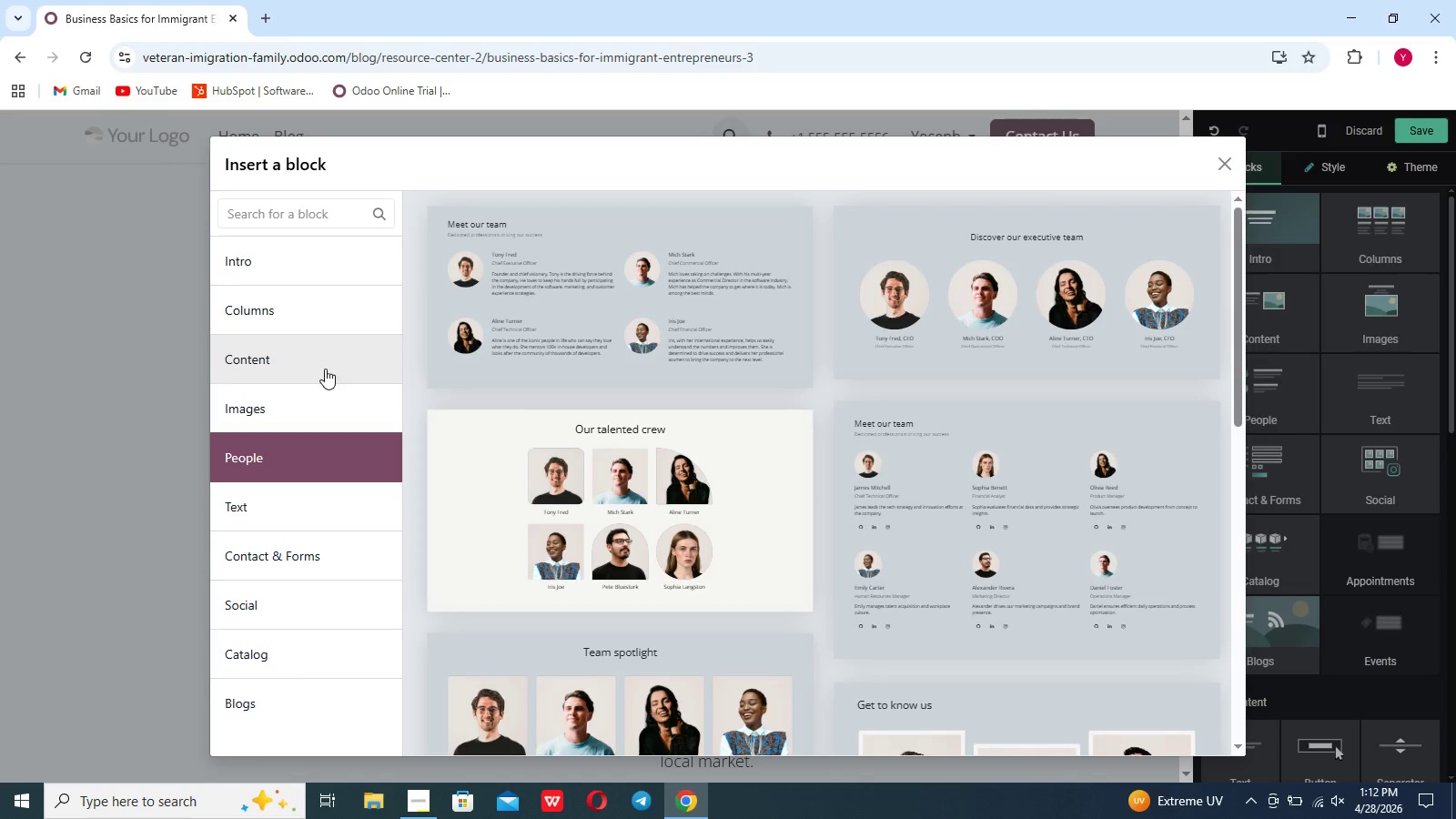 
left_click([325, 368])
 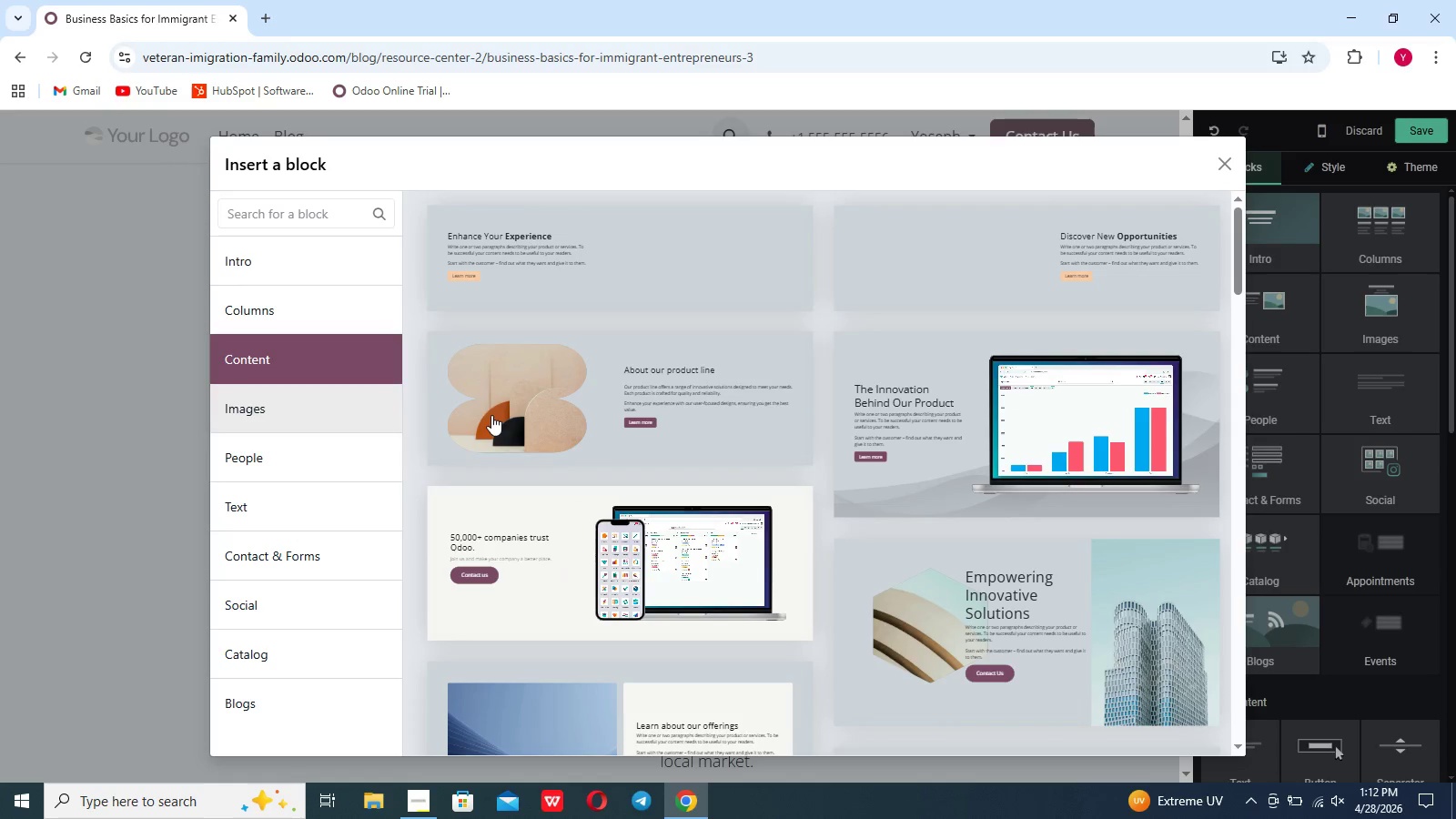 
scroll: coordinate [548, 454], scroll_direction: down, amount: 48.0
 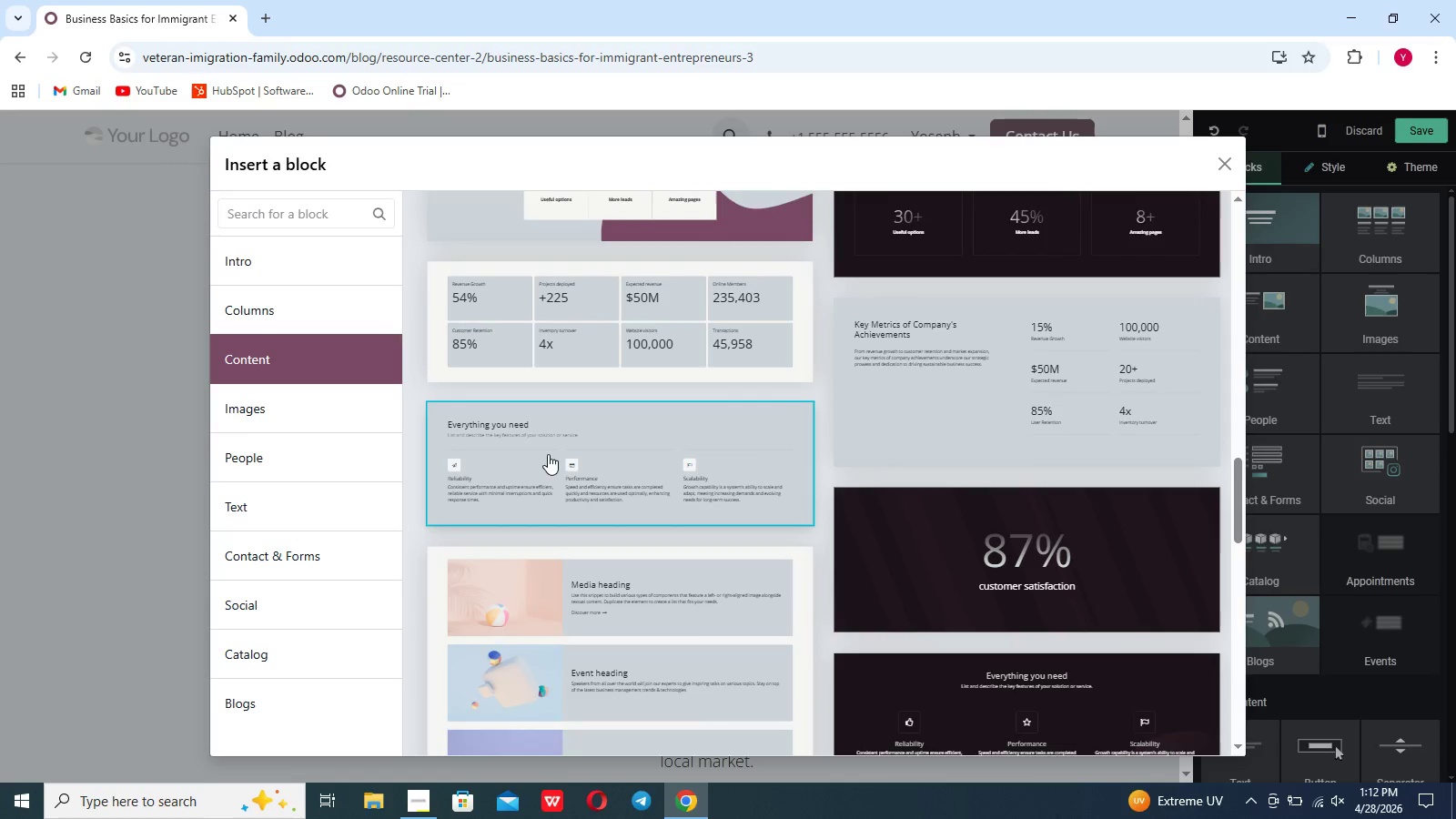 
scroll: coordinate [954, 398], scroll_direction: up, amount: 20.0
 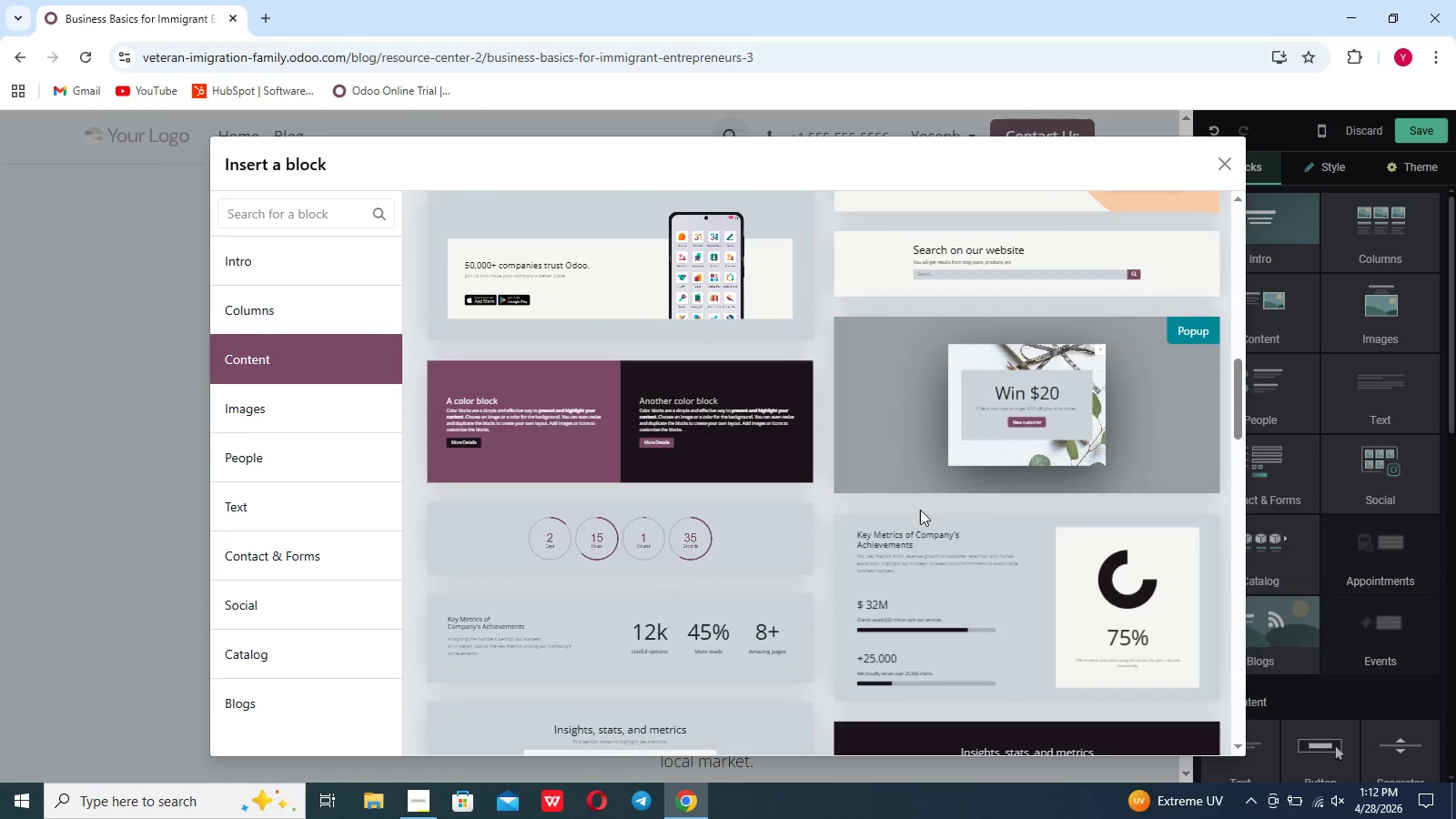 
scroll: coordinate [920, 510], scroll_direction: down, amount: 79.0
 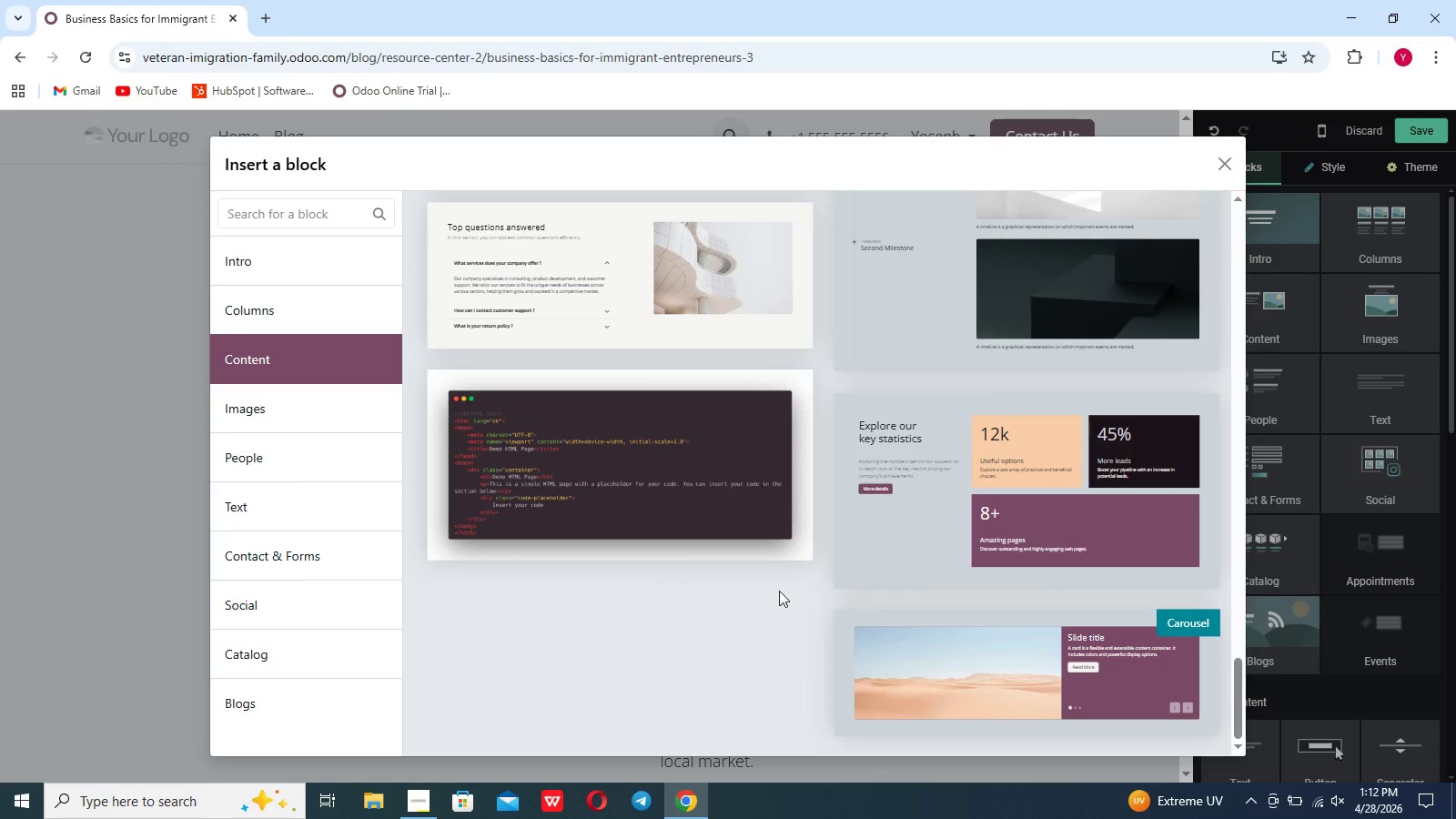 
left_click([690, 647])
 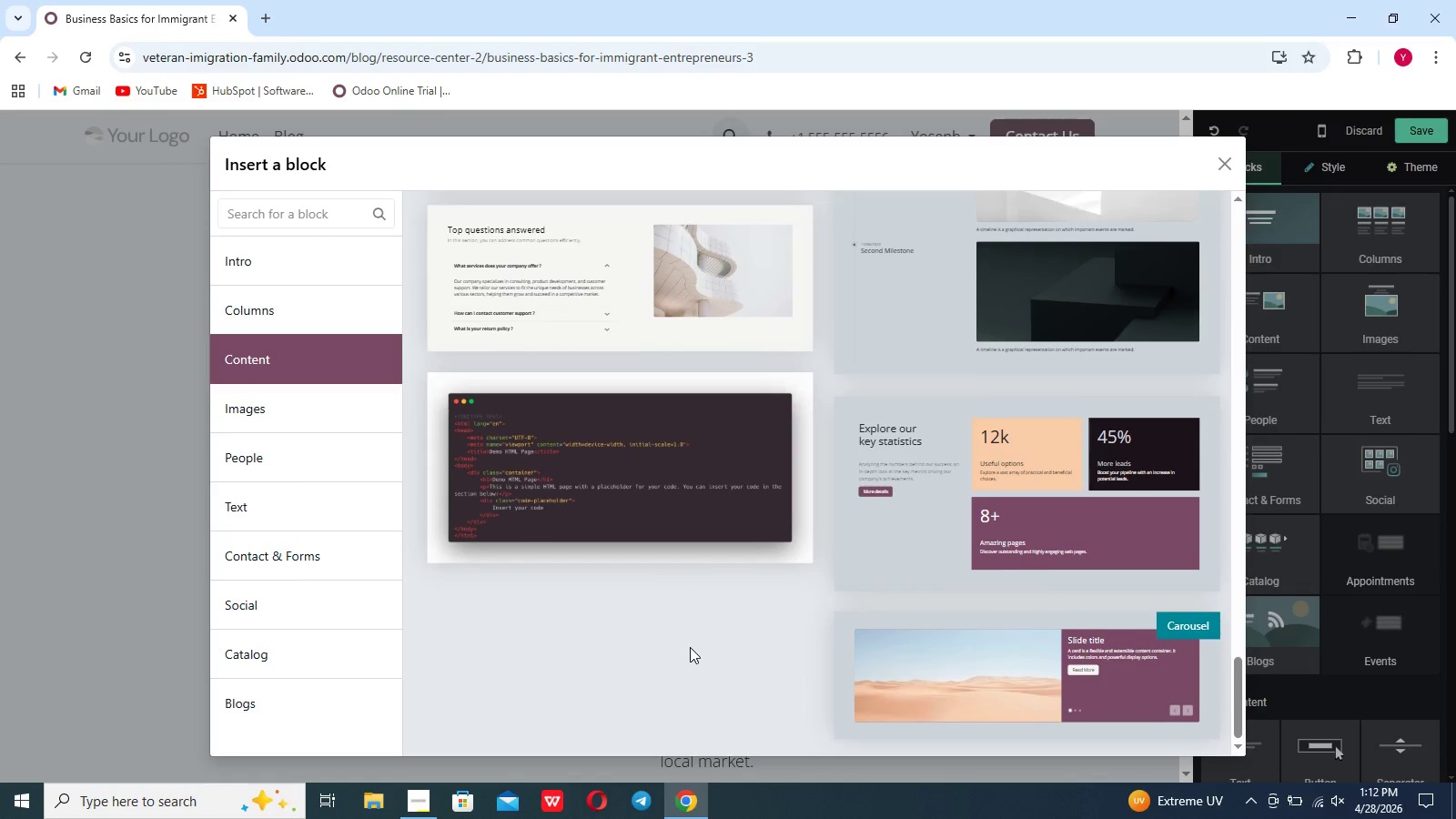 
scroll: coordinate [690, 647], scroll_direction: up, amount: 41.0
 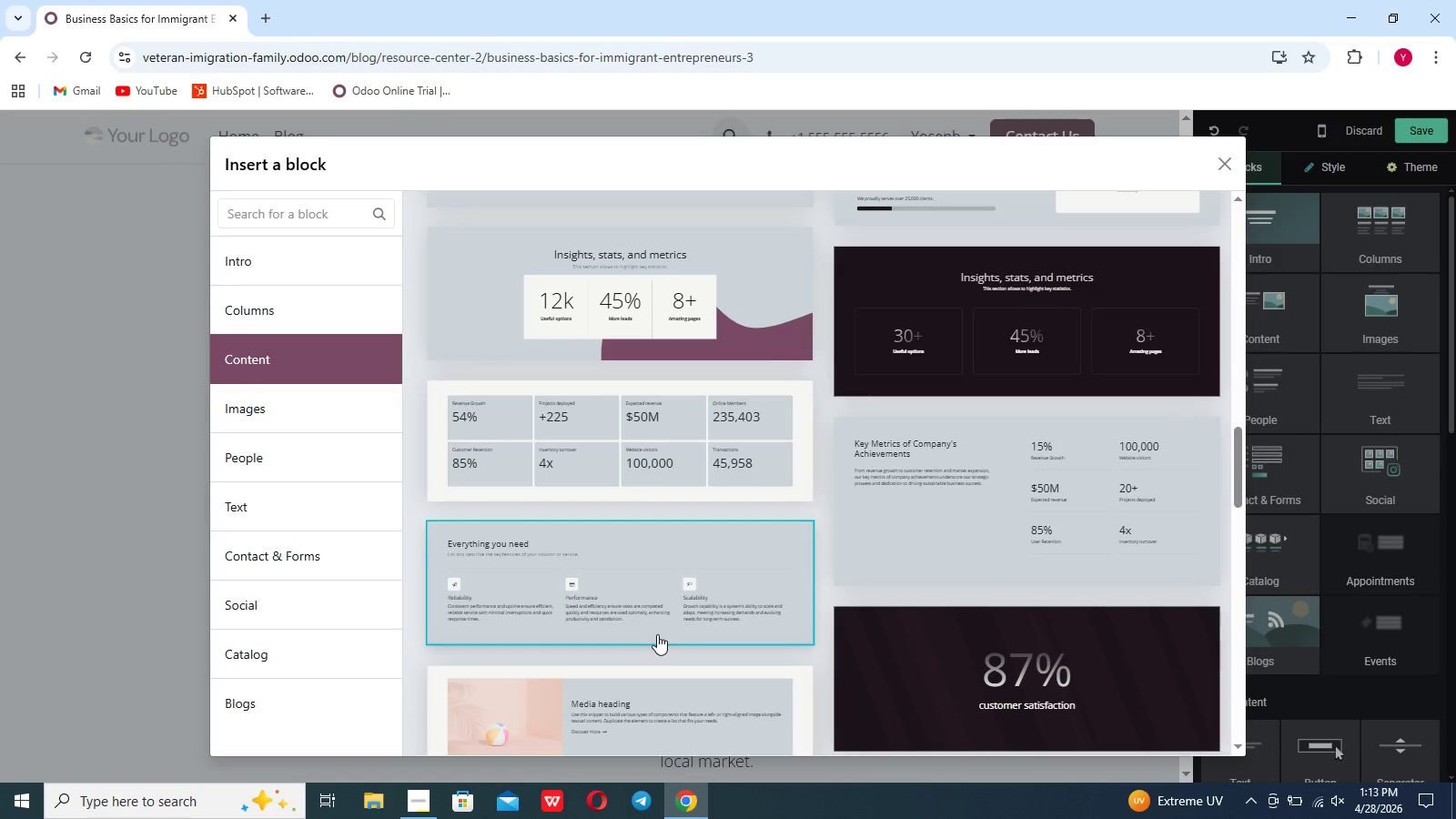 
wait(20.61)
 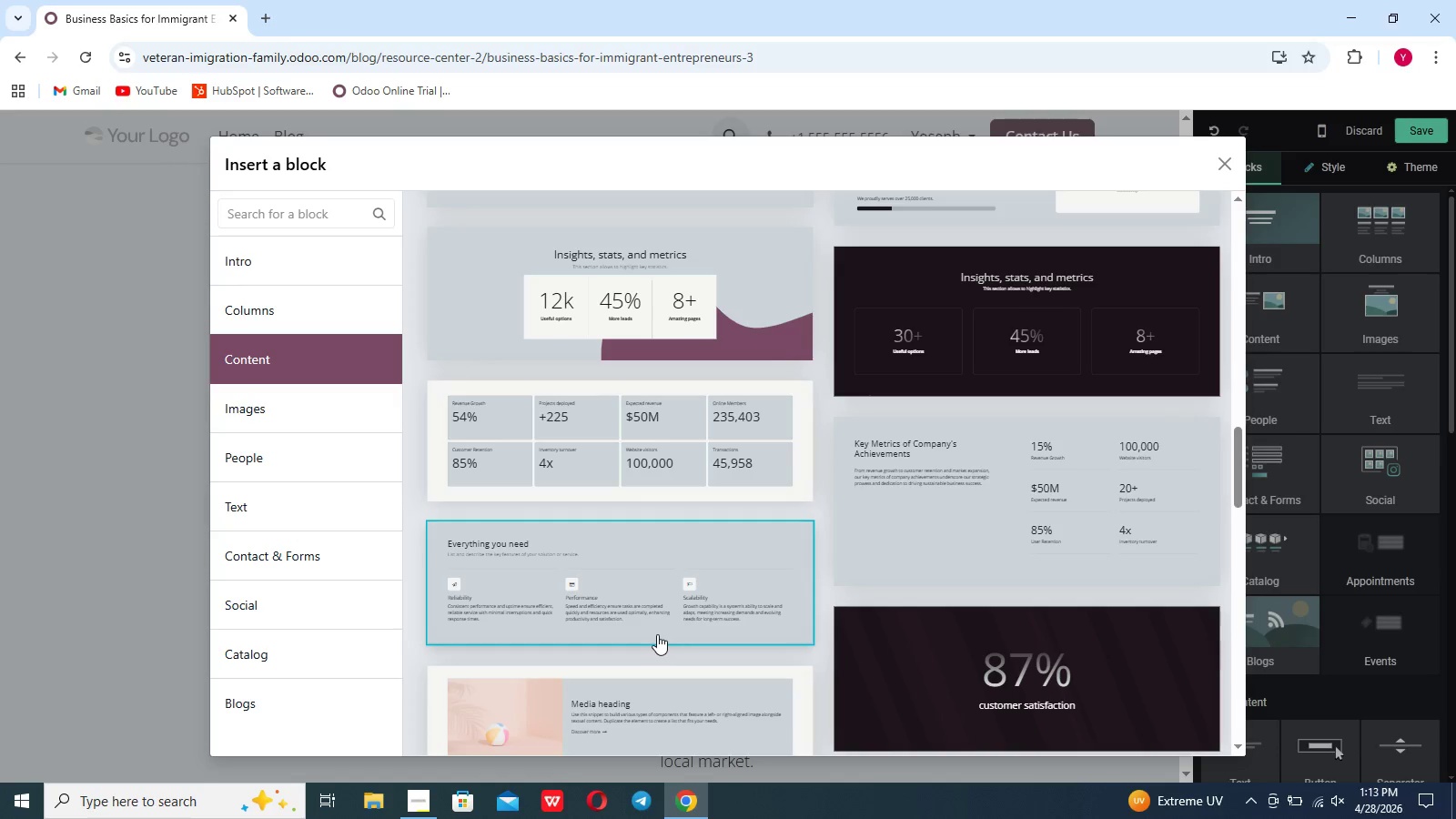 
left_click([646, 630])
 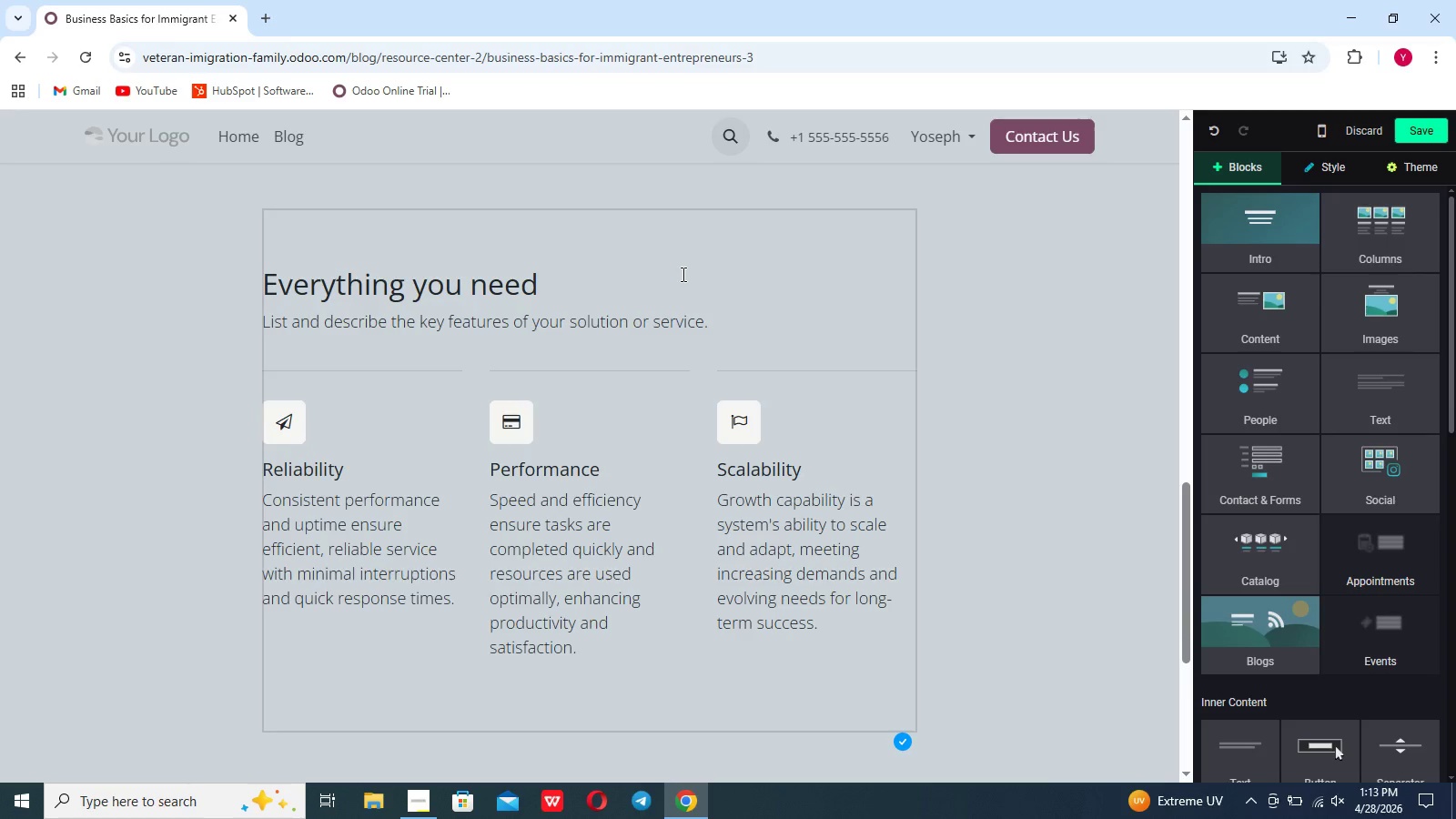 
left_click_drag(start_coordinate=[709, 320], to_coordinate=[259, 283])
 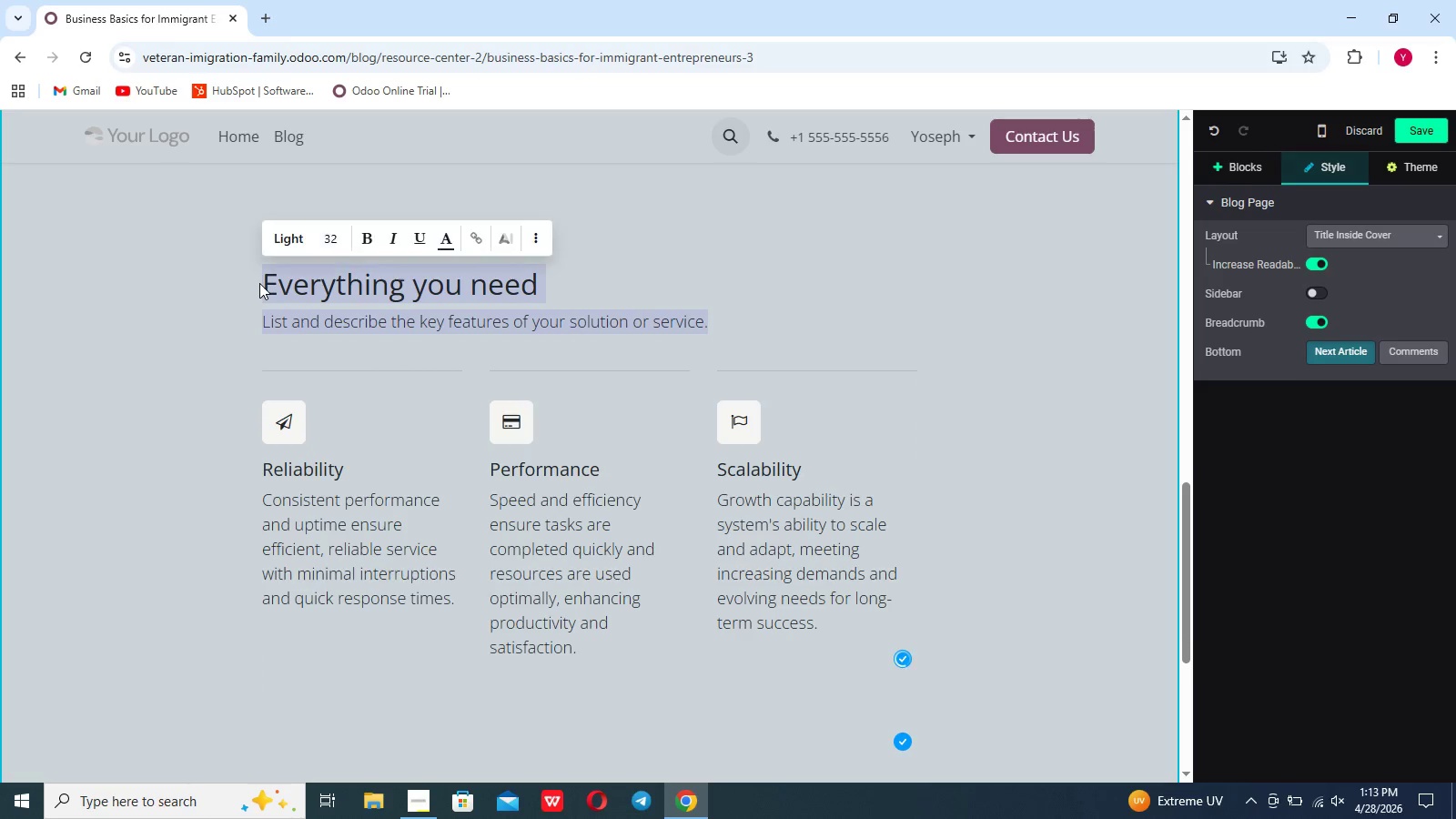 
key(Backspace)
 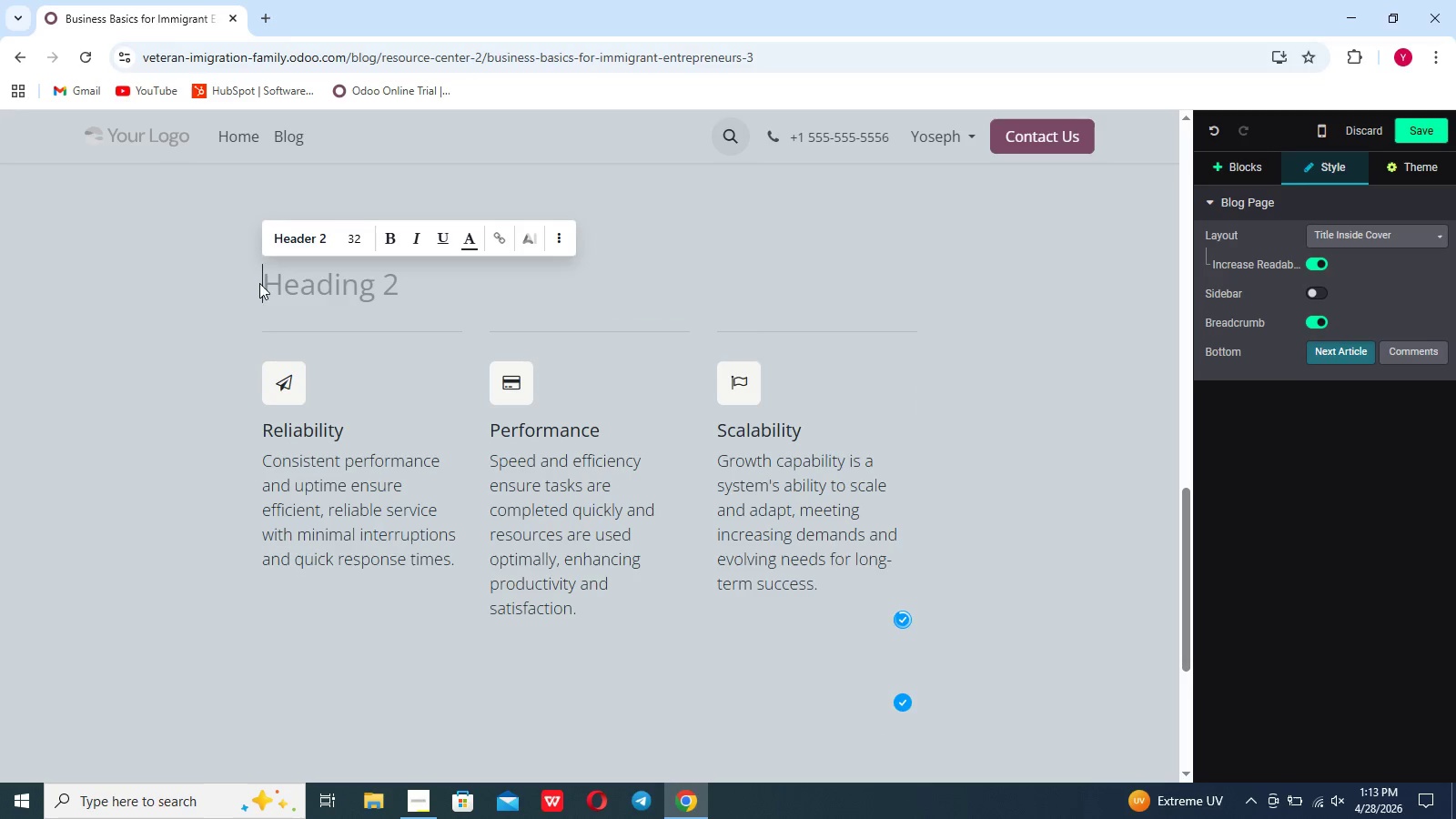 
key(Backspace)
 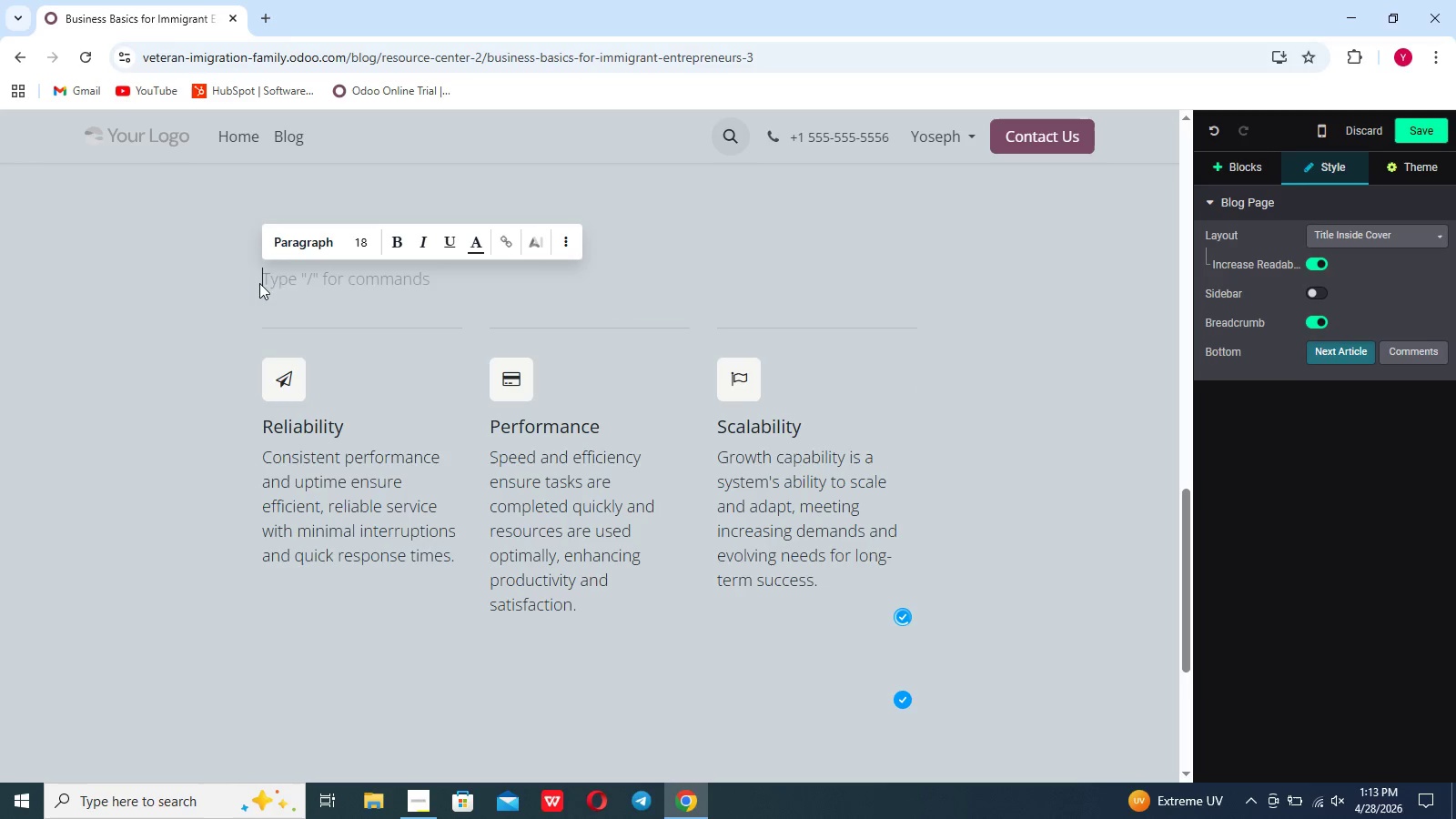 
left_click([551, 278])
 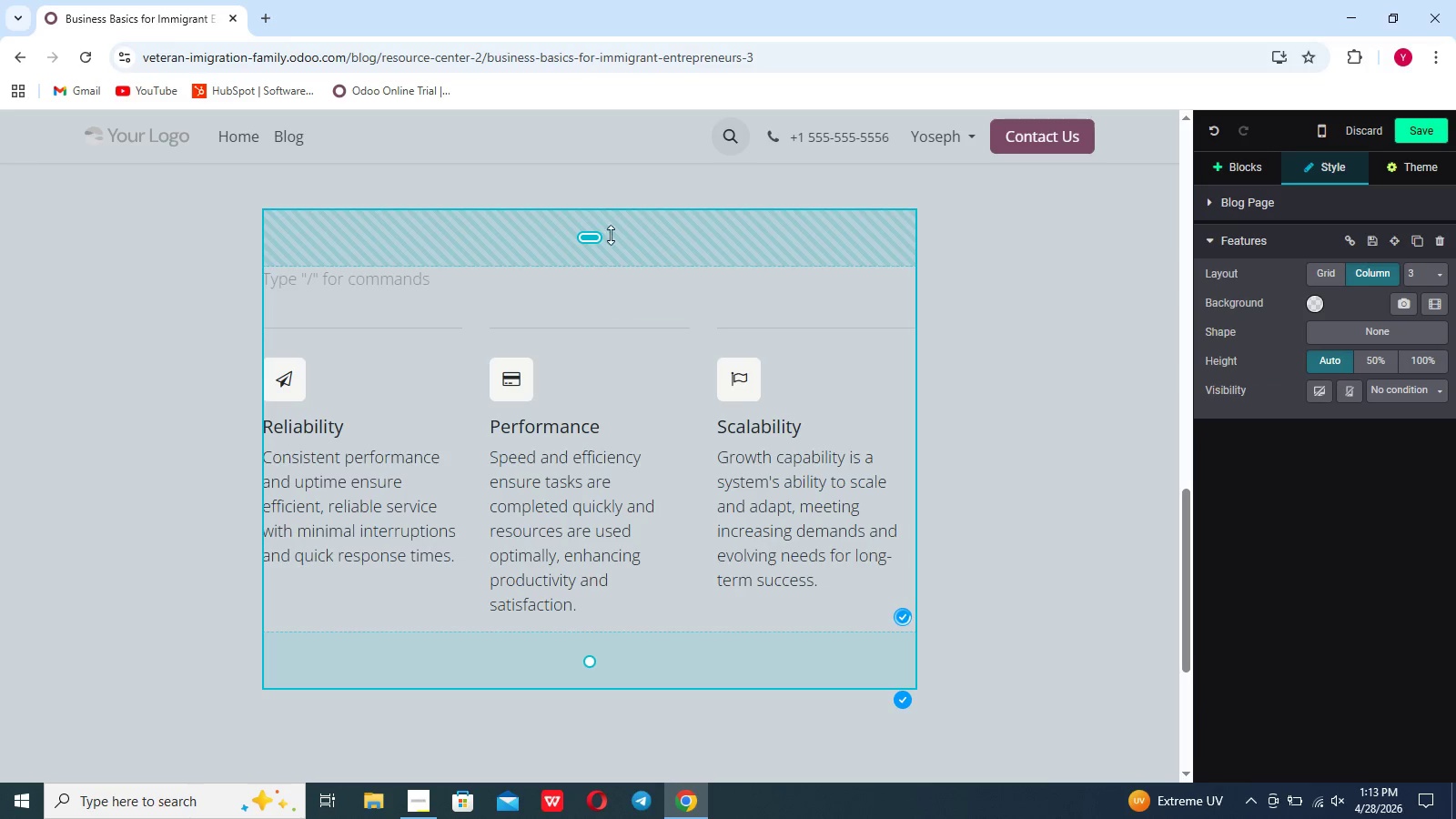 
left_click_drag(start_coordinate=[604, 238], to_coordinate=[601, 111])
 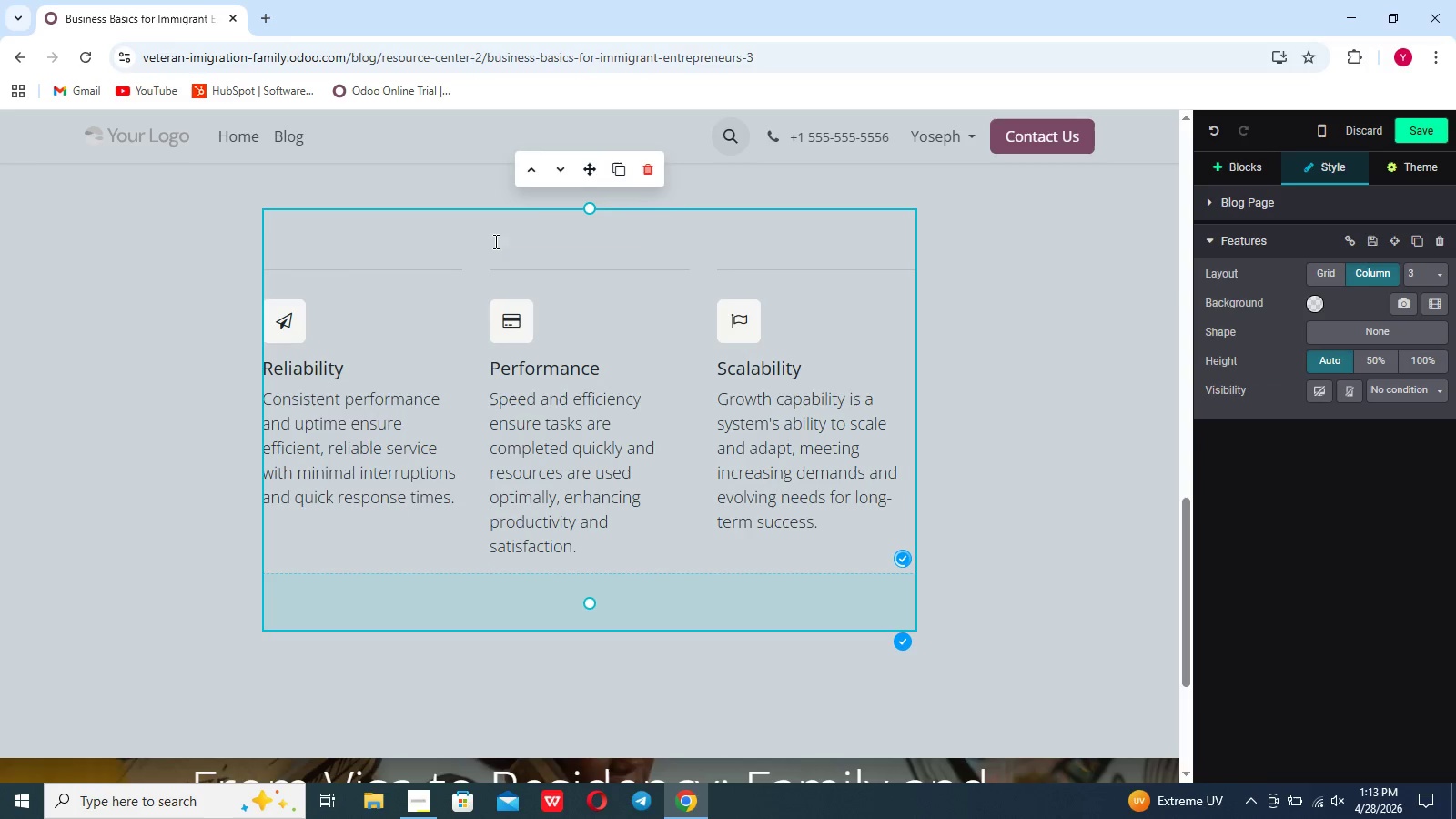 
left_click([492, 236])
 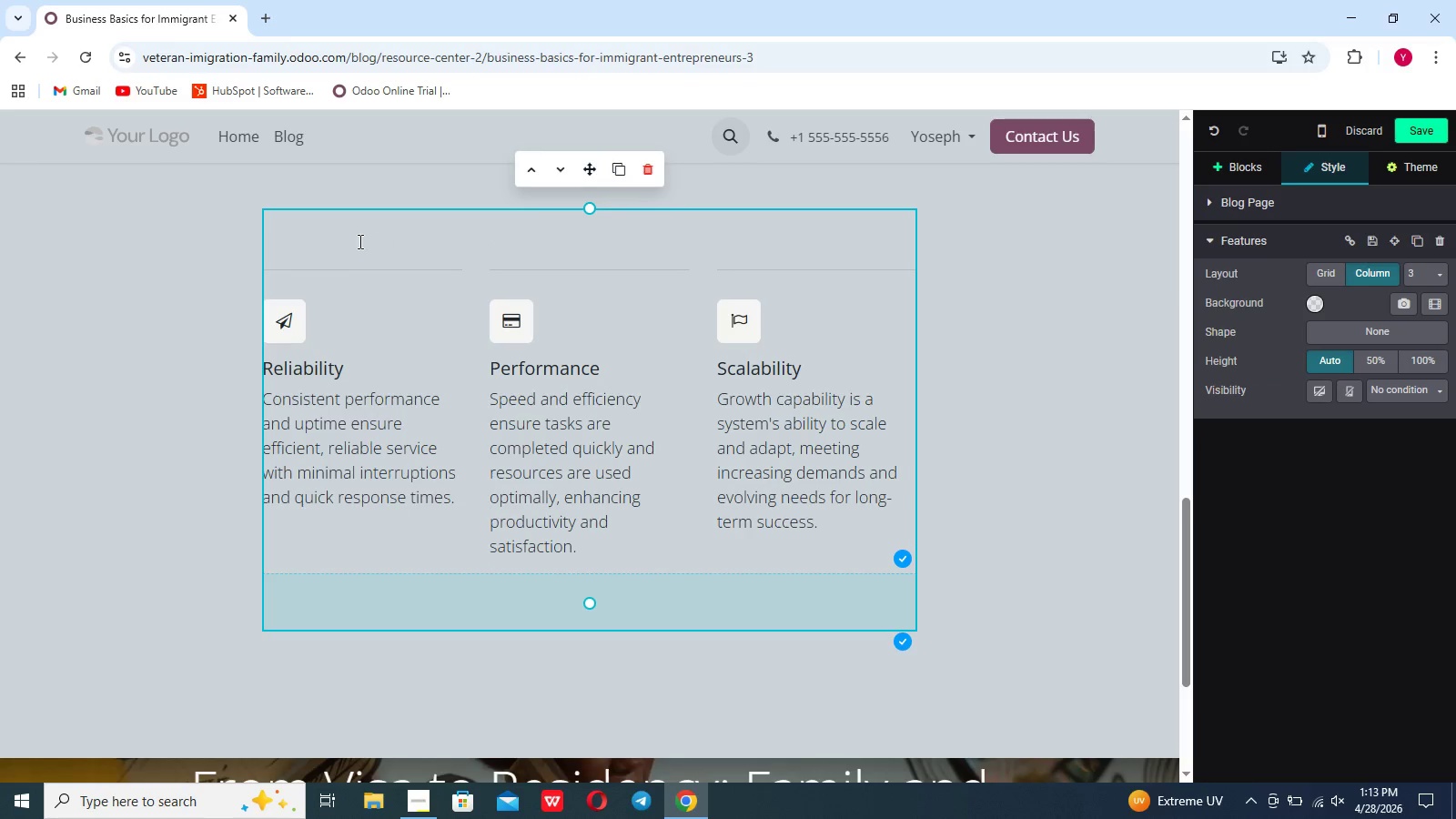 
left_click([359, 241])
 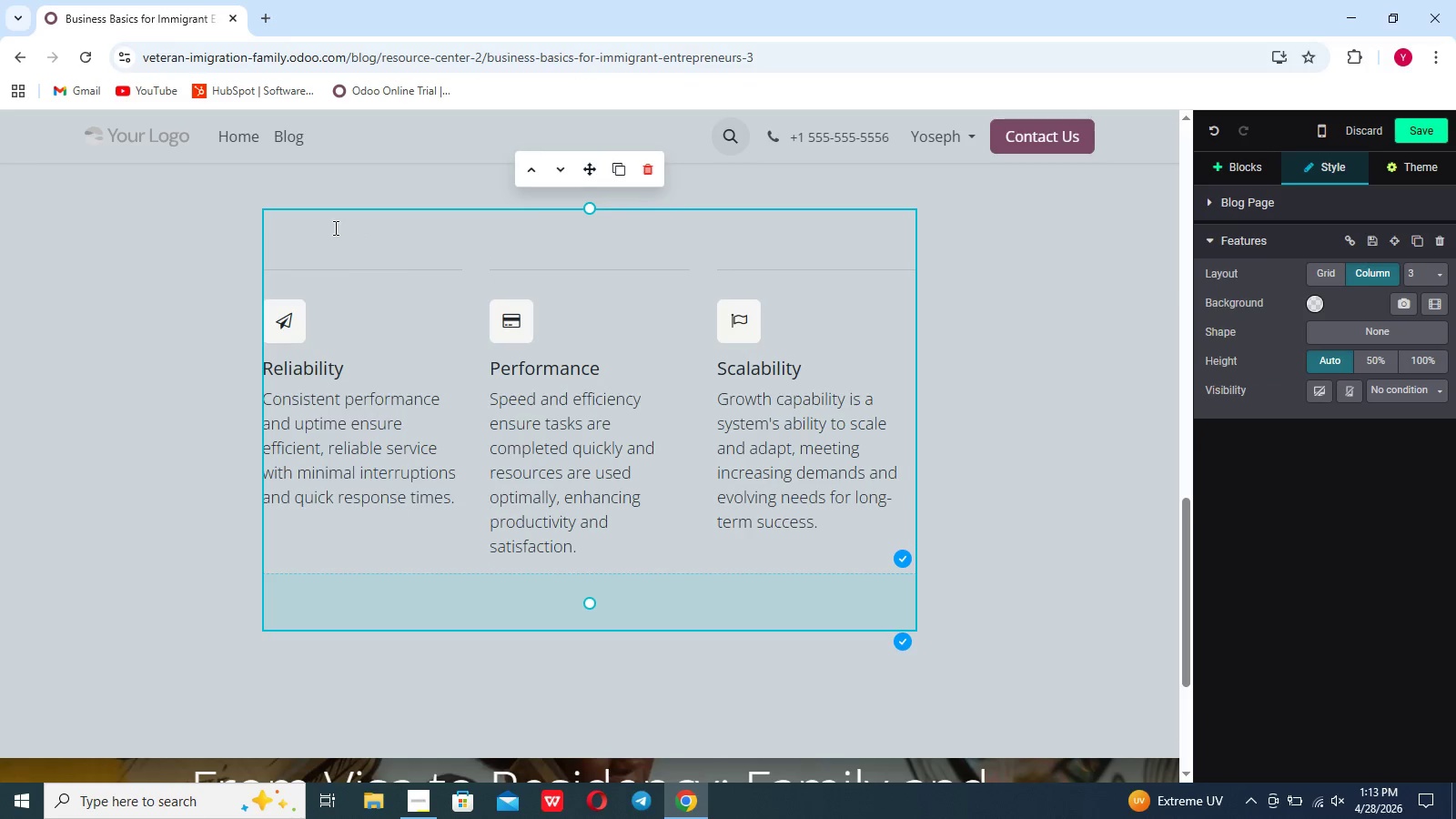 
left_click([334, 228])
 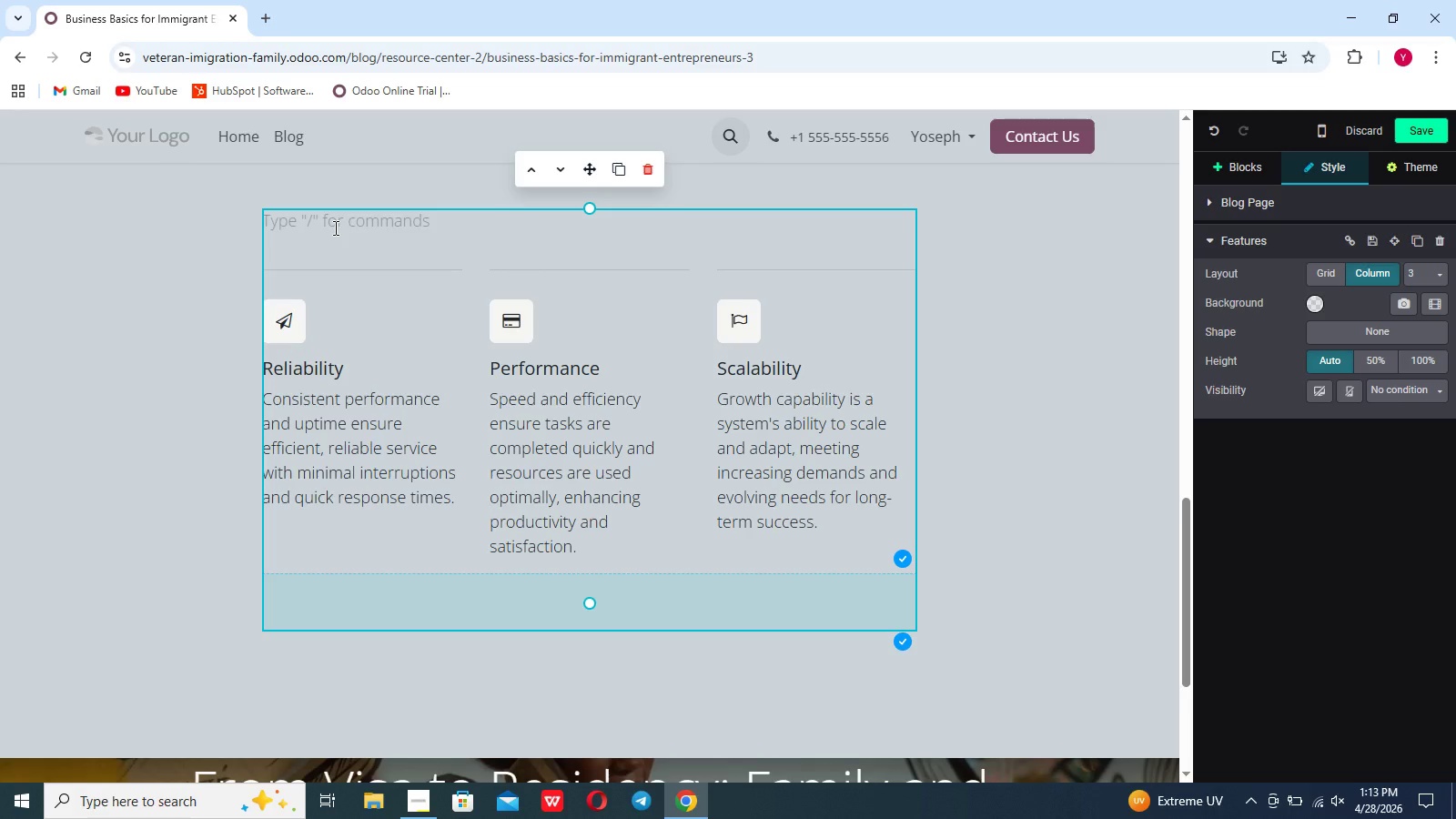 
key(Slash)
 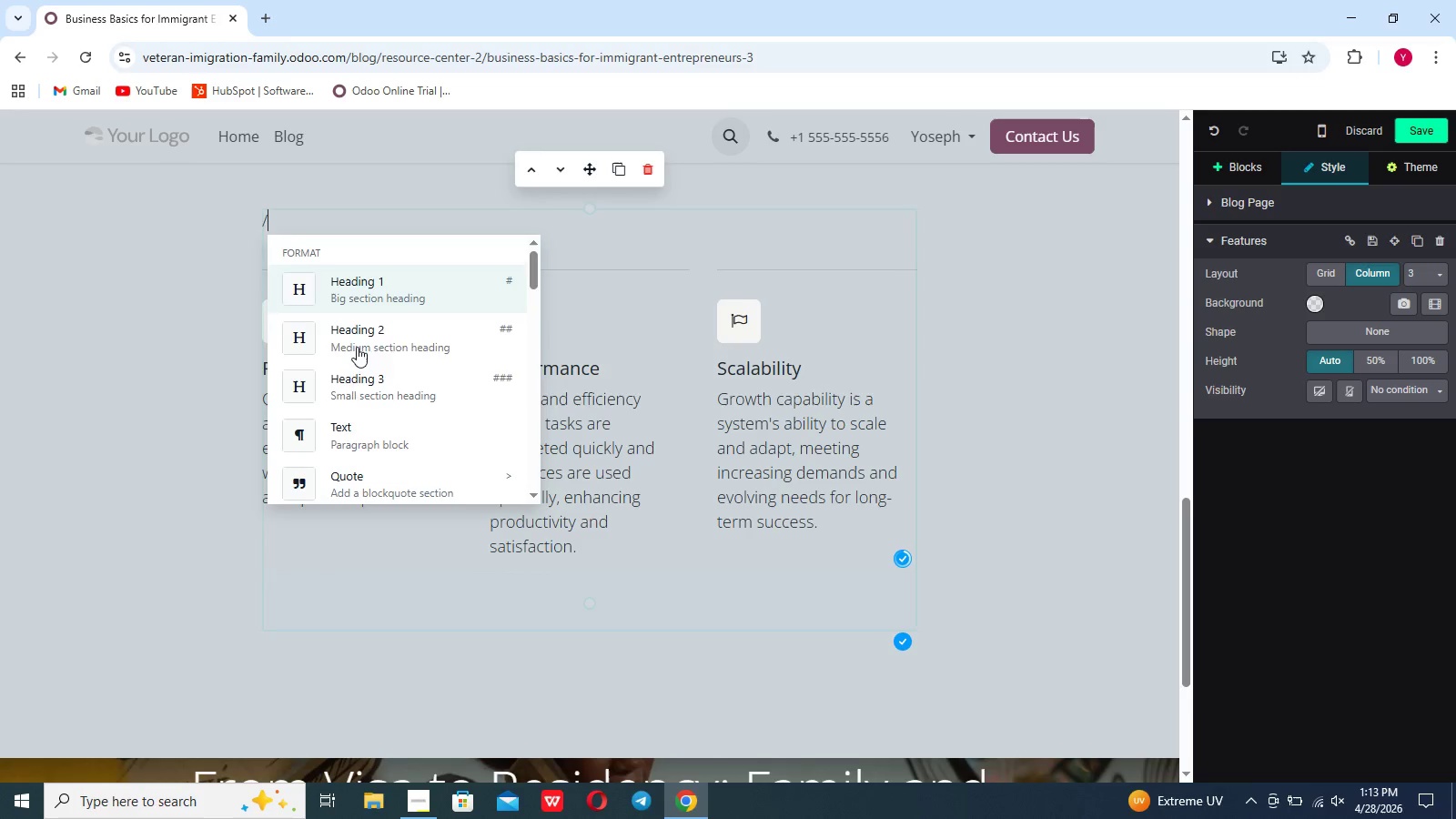 
left_click([361, 385])
 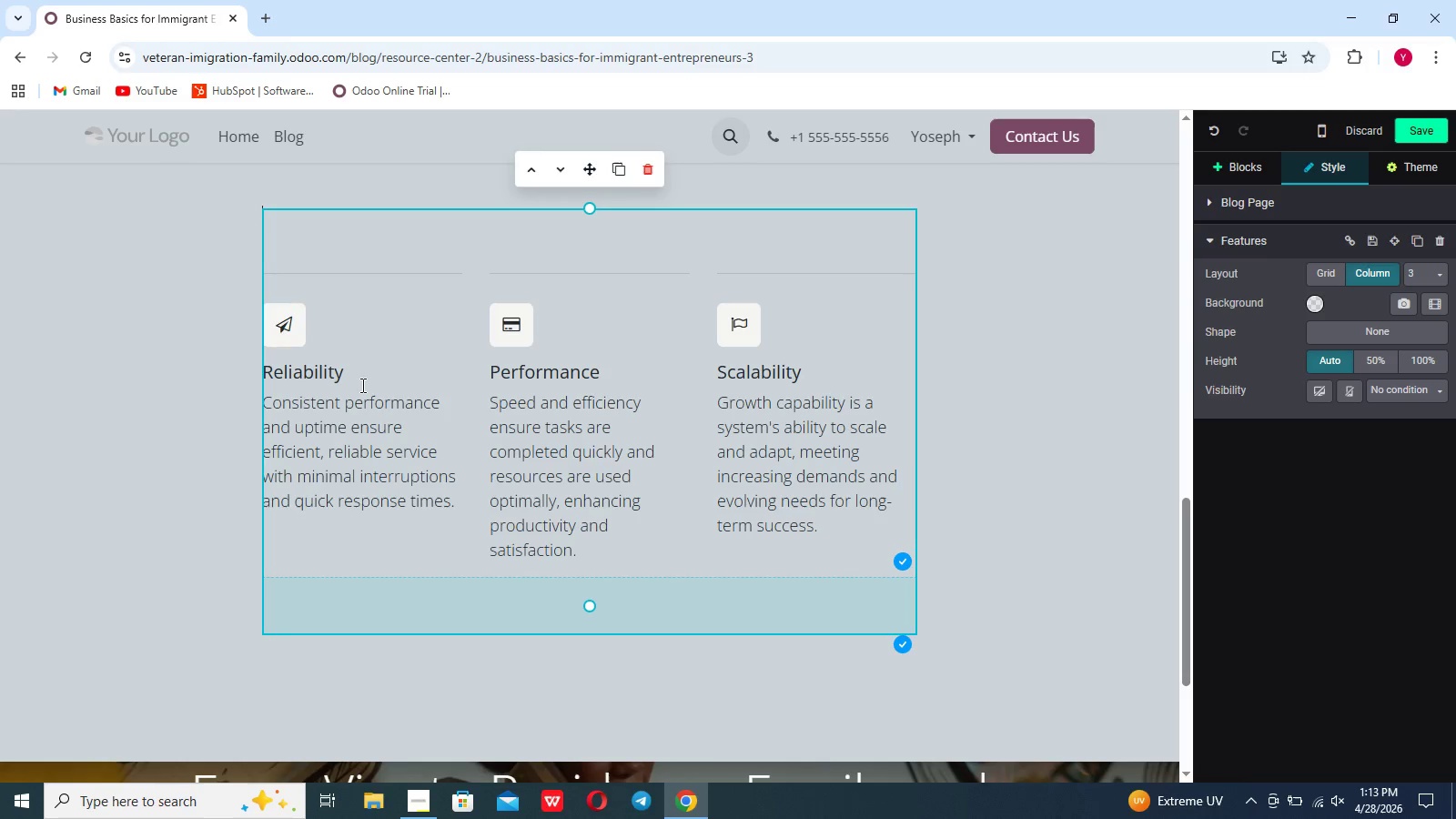 
type(f)
key(Backspace)
type(3 features)
 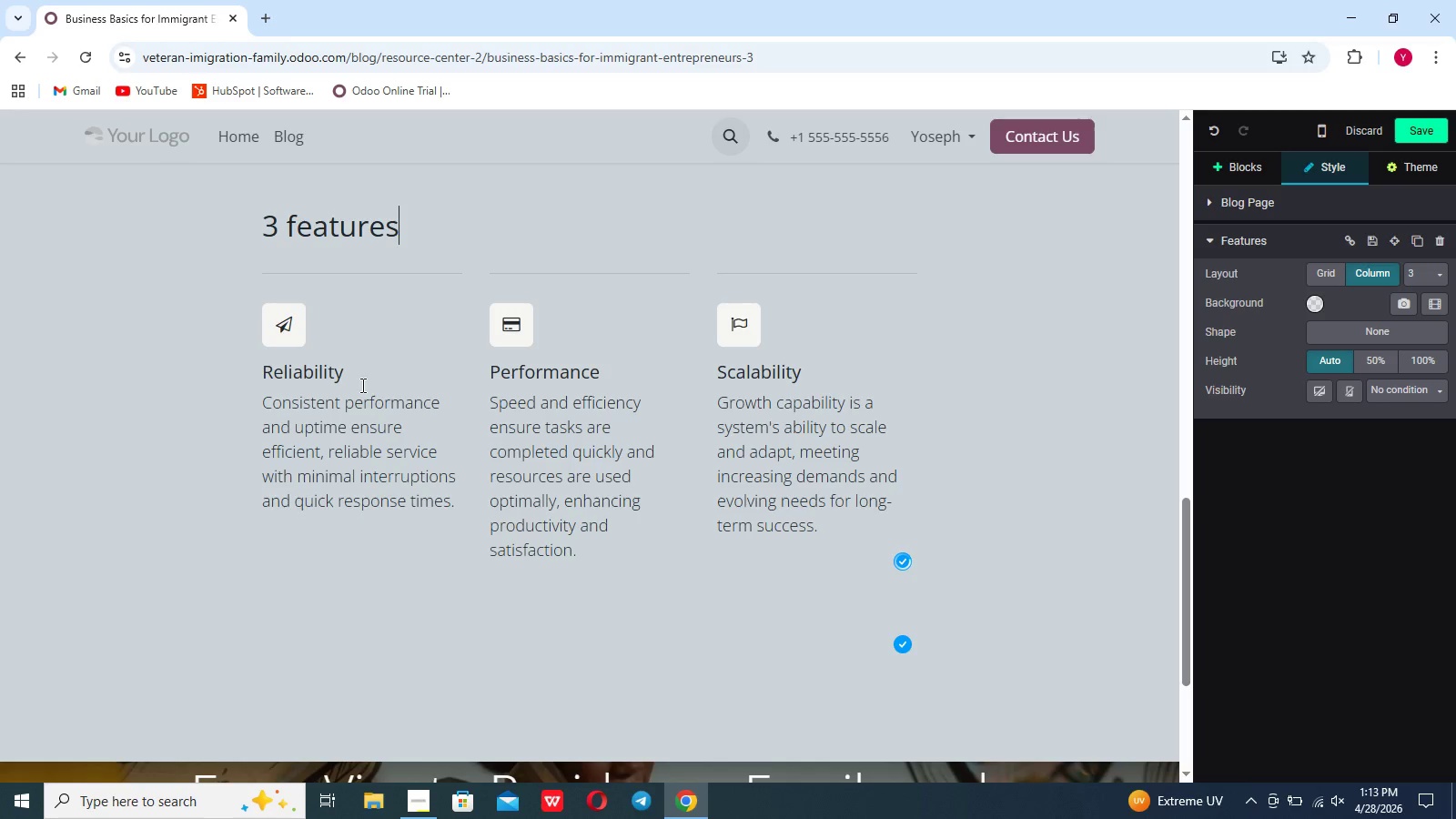 
left_click([334, 333])
 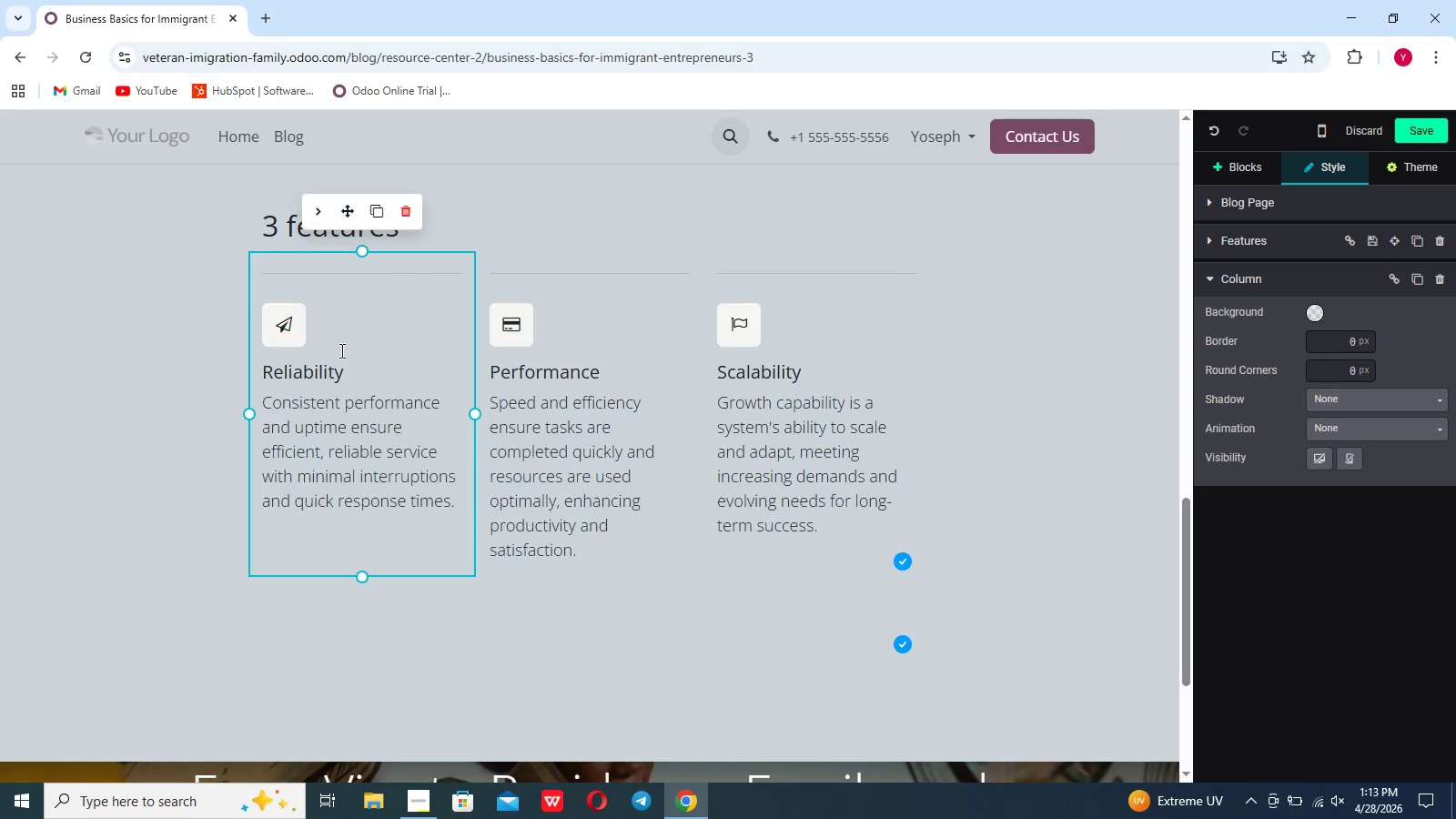 
left_click_drag(start_coordinate=[325, 339], to_coordinate=[290, 321])
 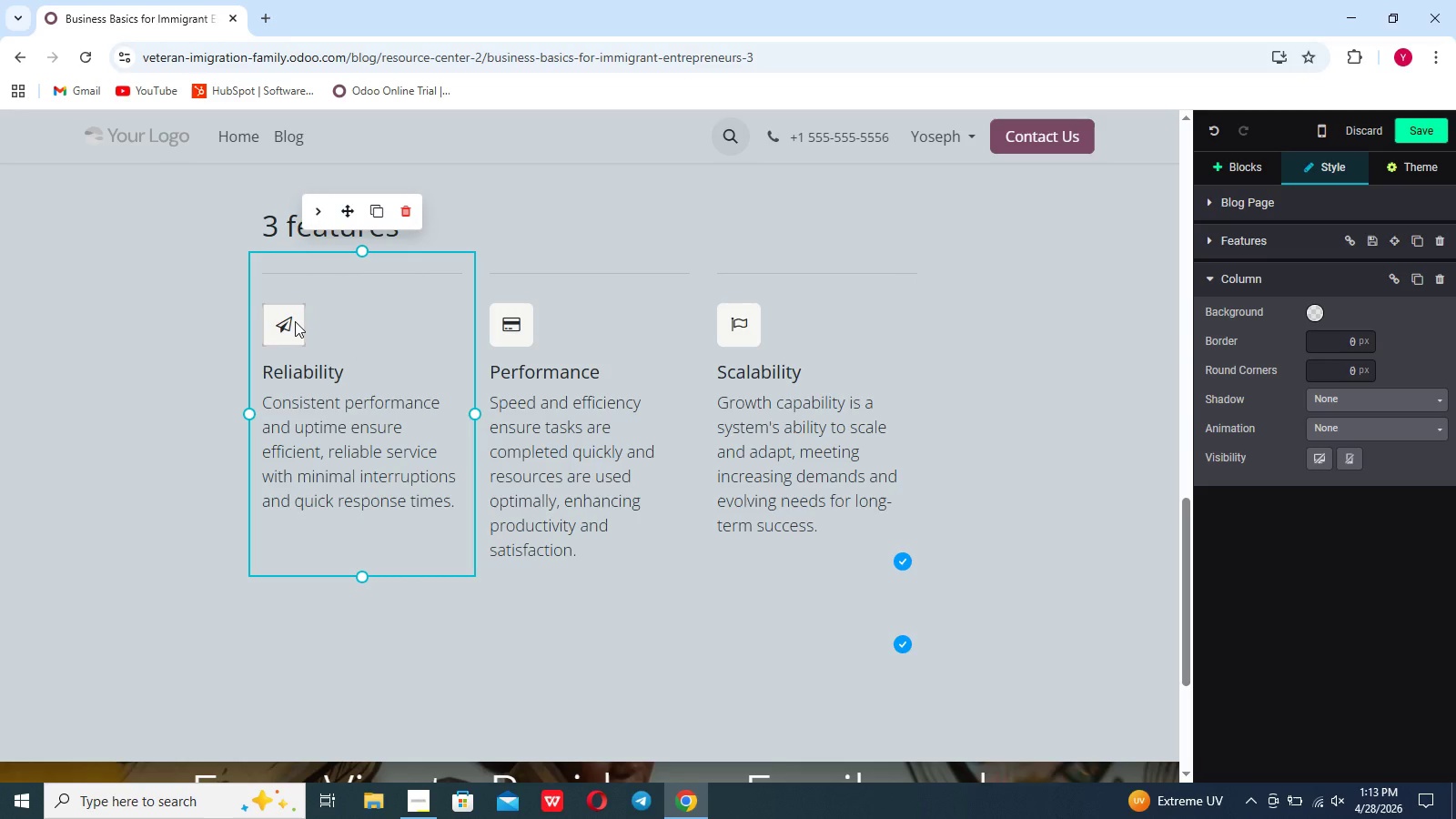 
left_click([295, 321])
 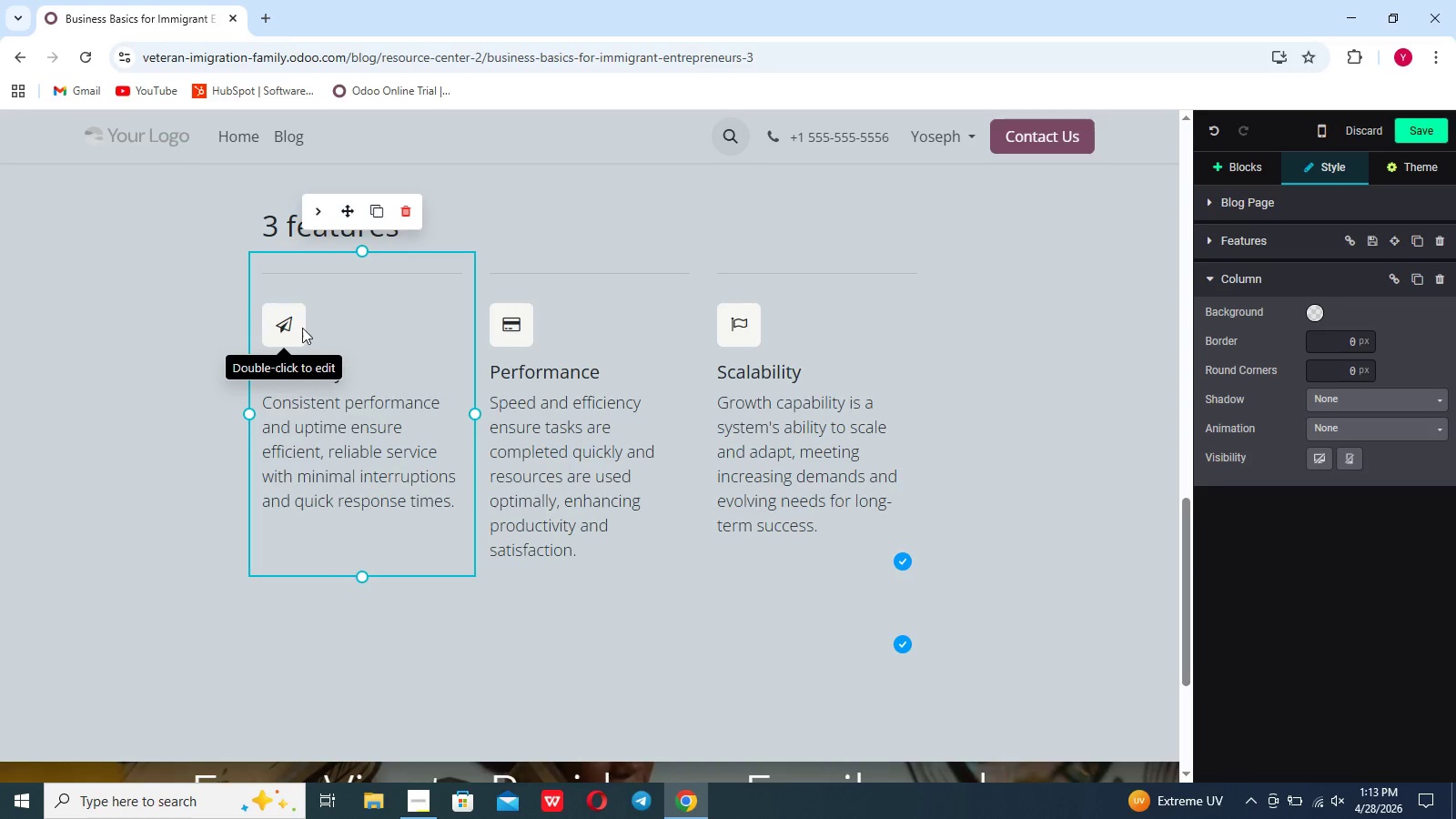 
key(Backspace)
 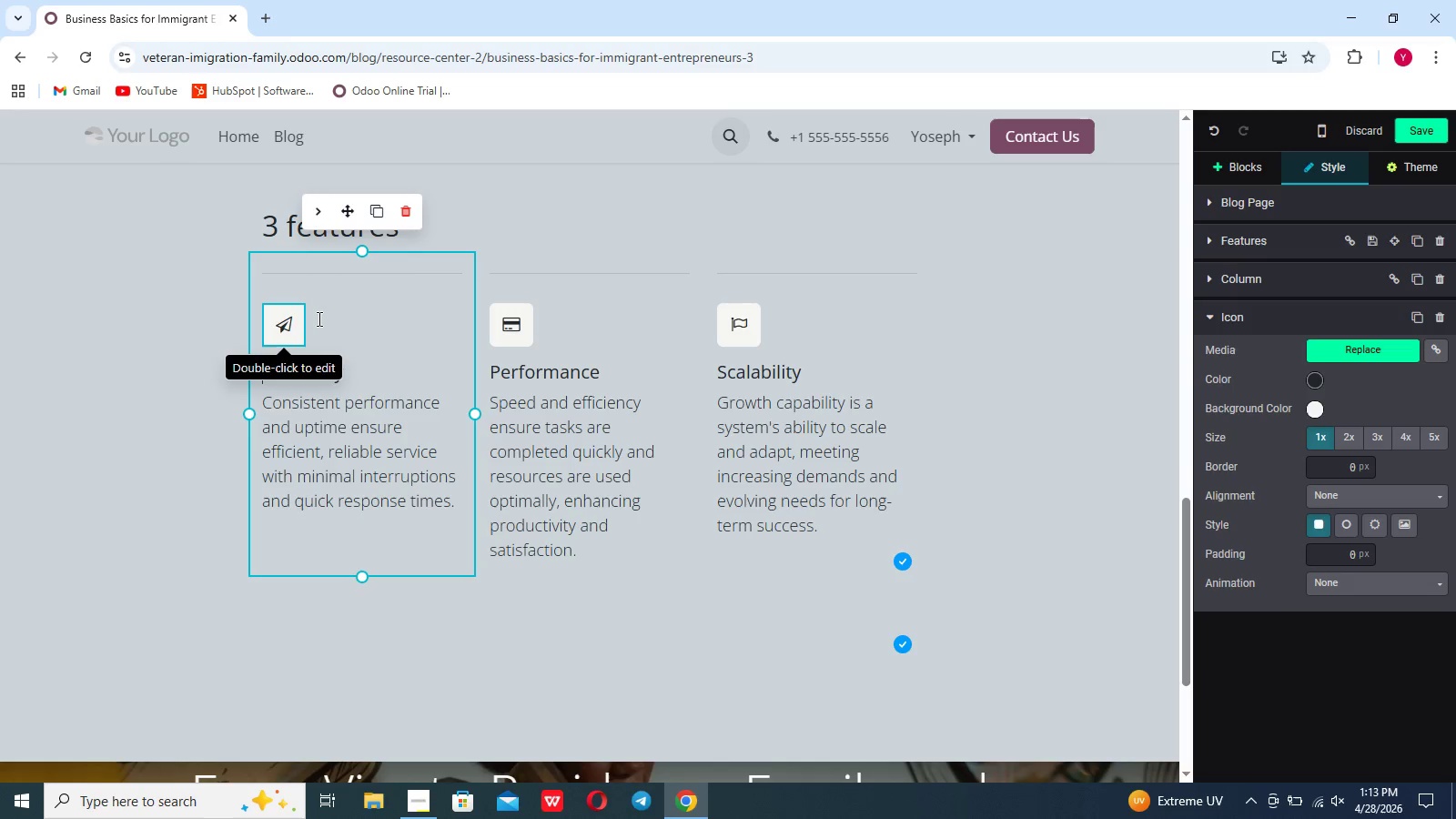 
key(Backspace)
 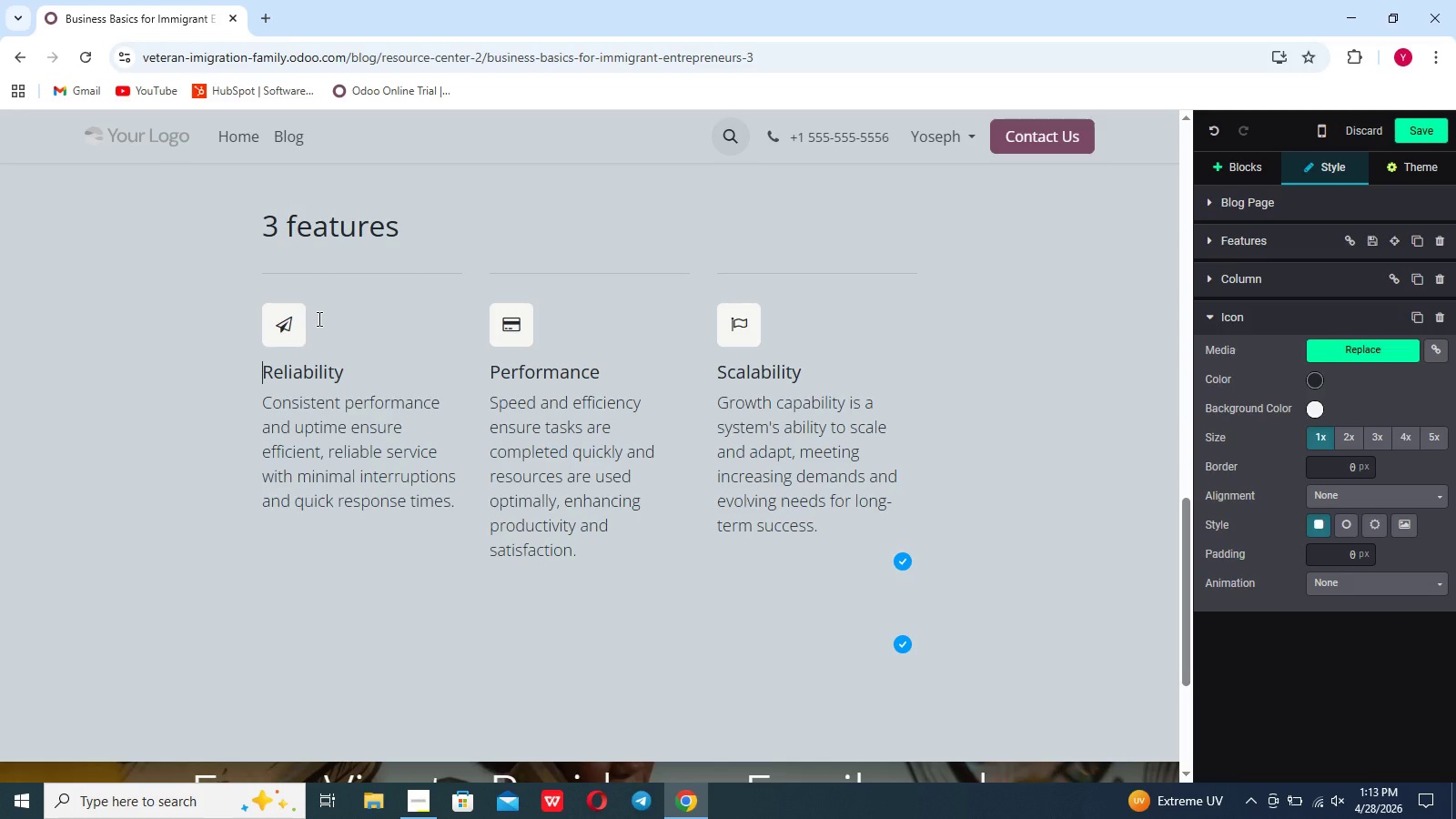 
key(Backspace)
 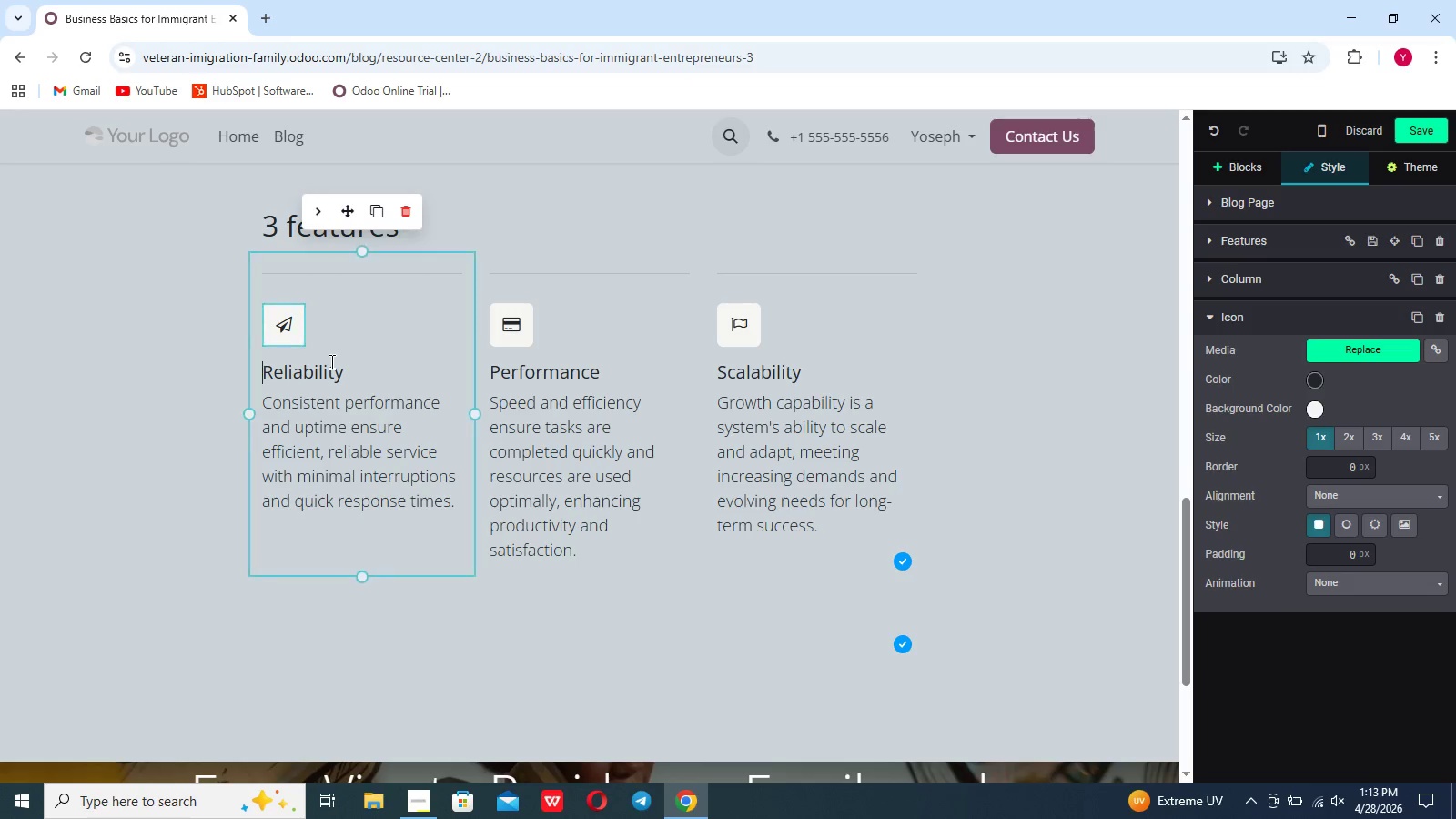 
left_click([320, 337])
 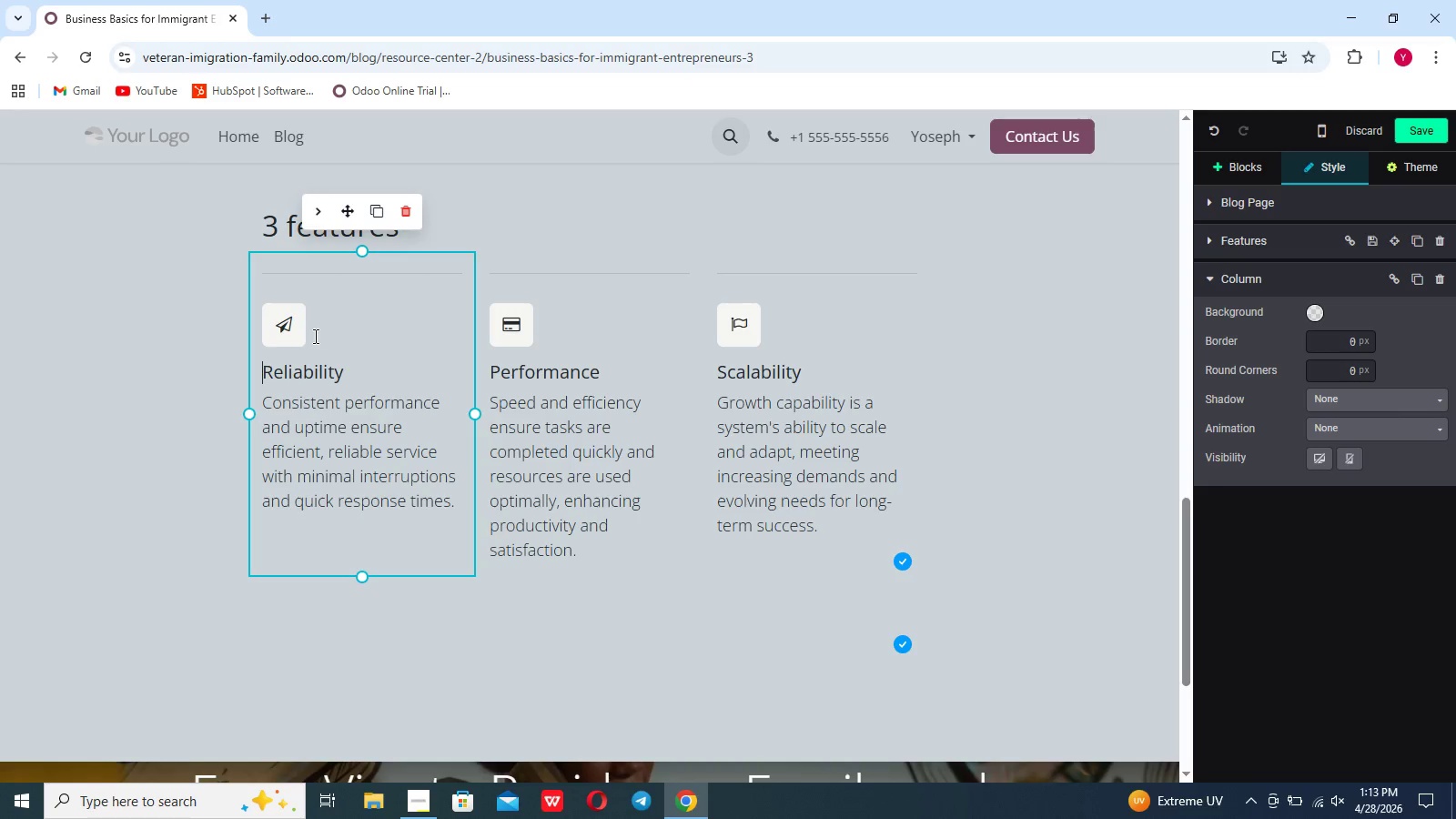 
left_click_drag(start_coordinate=[310, 334], to_coordinate=[297, 329])
 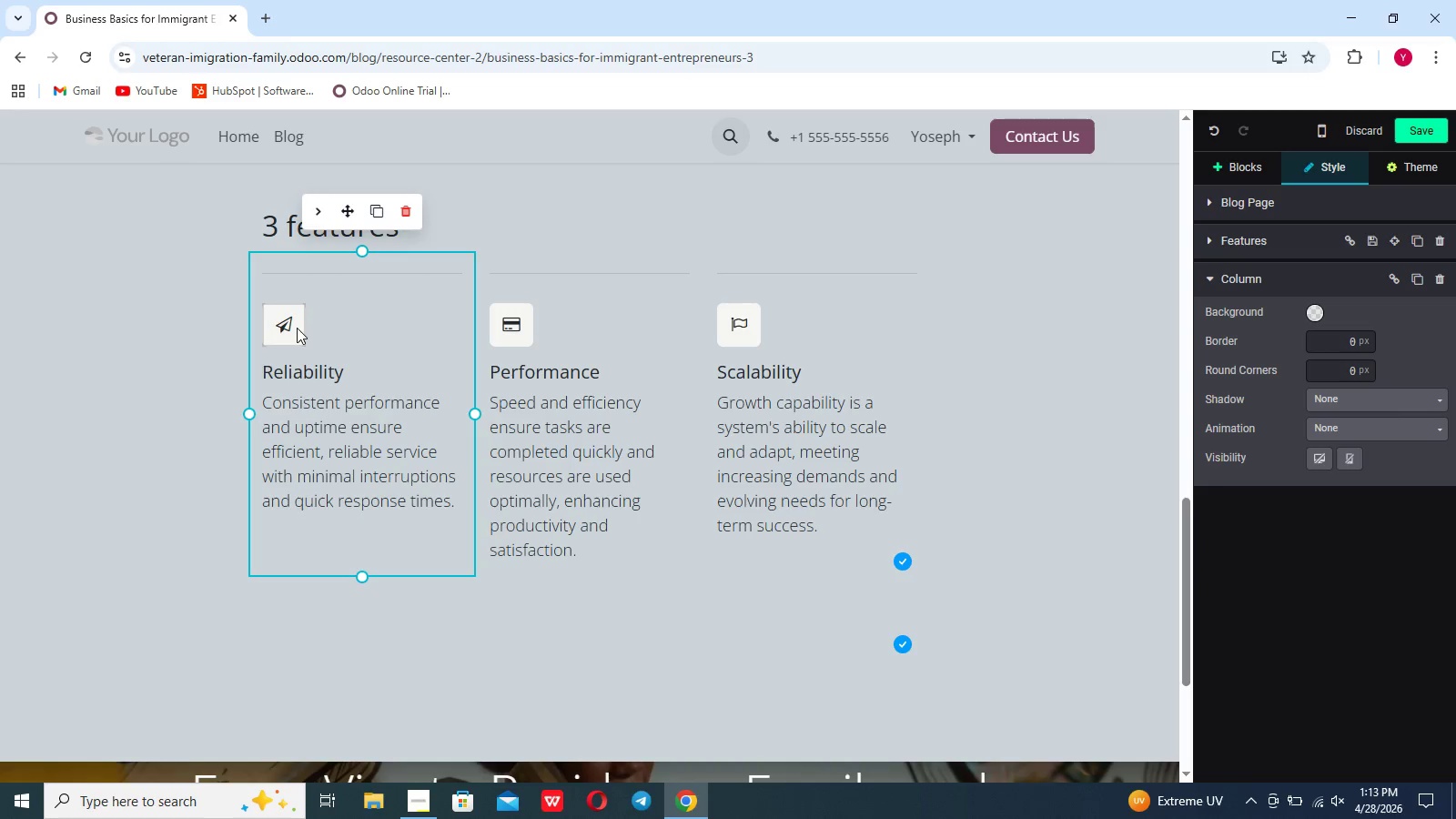 
left_click([297, 328])
 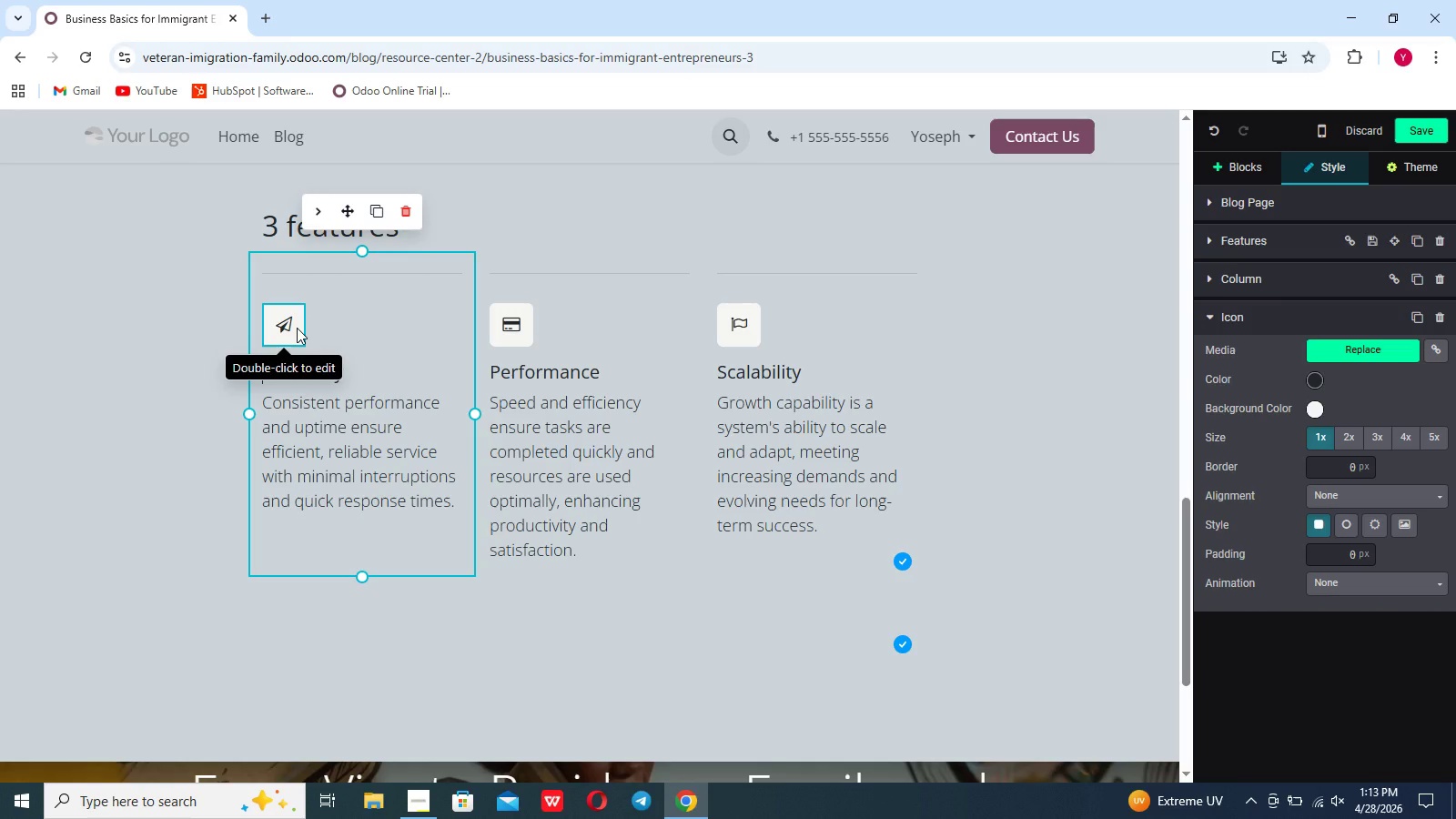 
left_click([297, 328])
 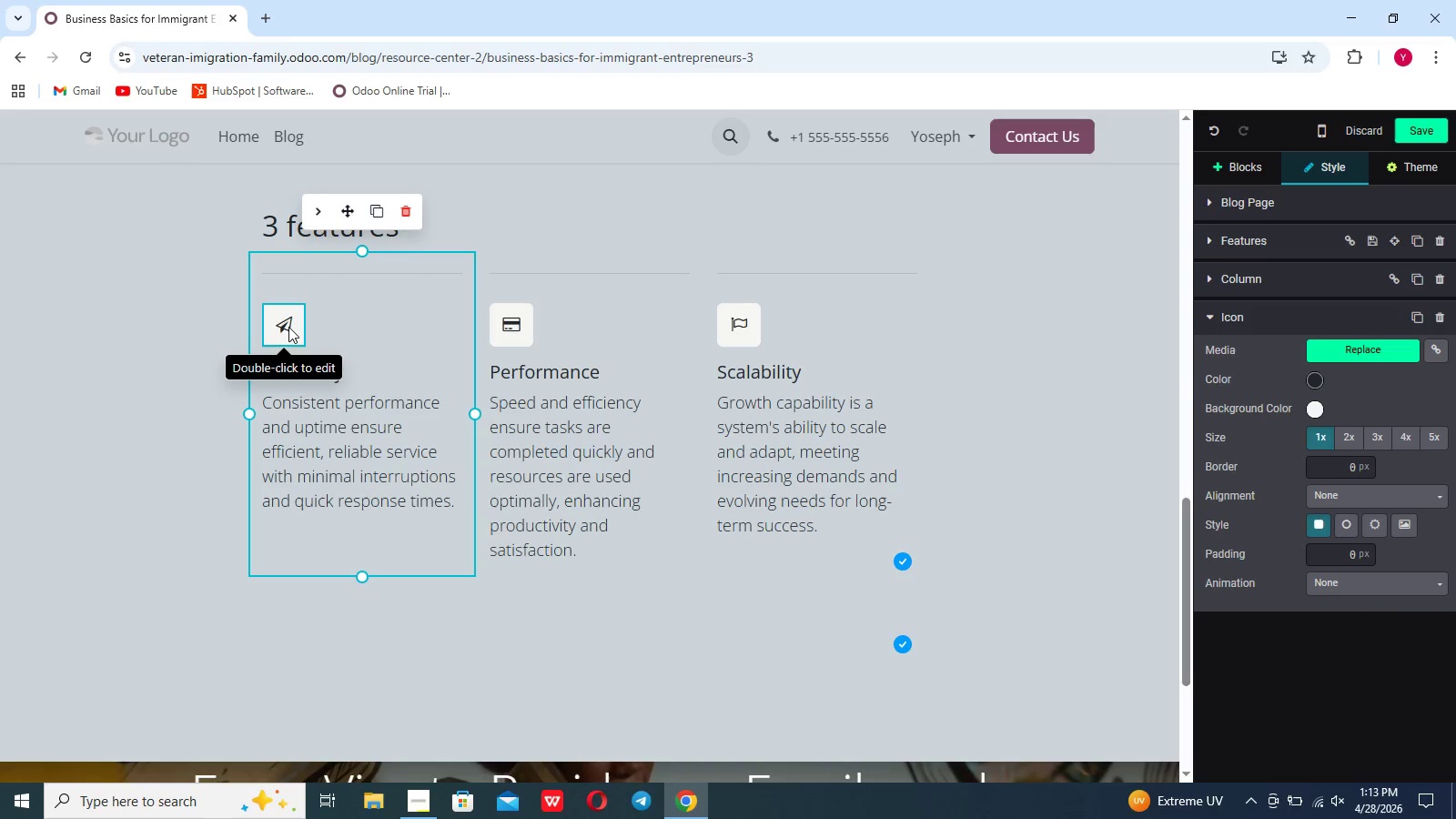 
double_click([288, 327])
 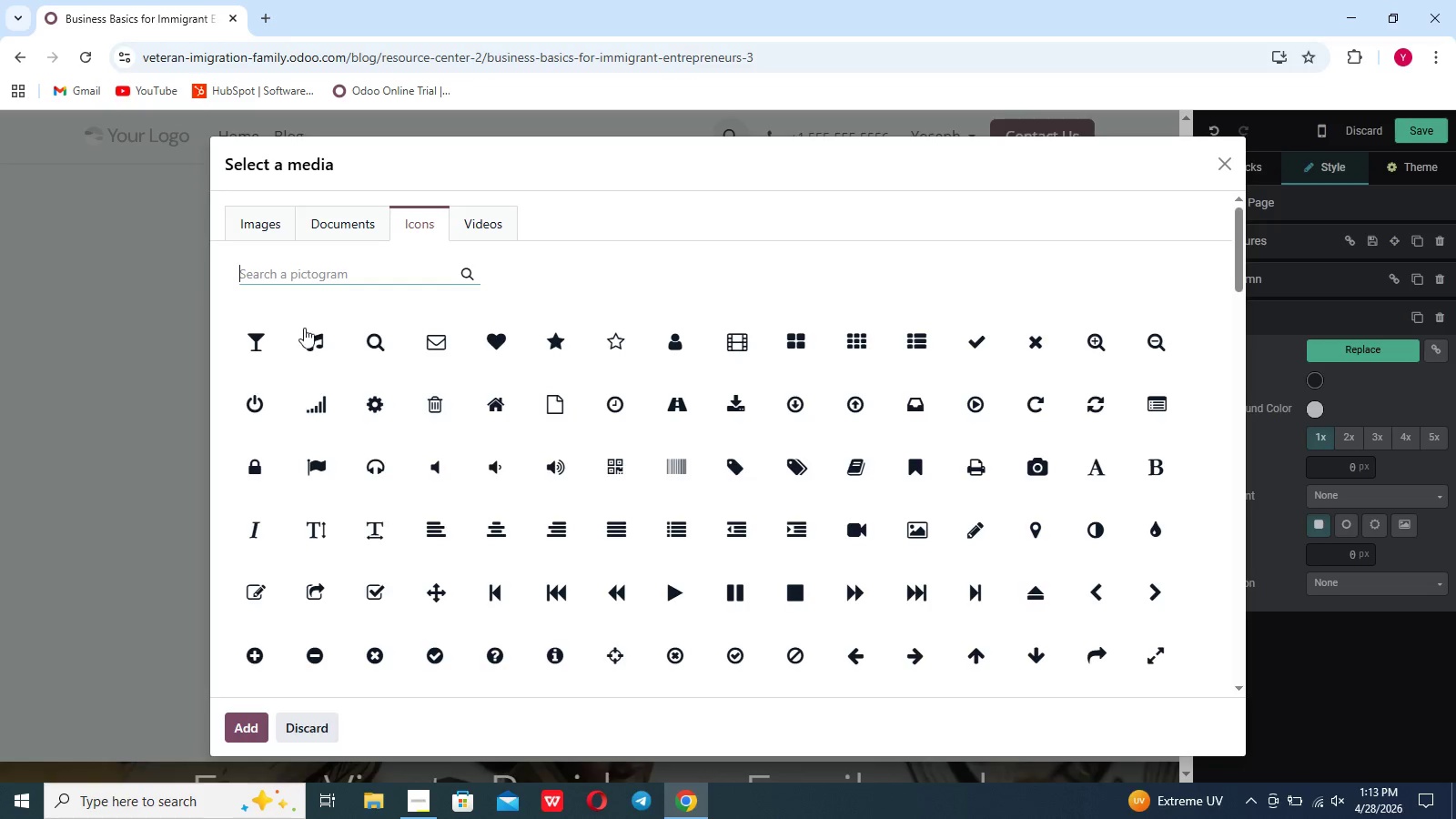 
wait(11.14)
 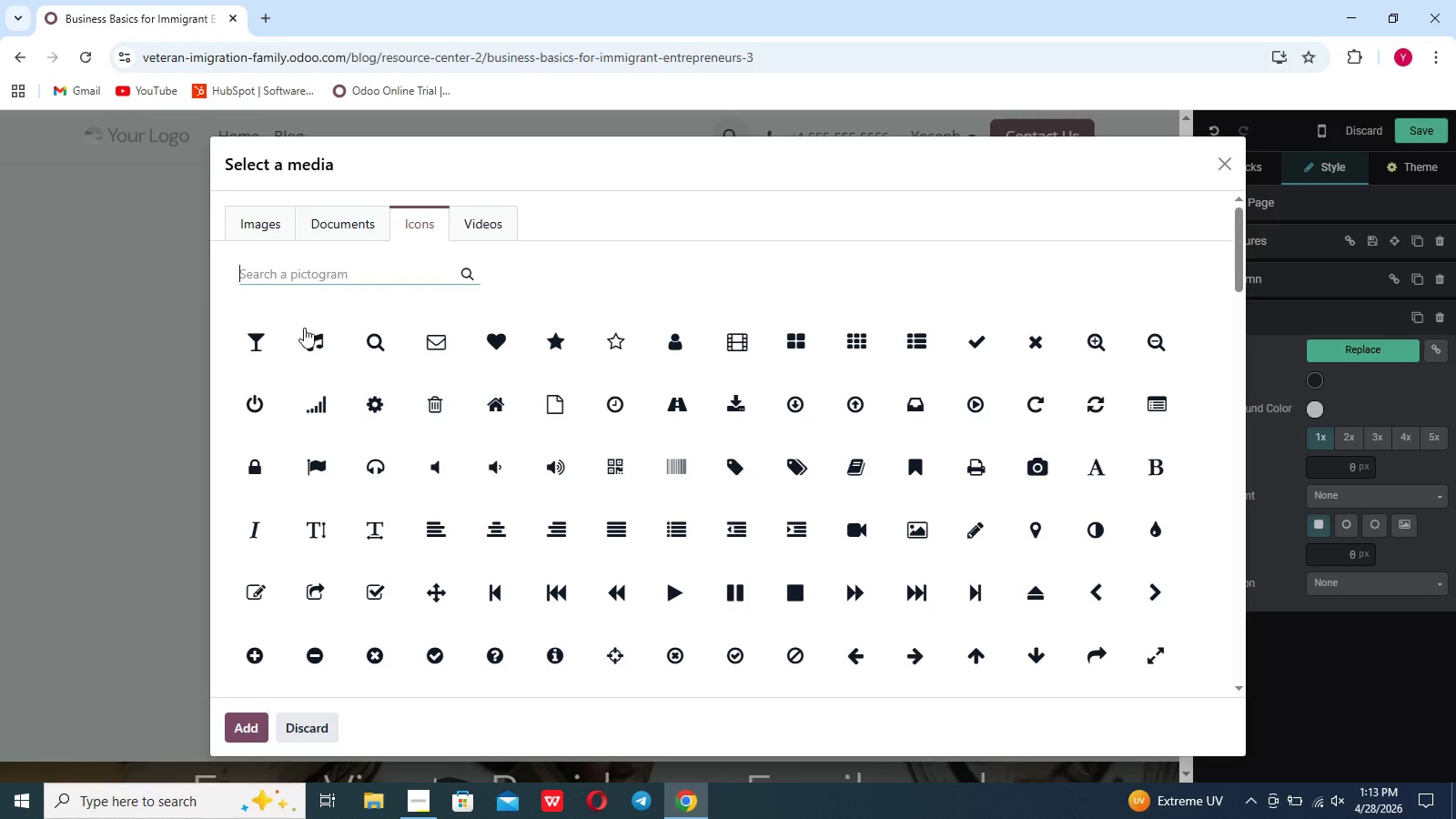 
left_click([976, 531])
 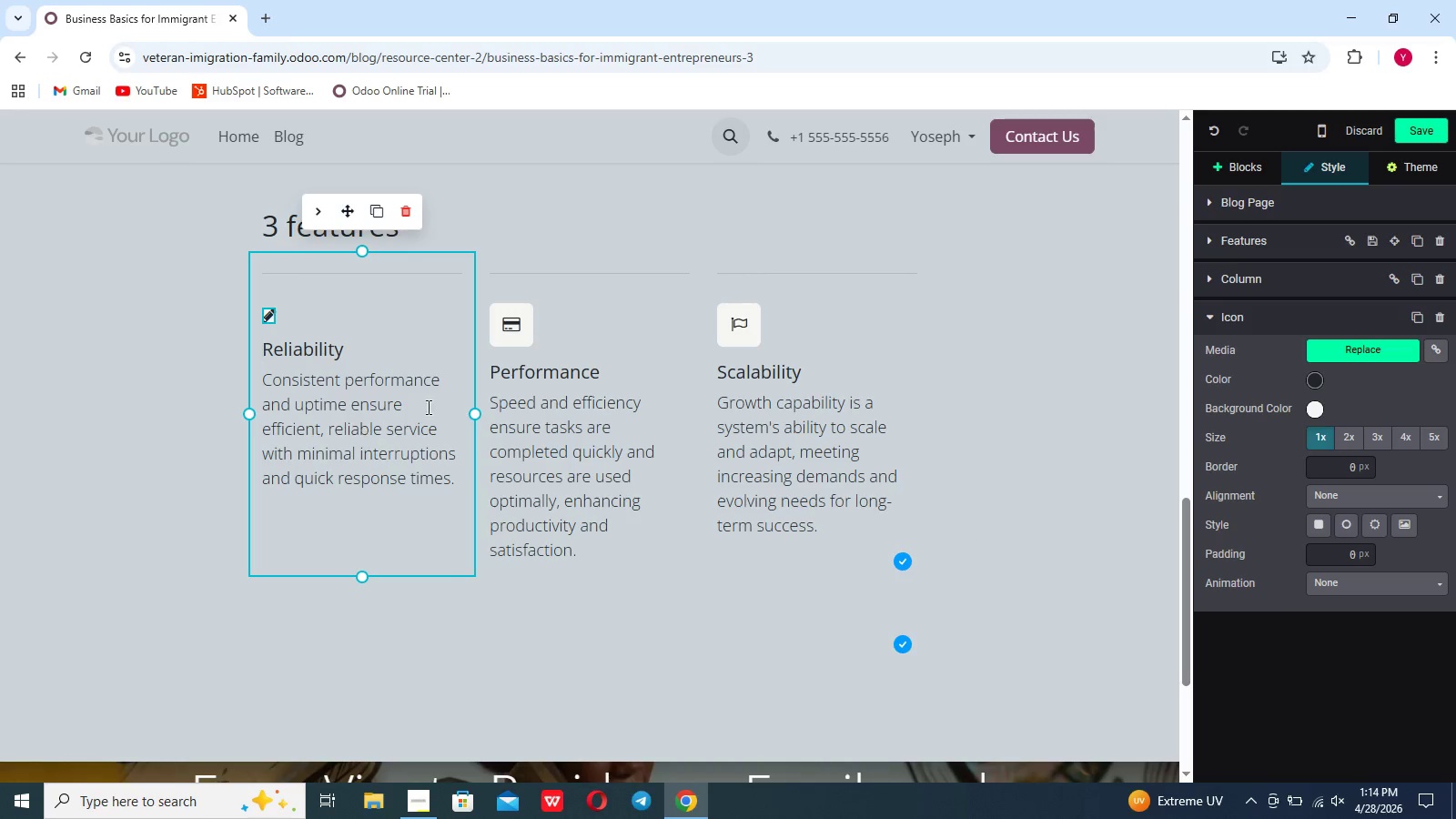 
wait(8.05)
 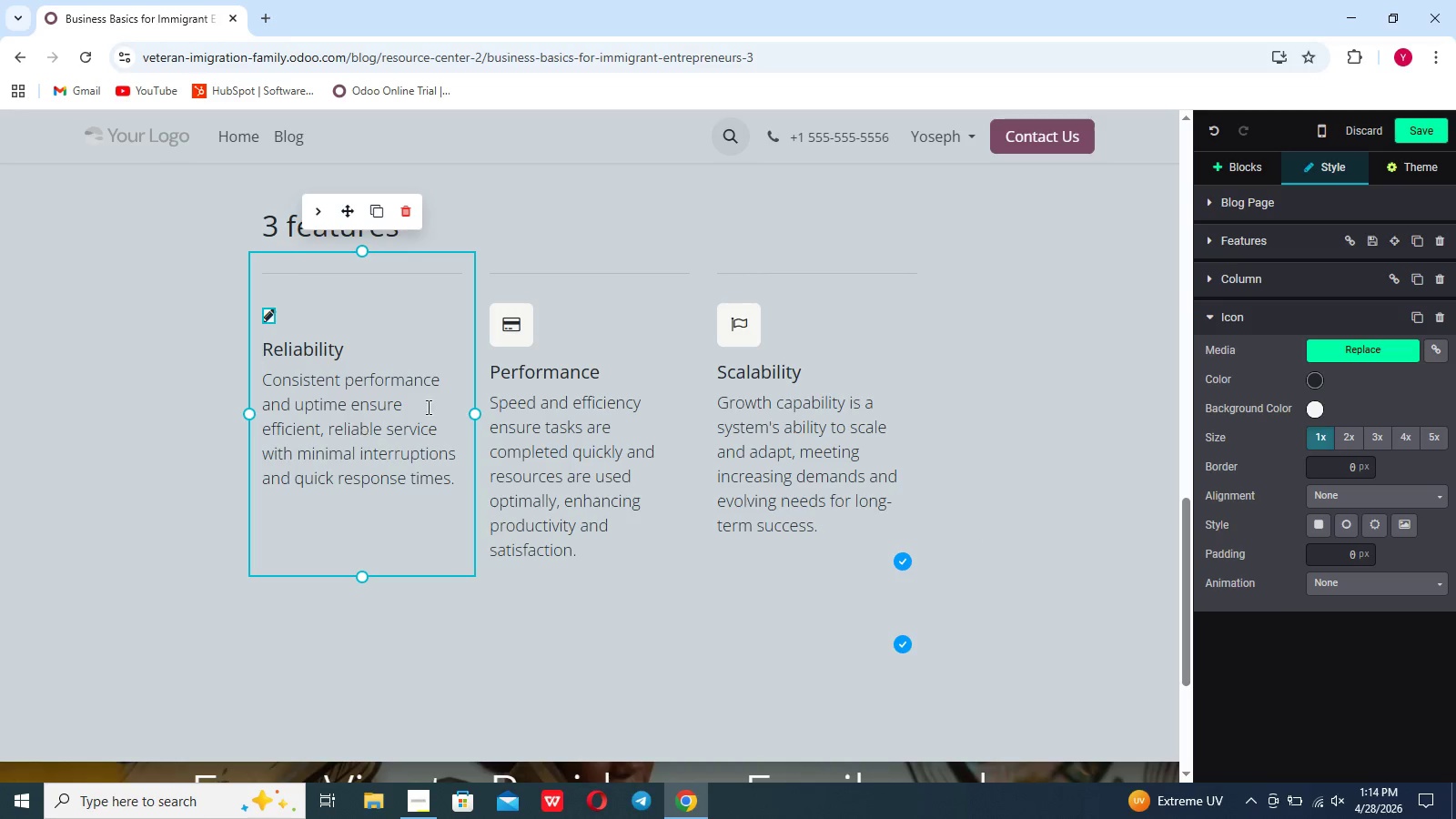 
left_click([1350, 439])
 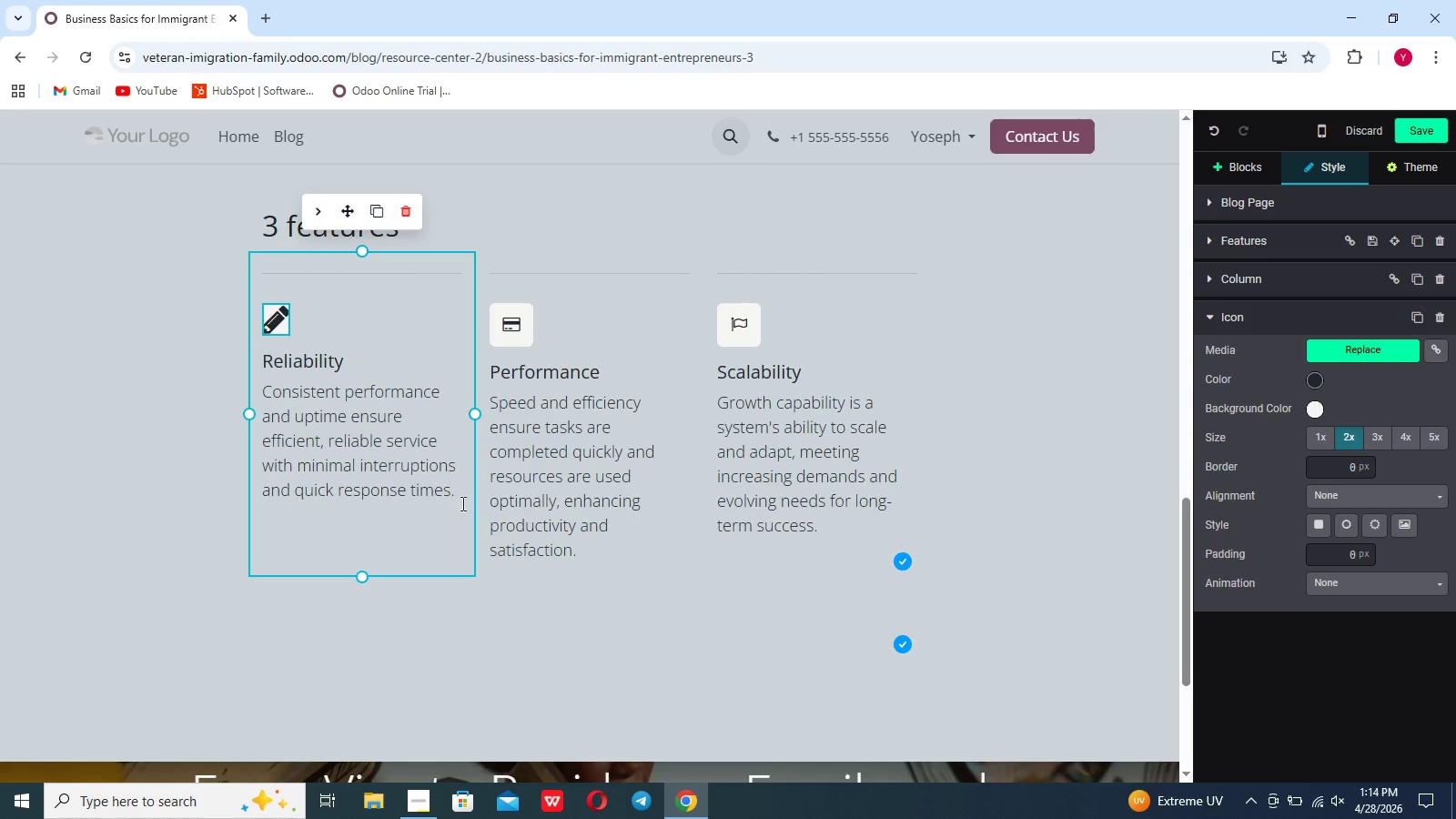 
left_click_drag(start_coordinate=[458, 502], to_coordinate=[229, 368])
 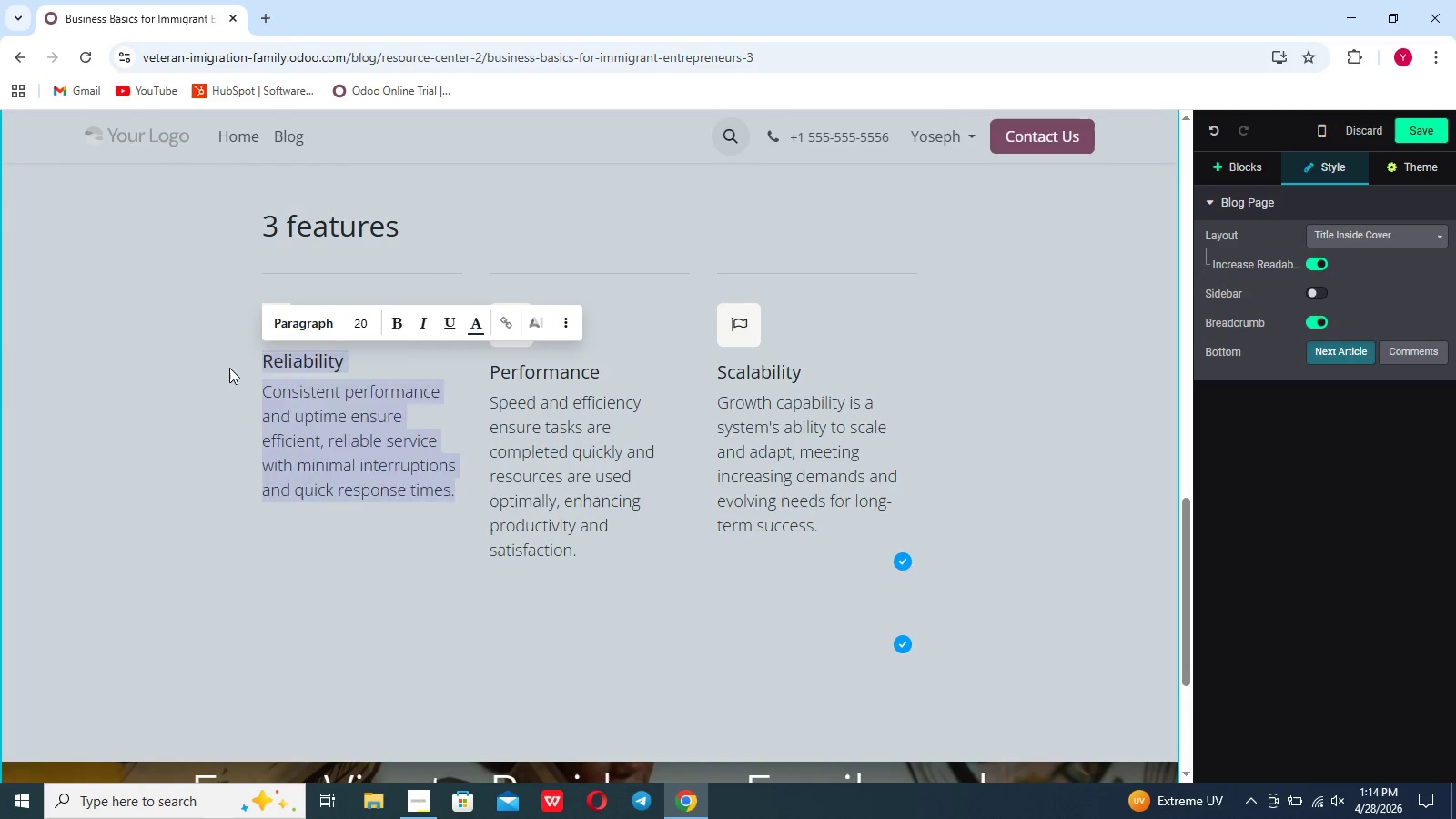 
key(Backspace)
 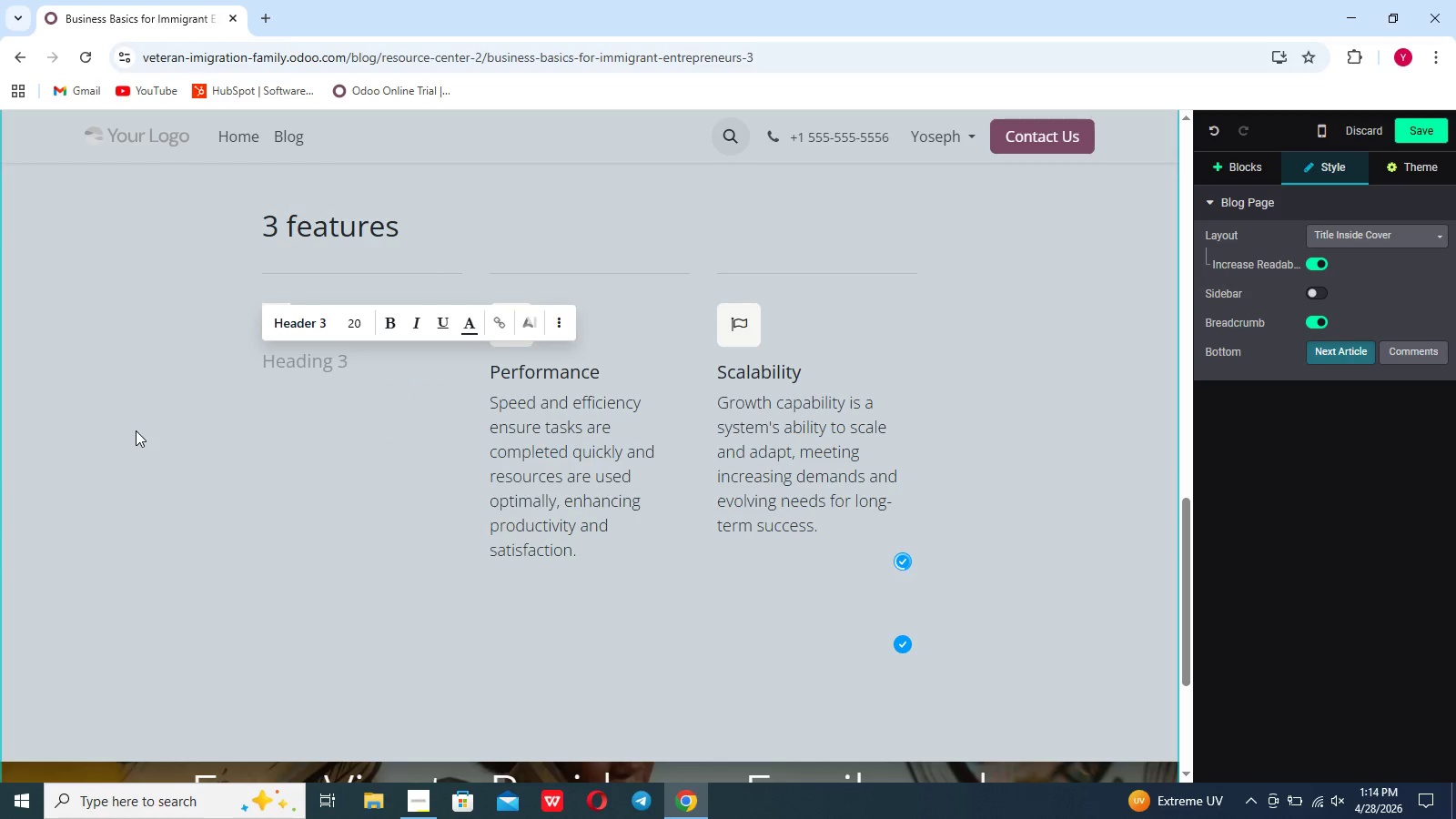 
left_click([135, 430])
 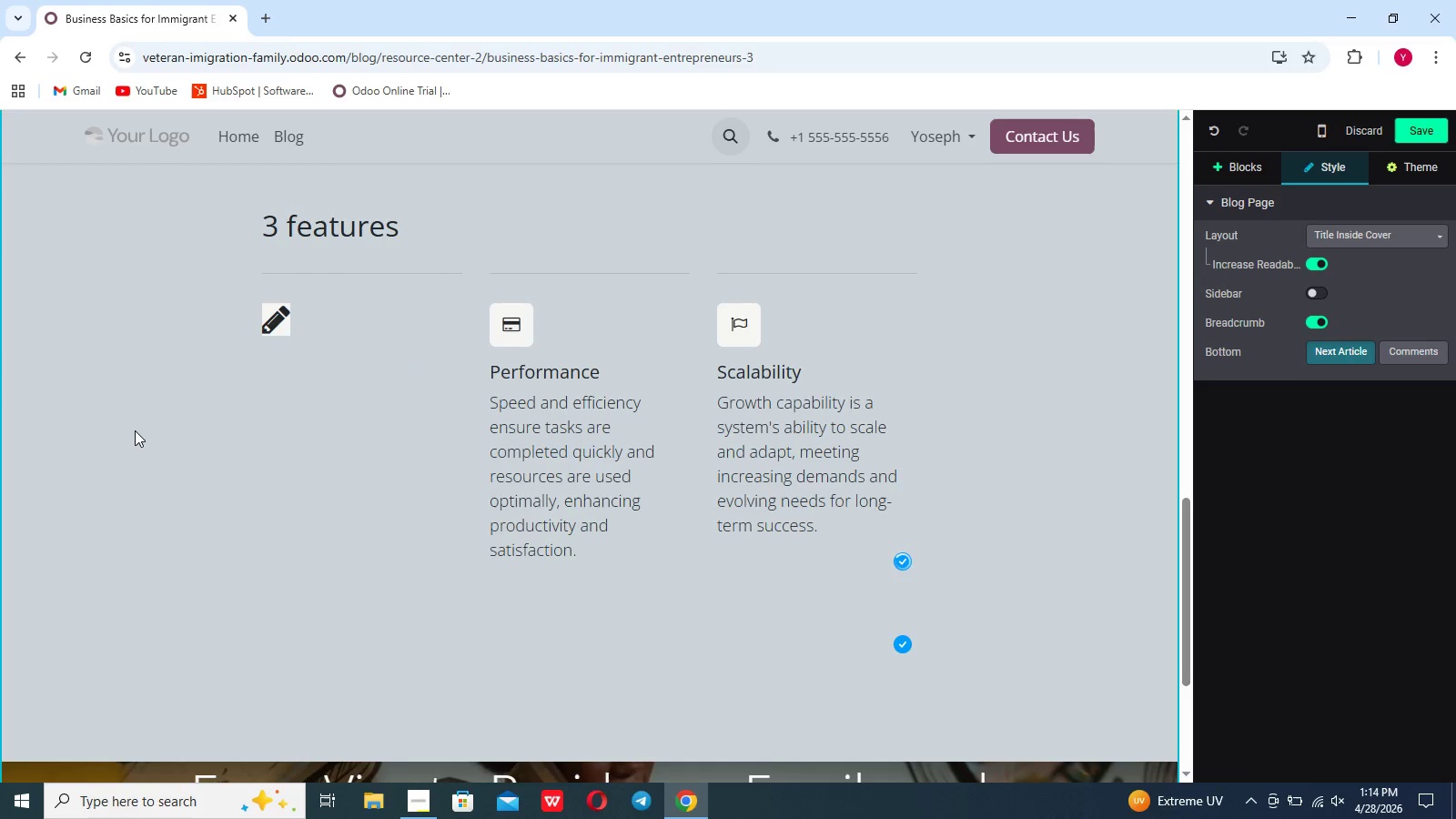 
key(Slash)
 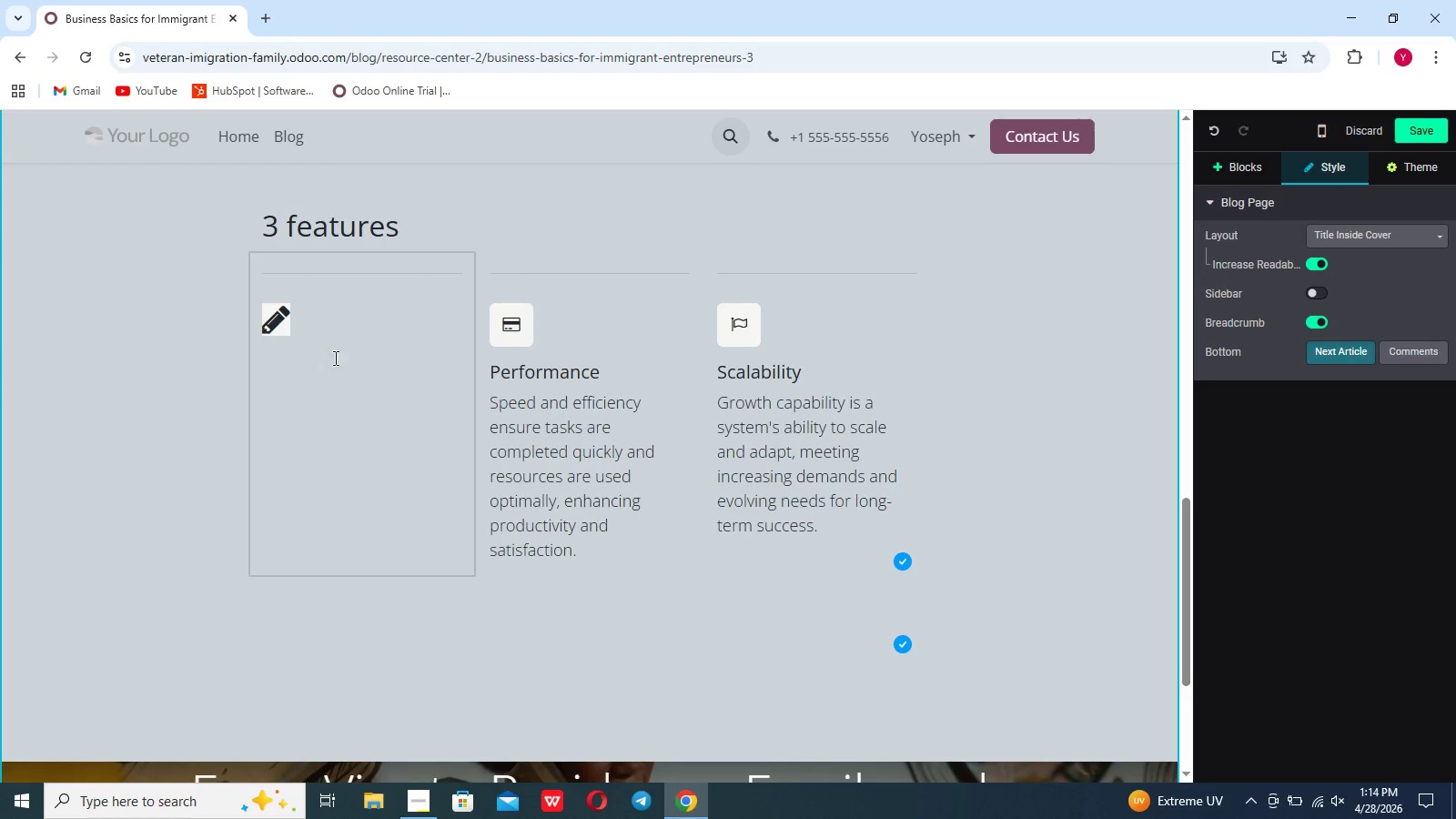 
left_click([282, 352])
 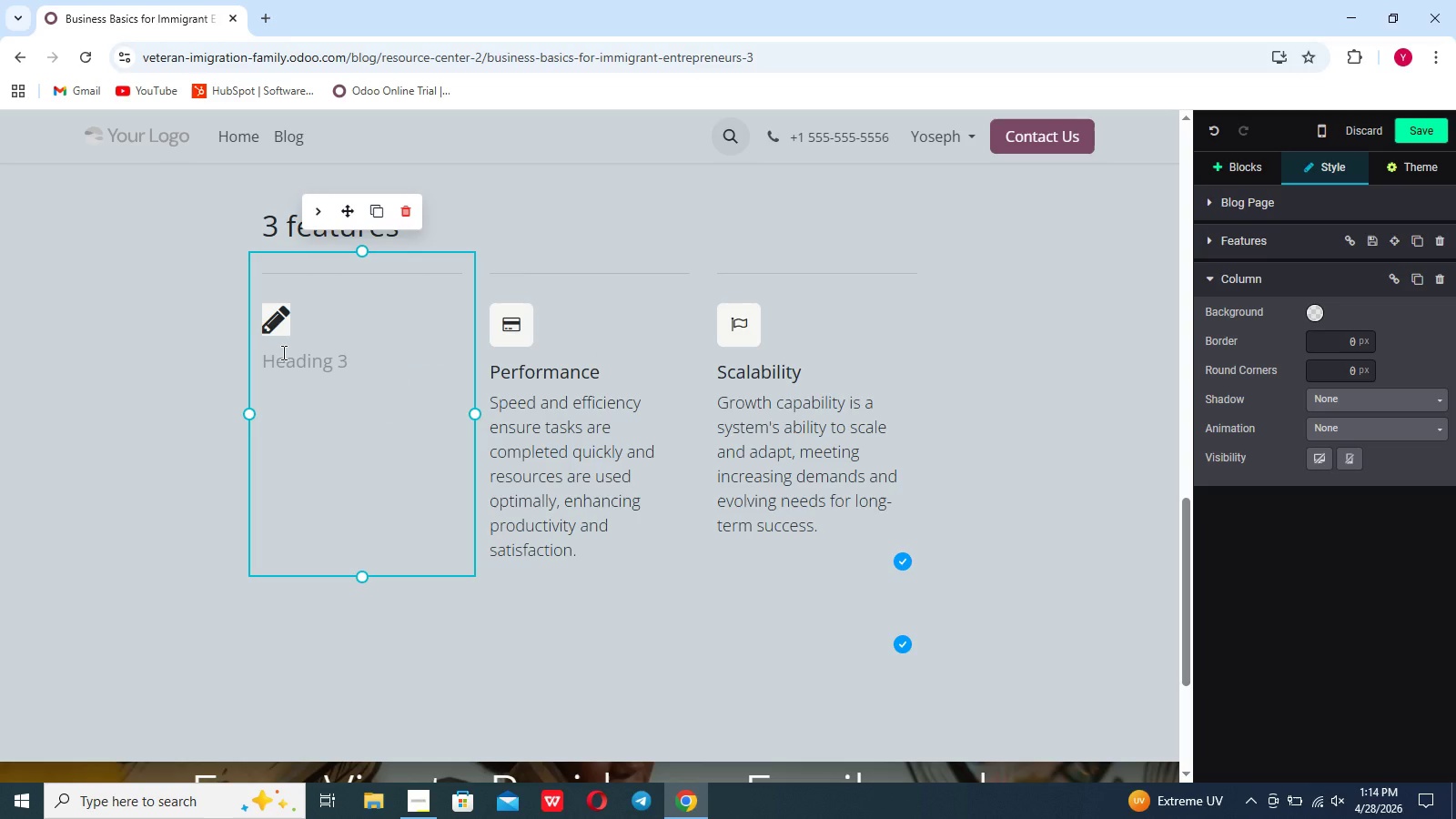 
key(Slash)
 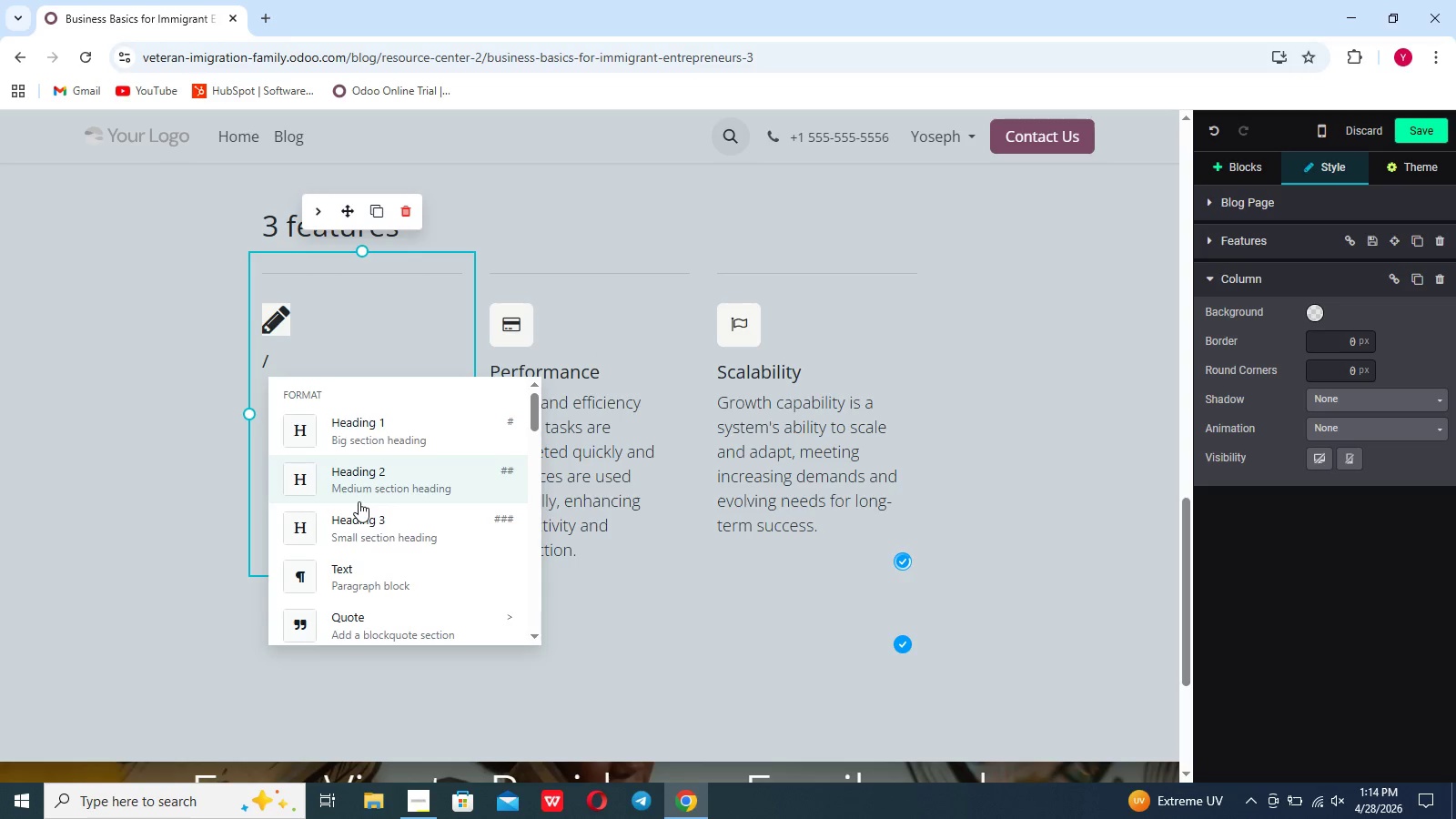 
left_click([361, 521])
 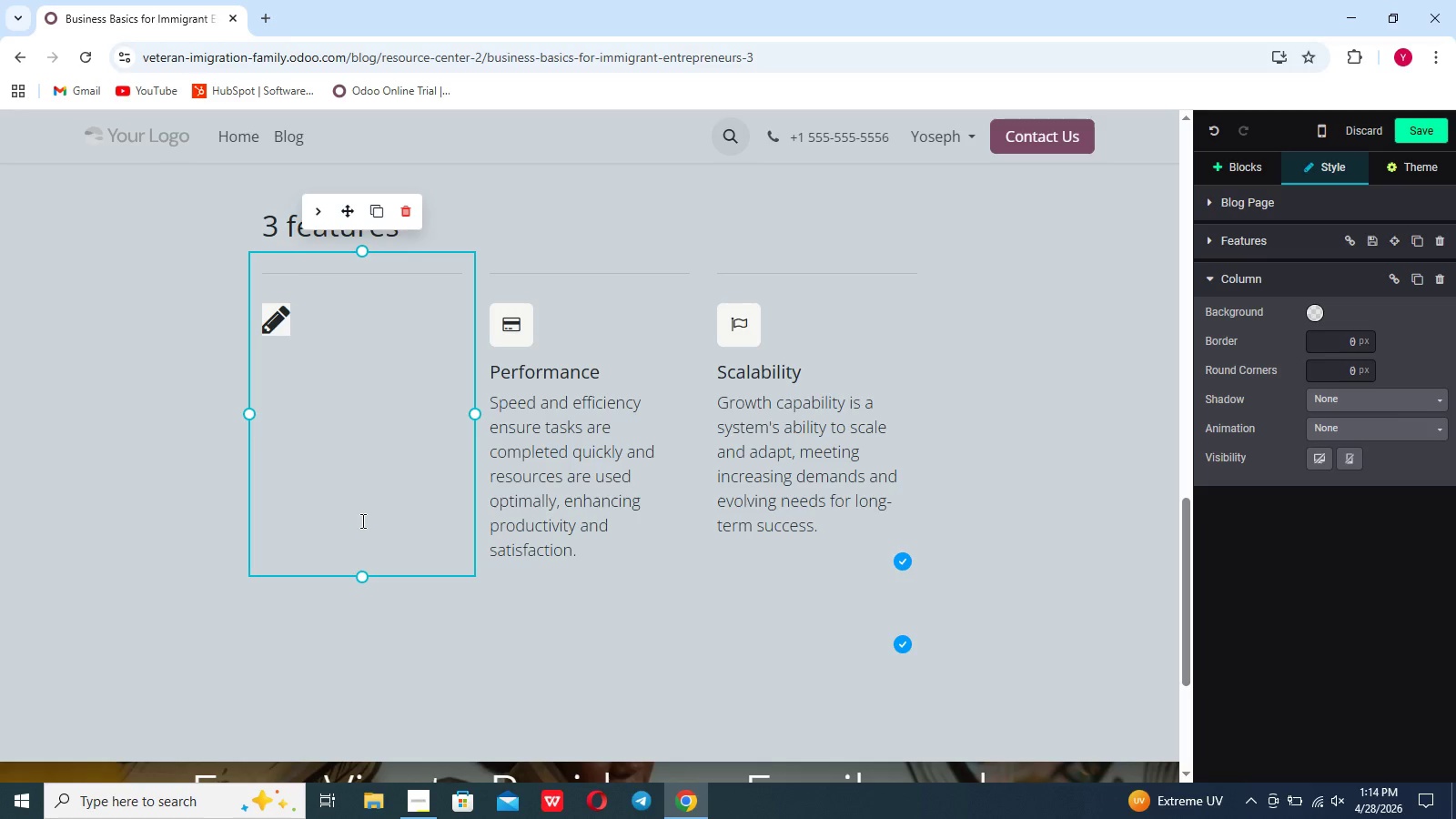 
type(Fea)
 